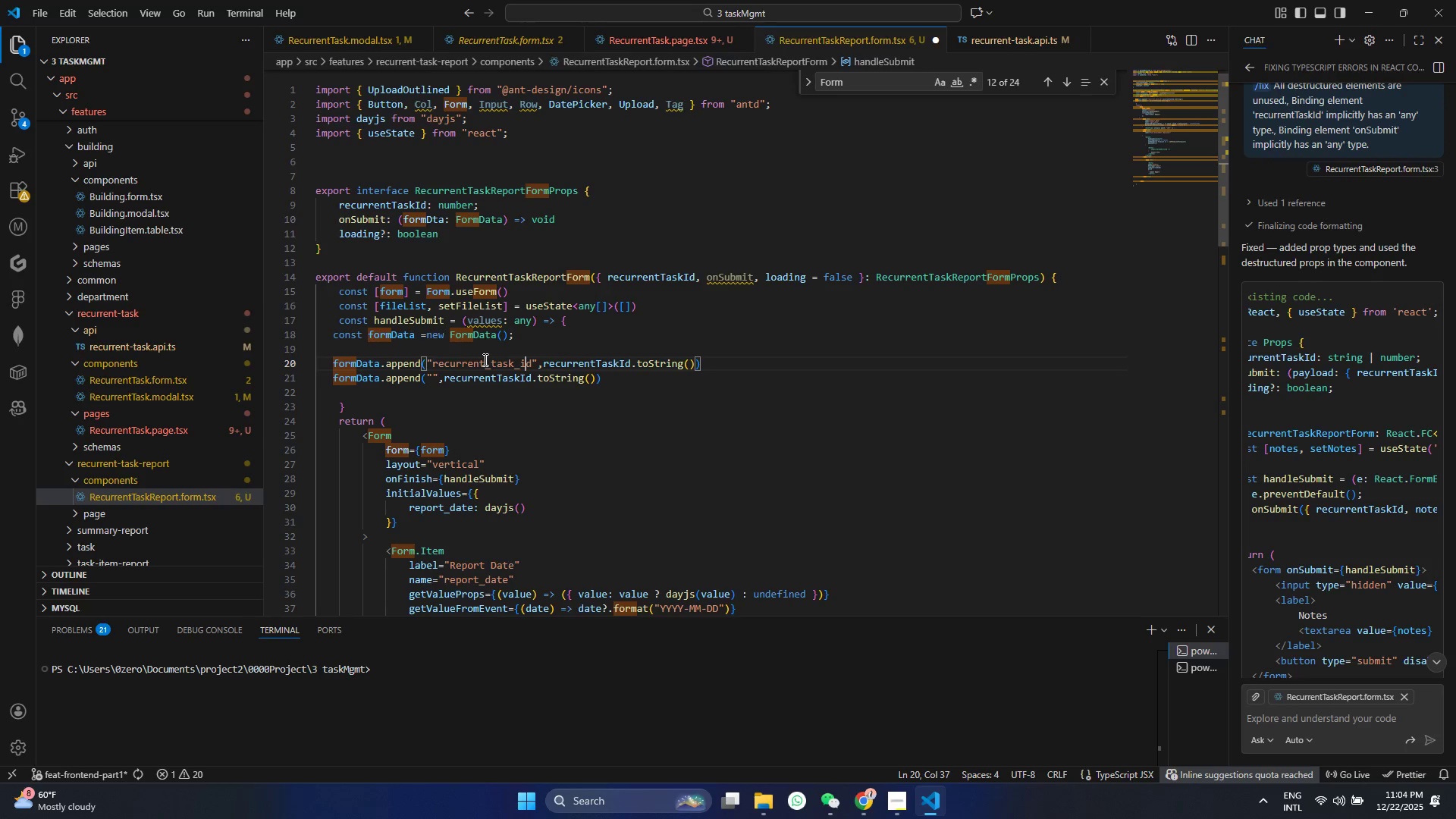 
key(Control+S)
 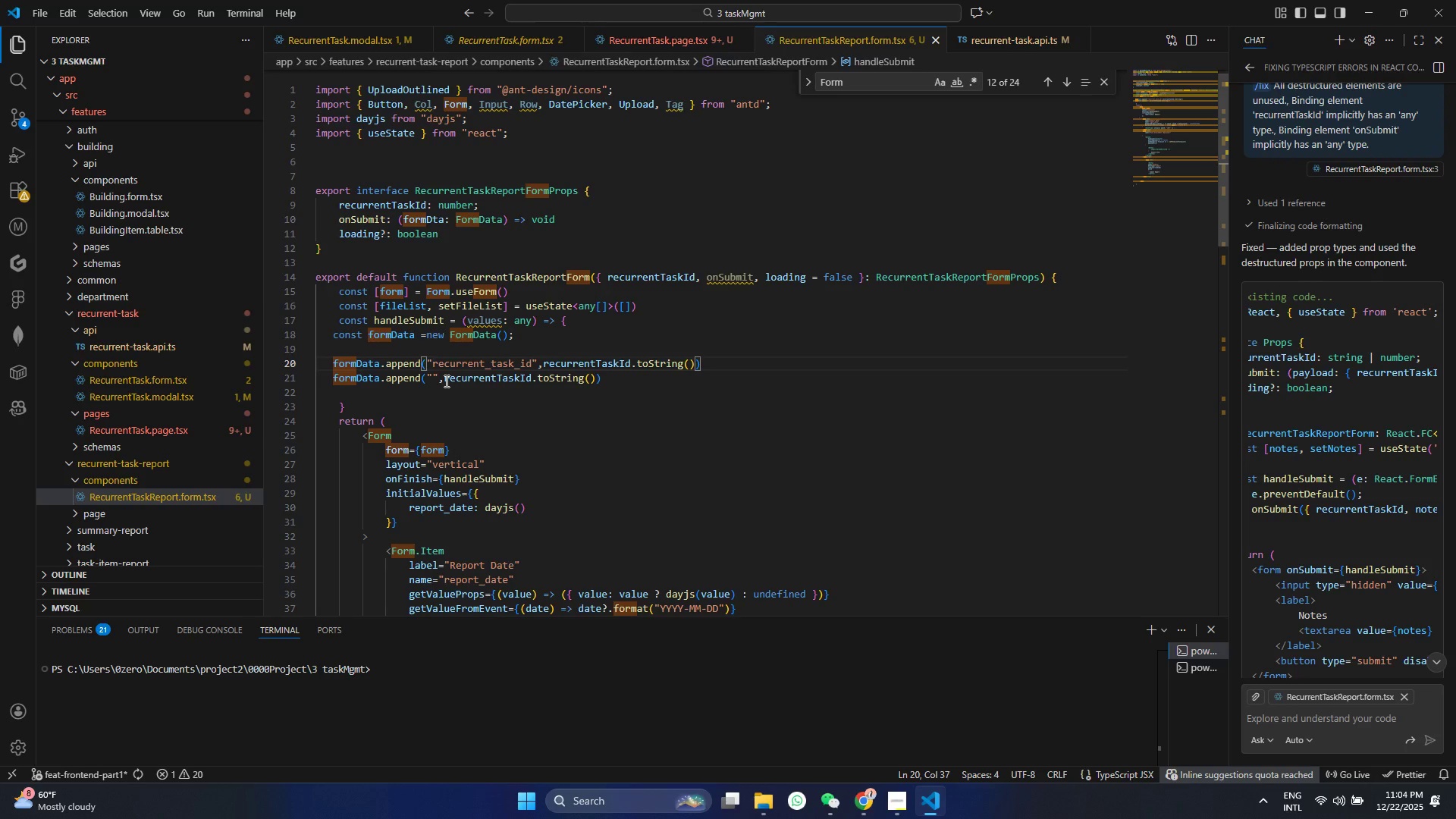 
left_click([431, 380])
 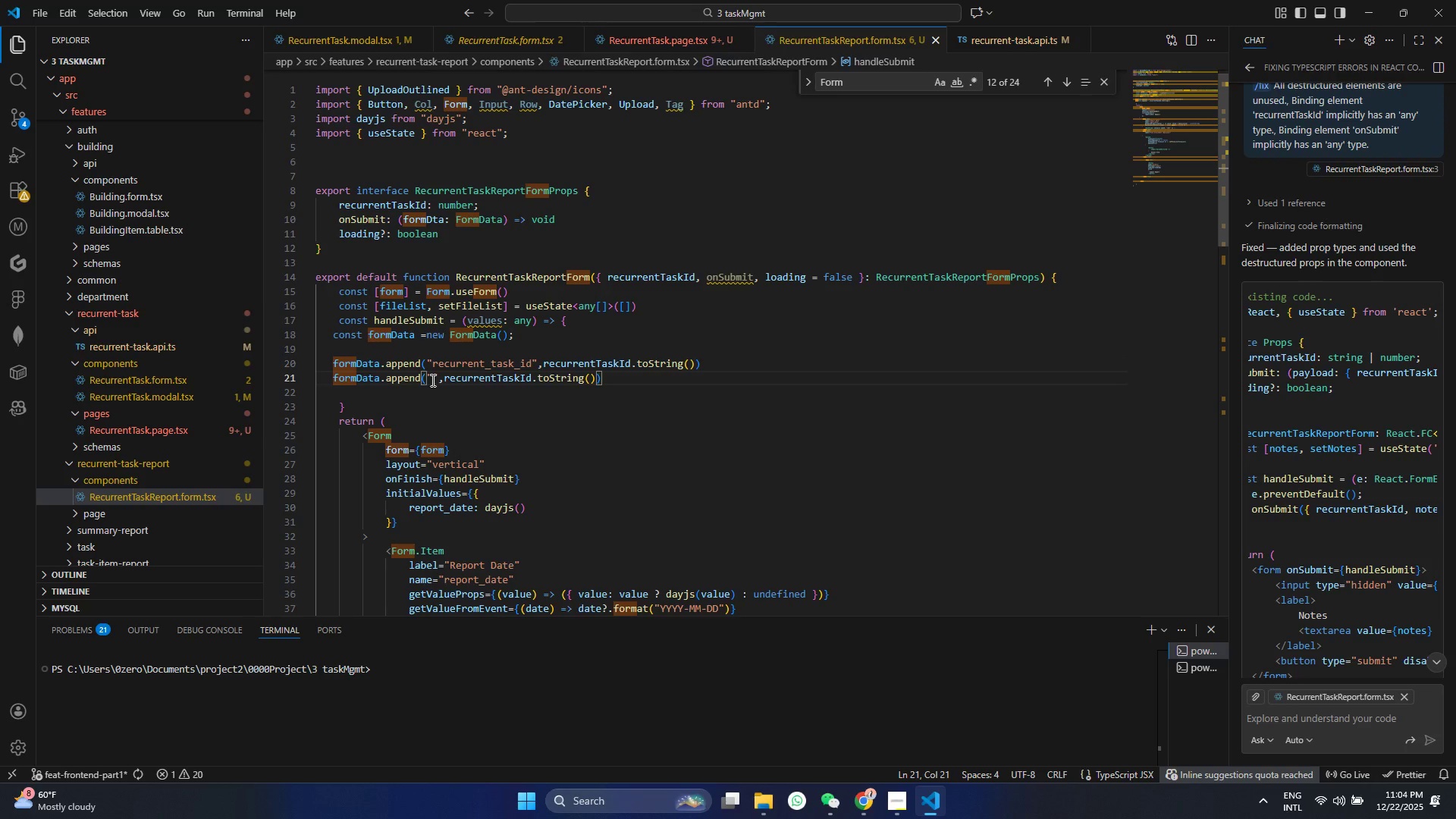 
type(report_date)
 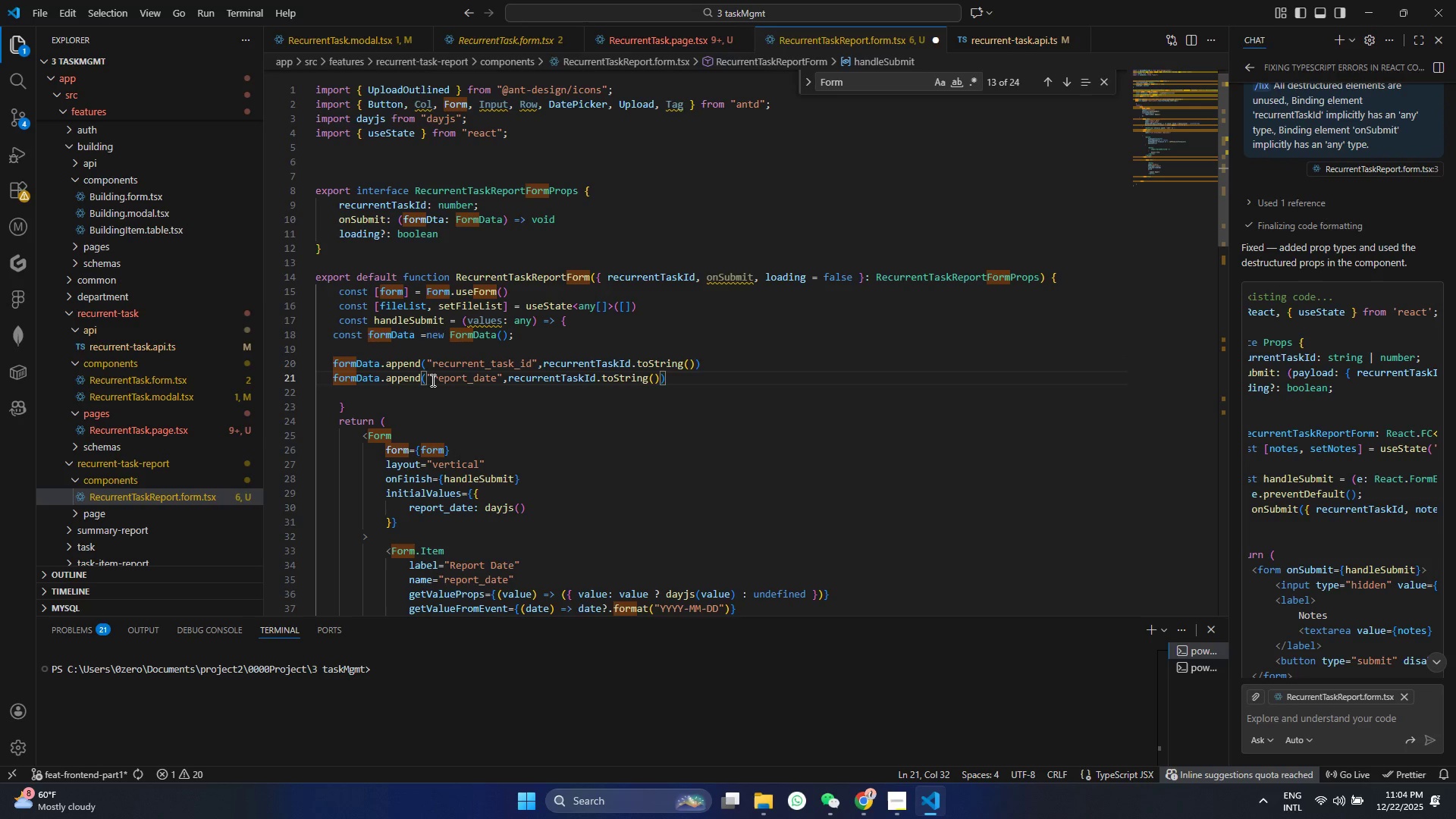 
double_click([422, 380])
 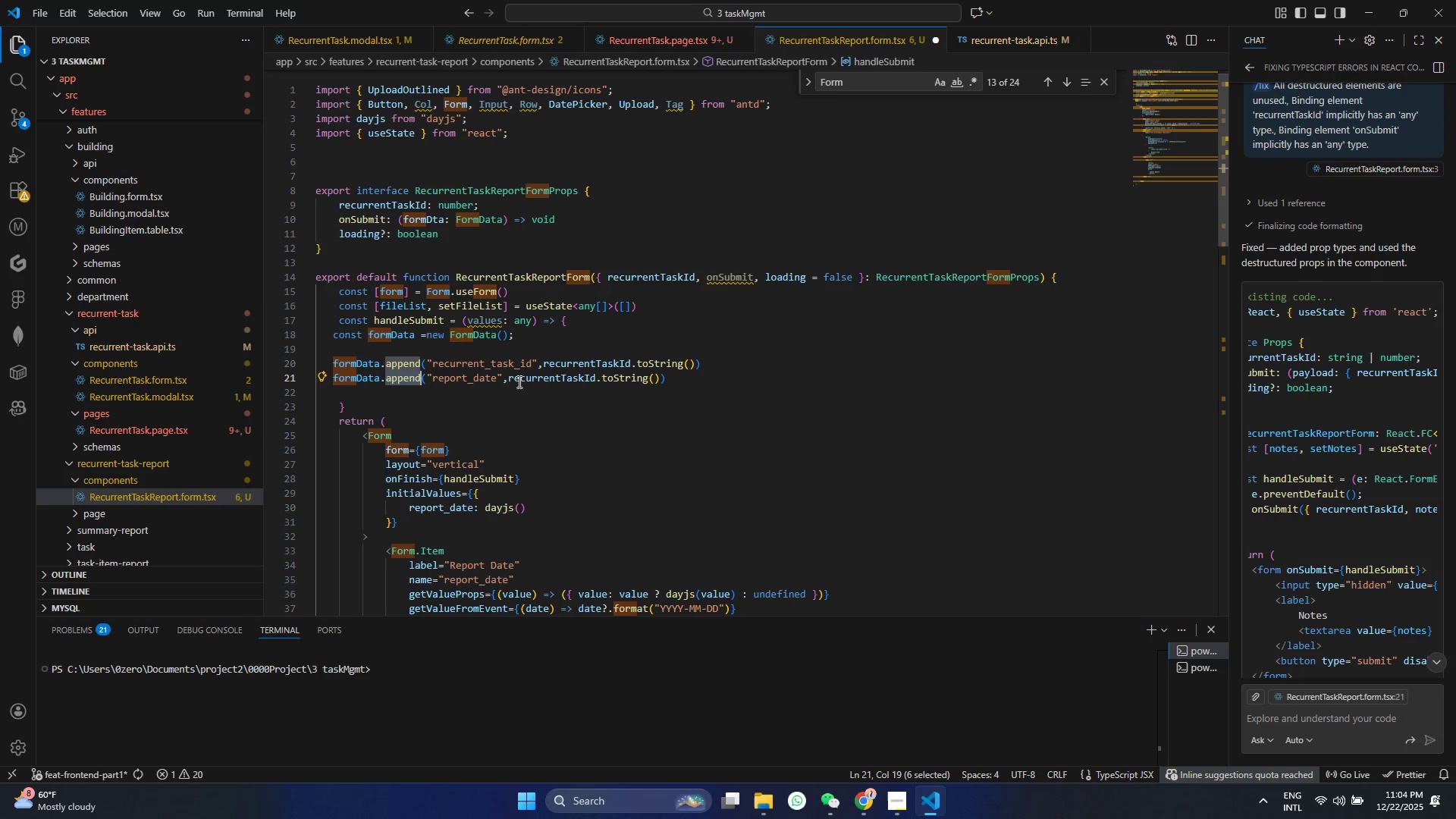 
left_click_drag(start_coordinate=[508, 380], to_coordinate=[658, 380])
 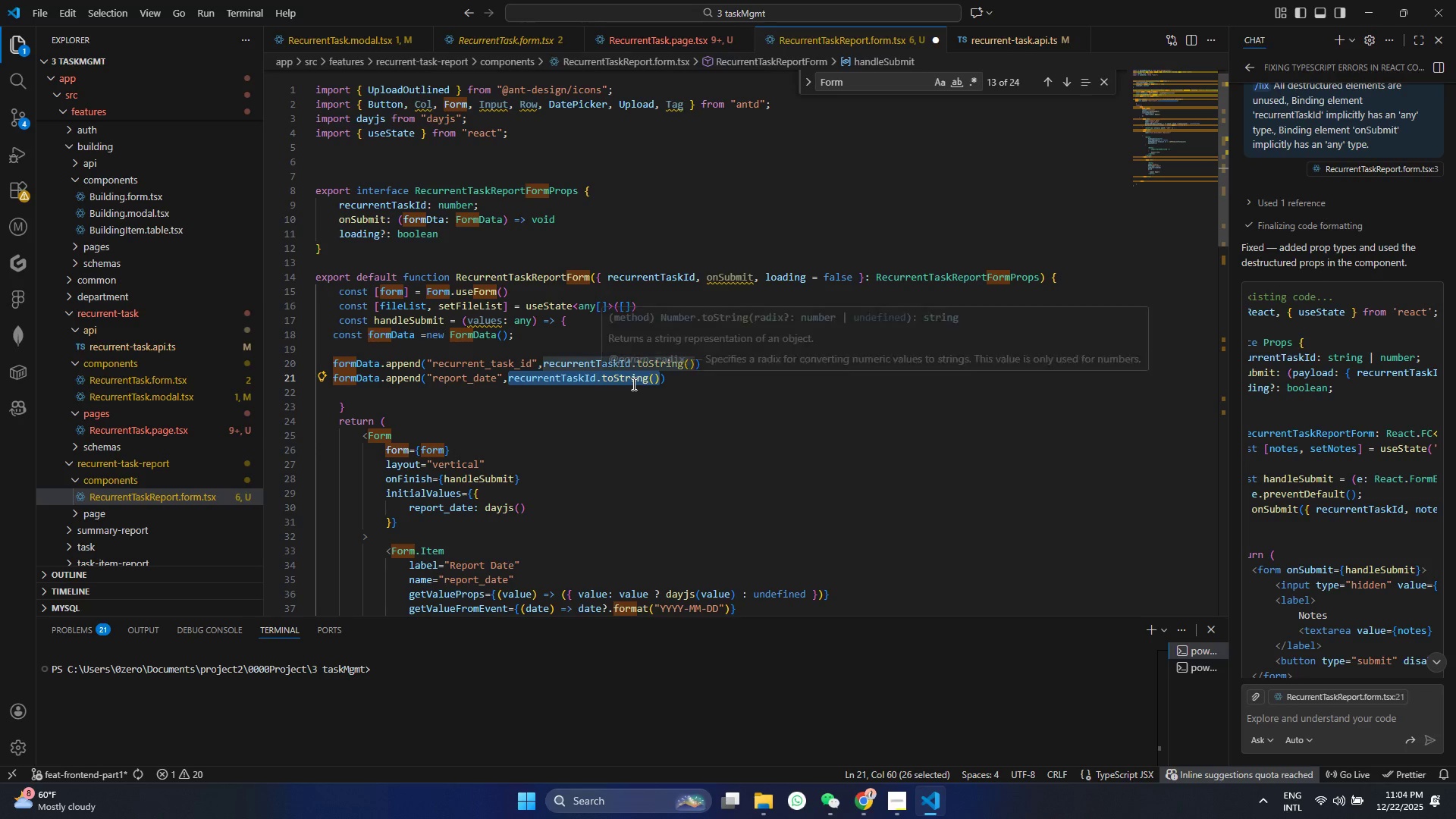 
type(va)
 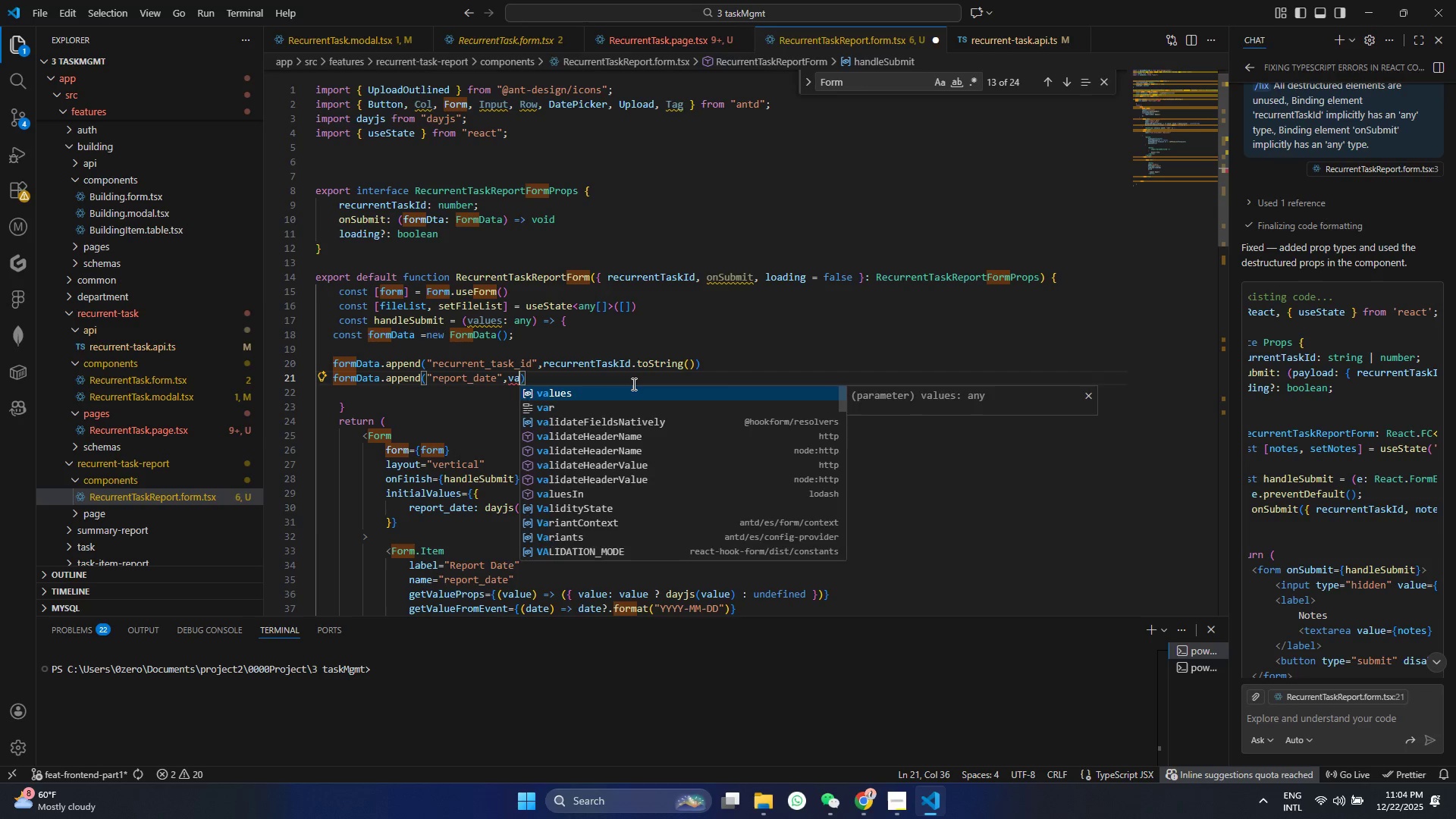 
key(Enter)
 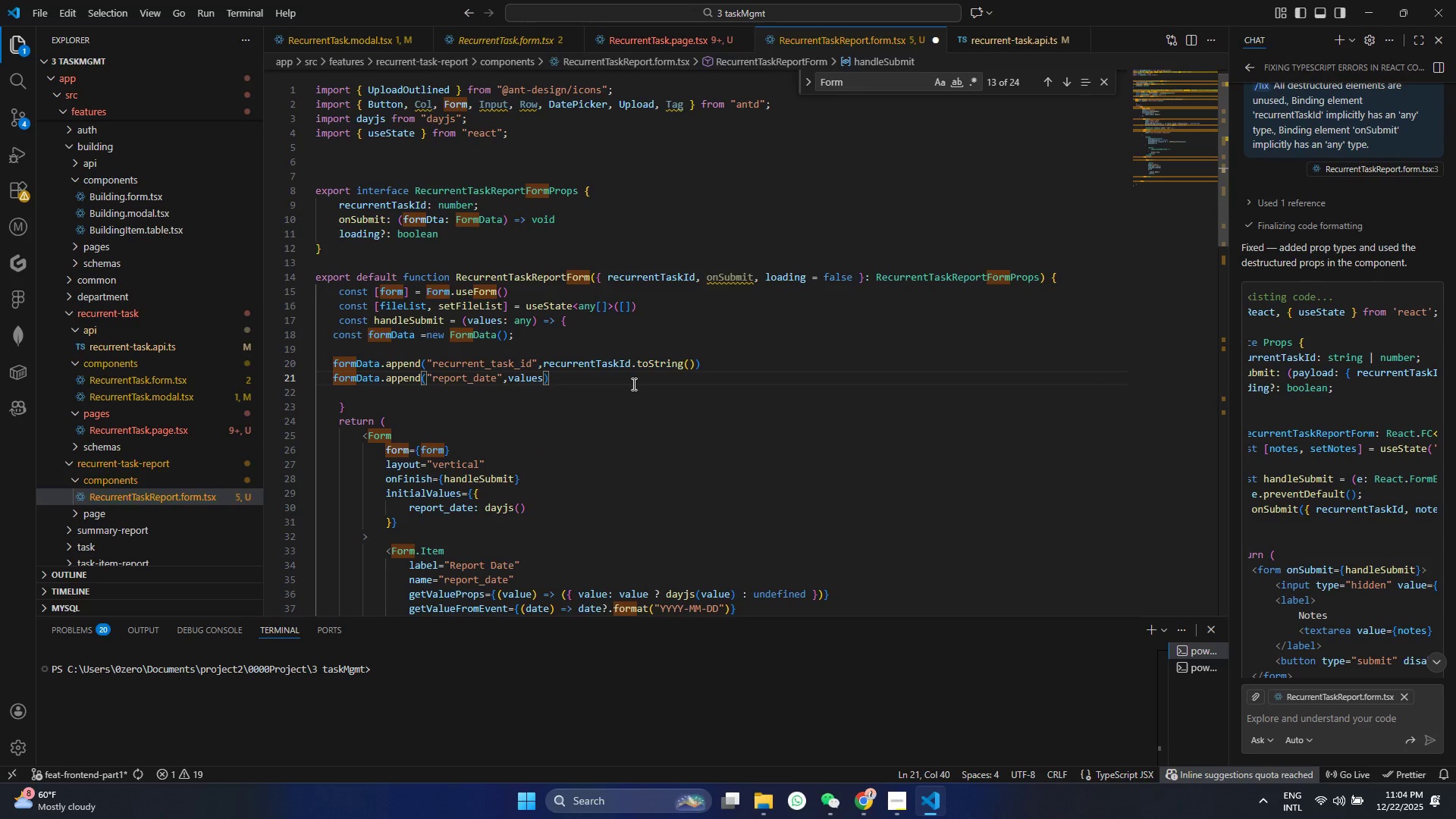 
type(.e)
key(Backspace)
type(report)
 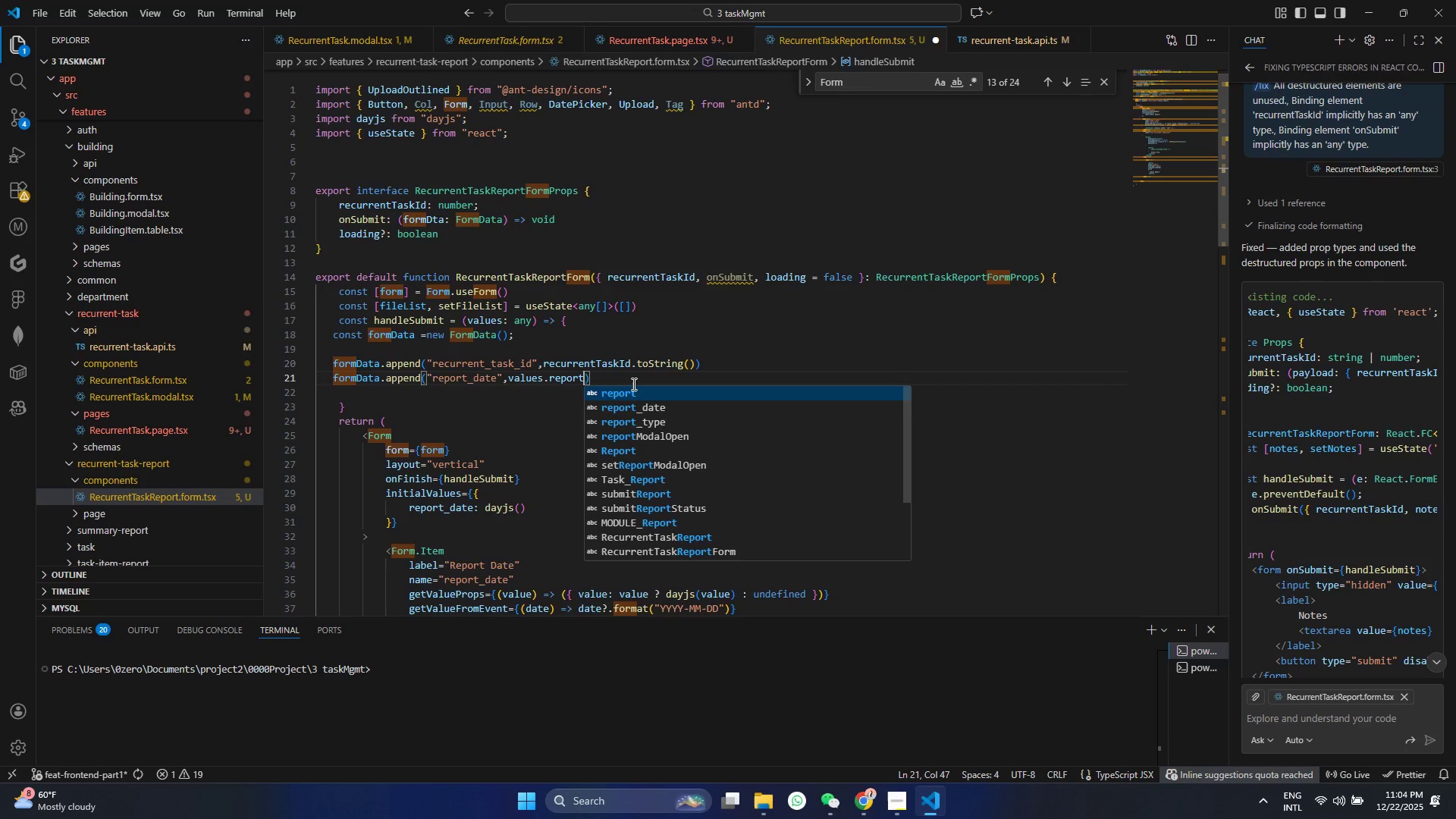 
key(ArrowDown)
 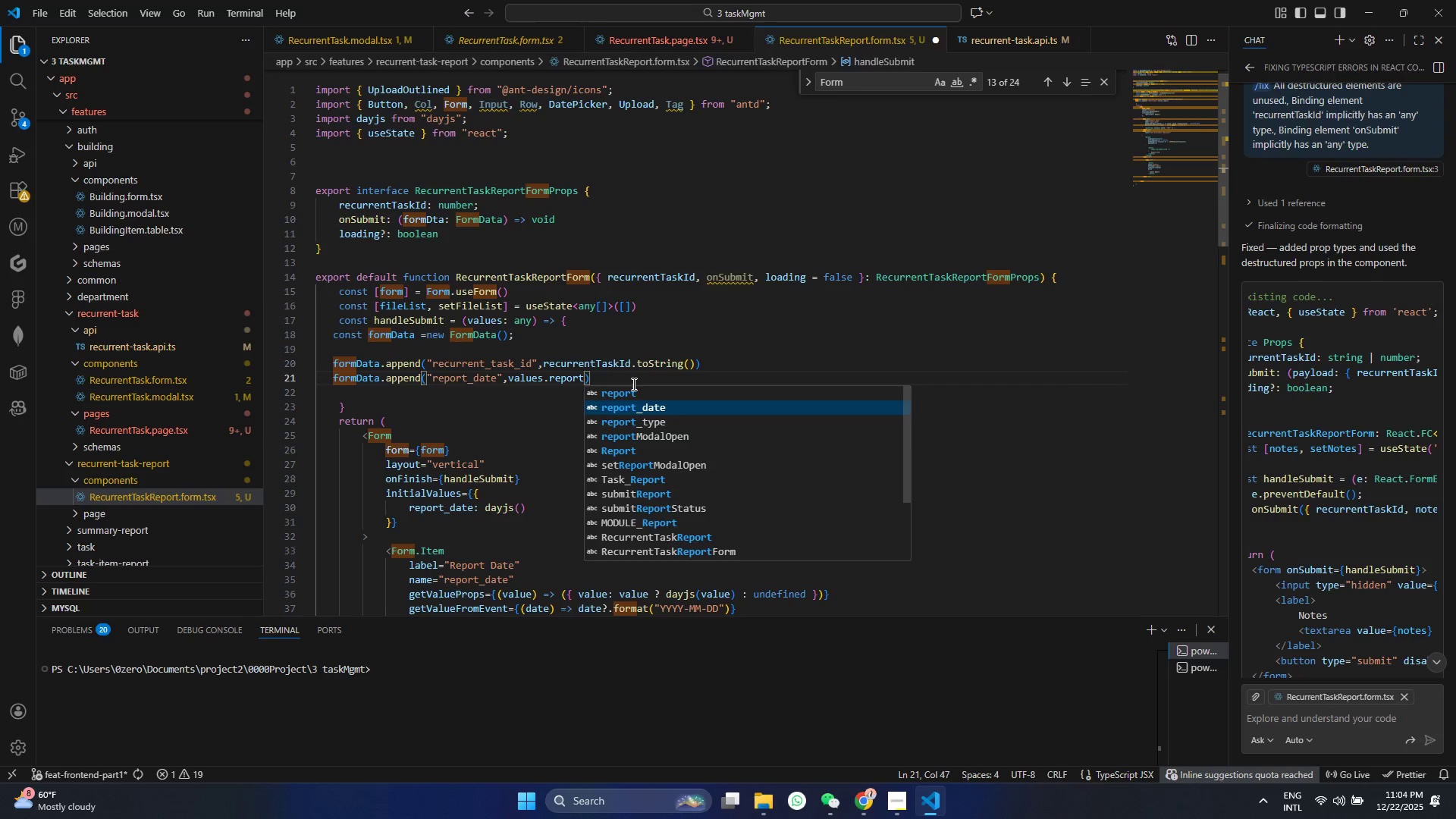 
key(Enter)
 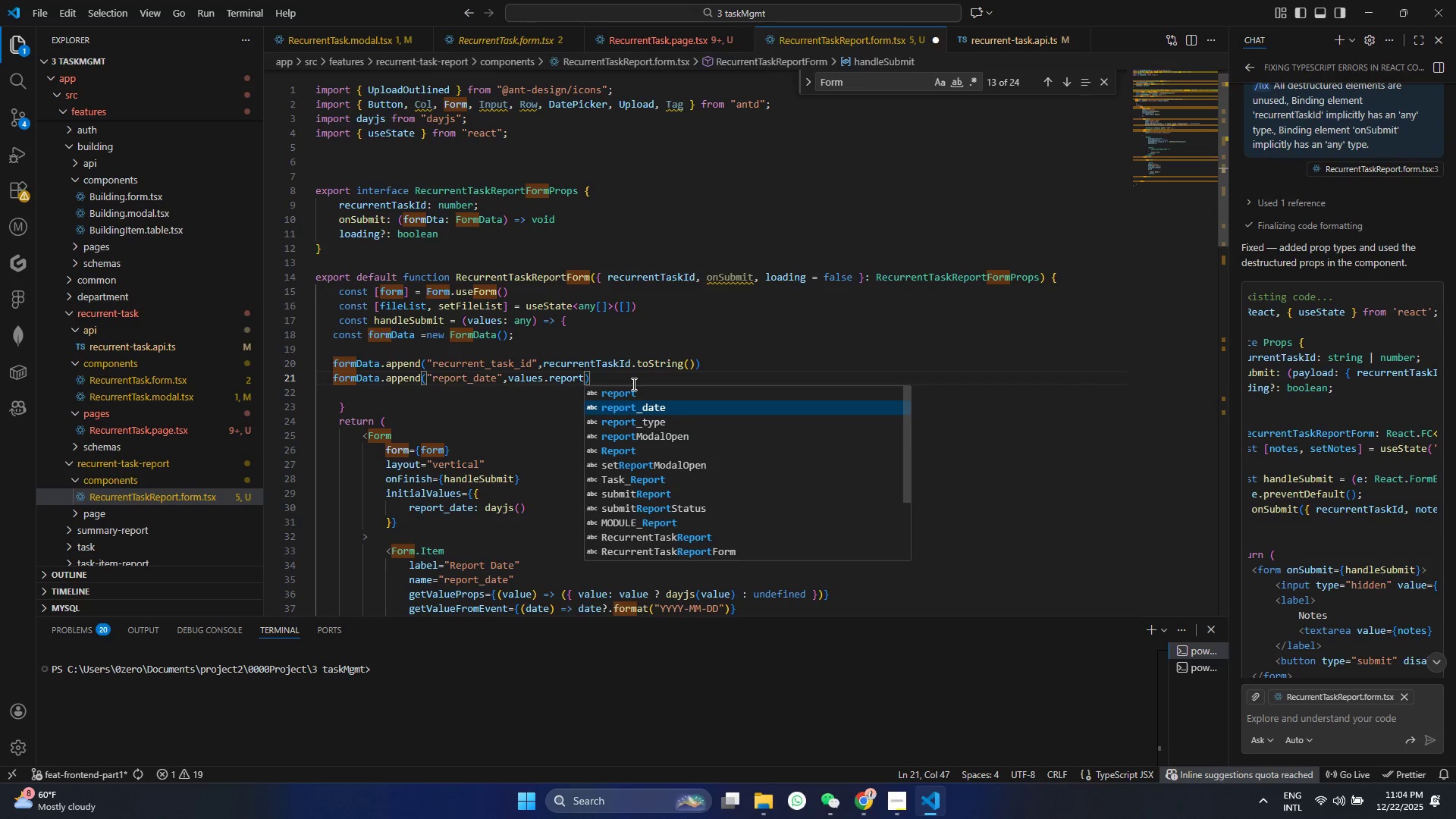 
key(Control+ControlLeft)
 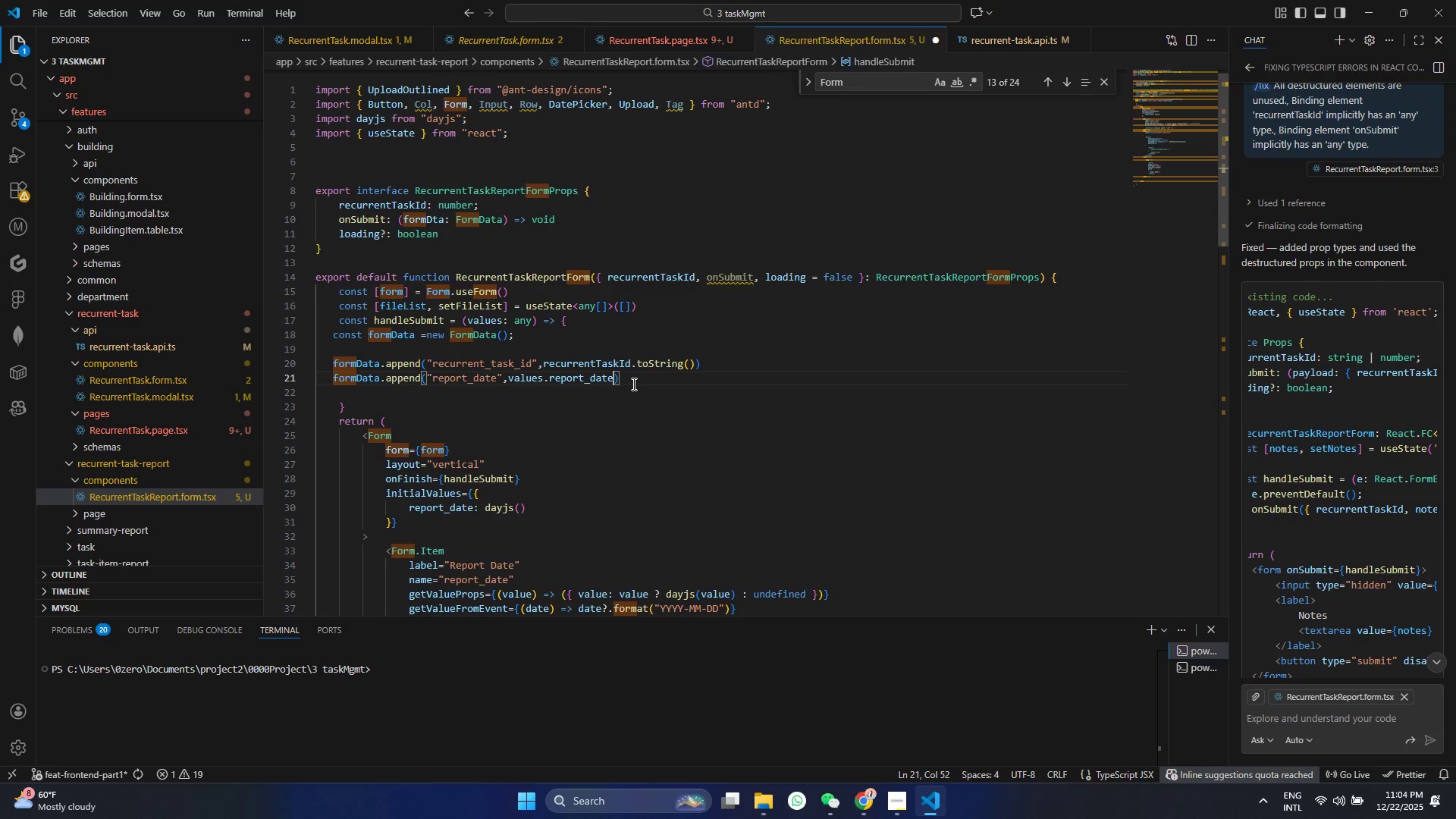 
key(Control+S)
 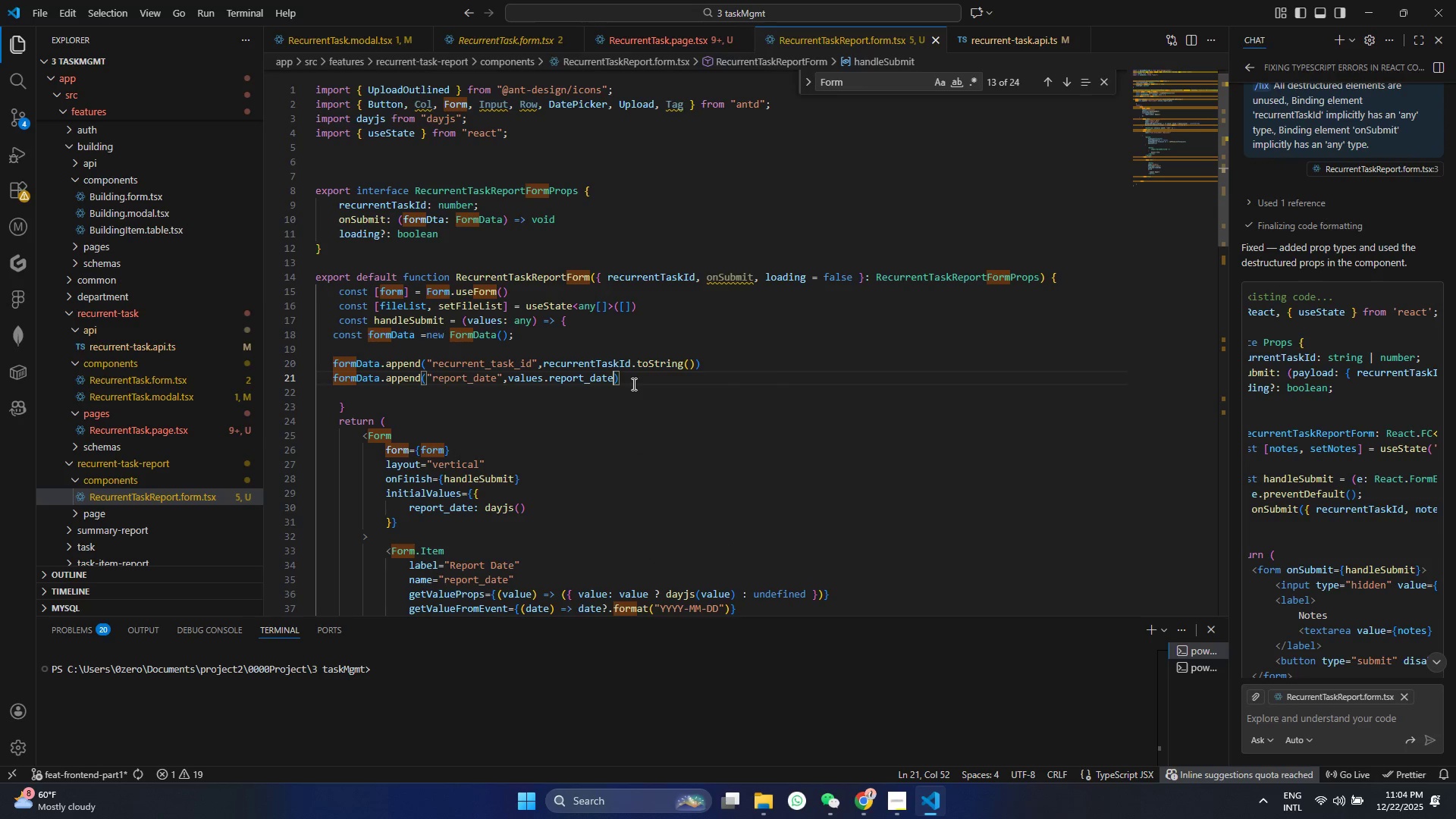 
key(Alt+Shift+ArrowDown)
 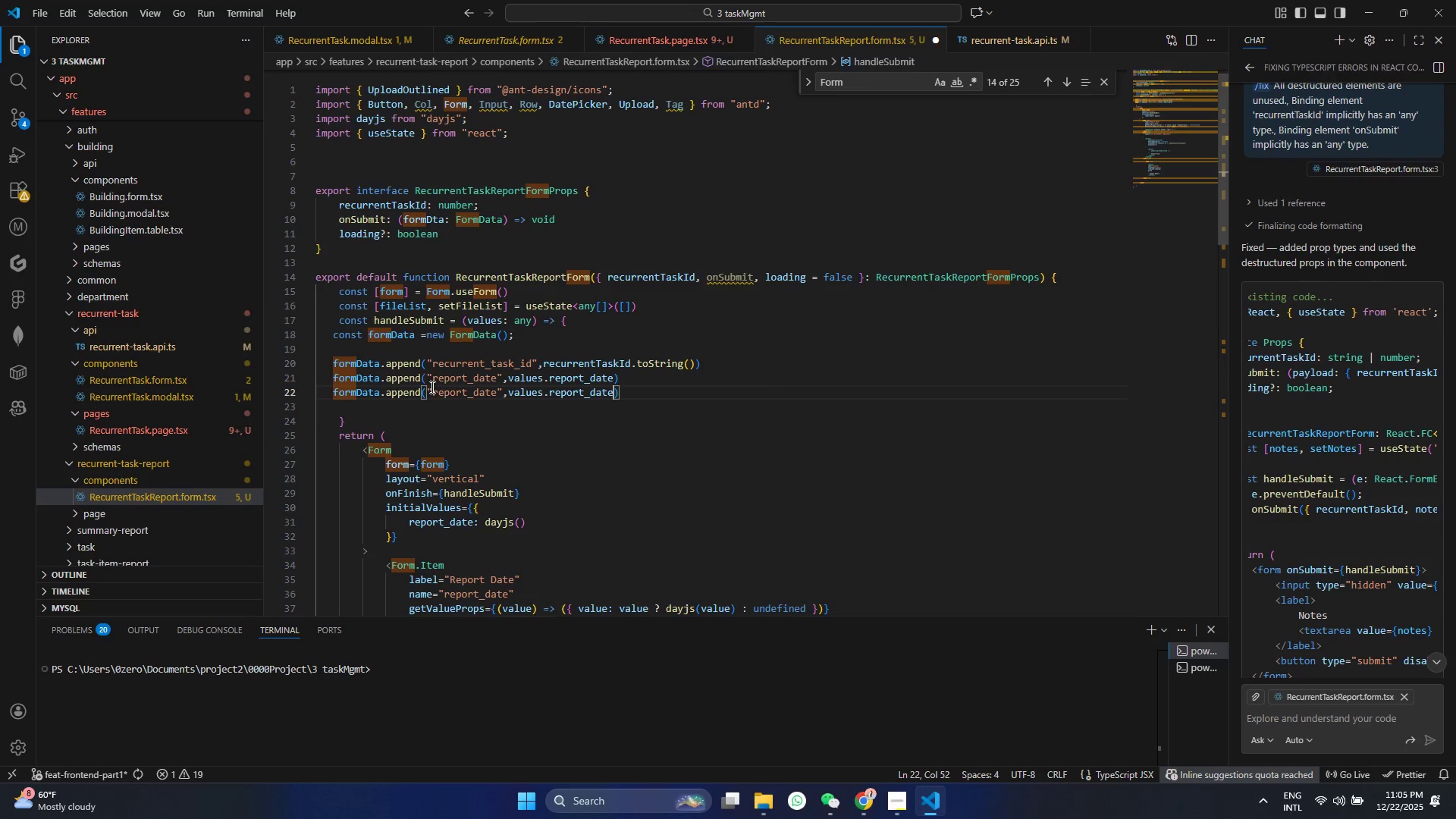 
double_click([459, 394])
 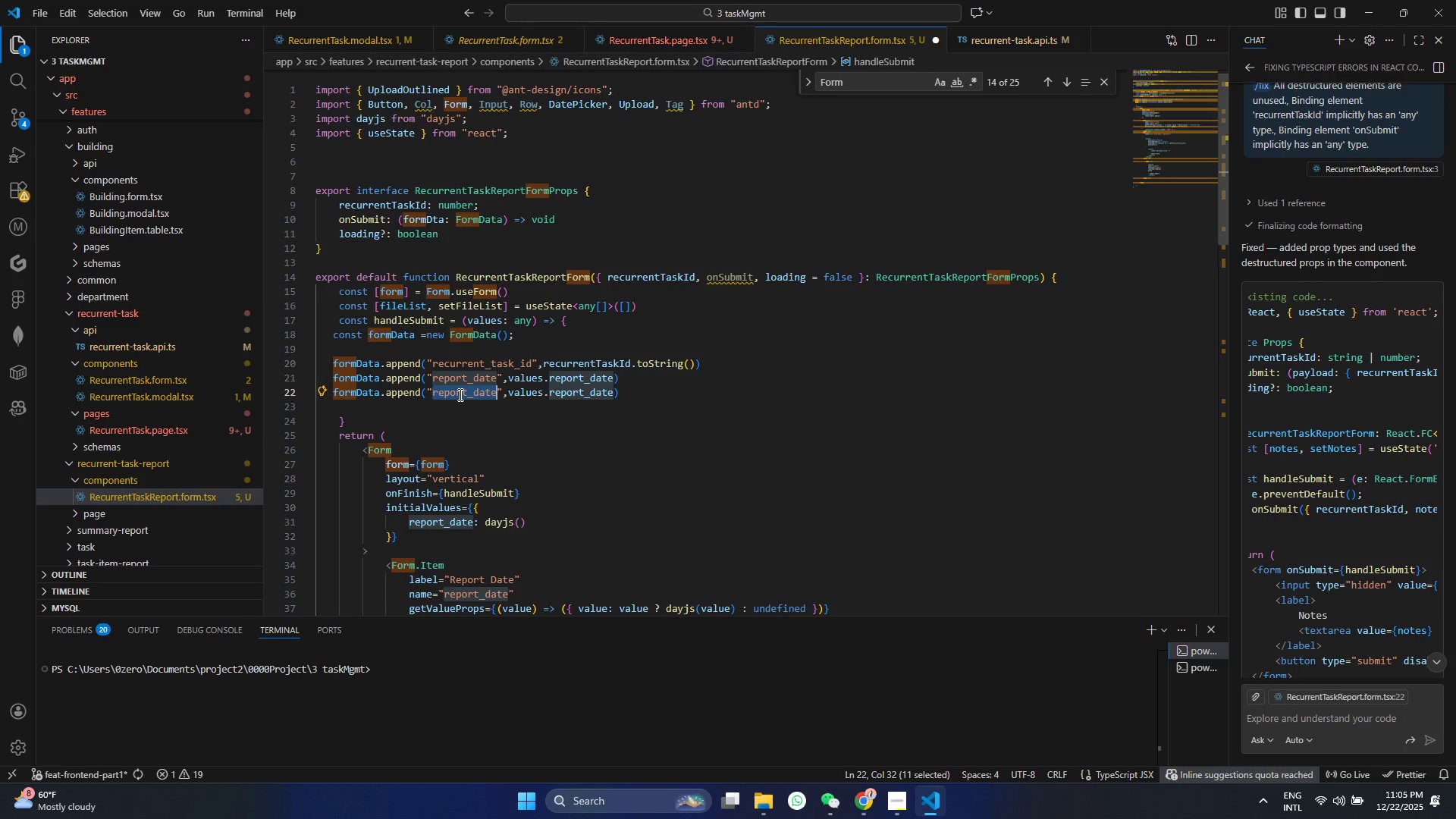 
wait(9.17)
 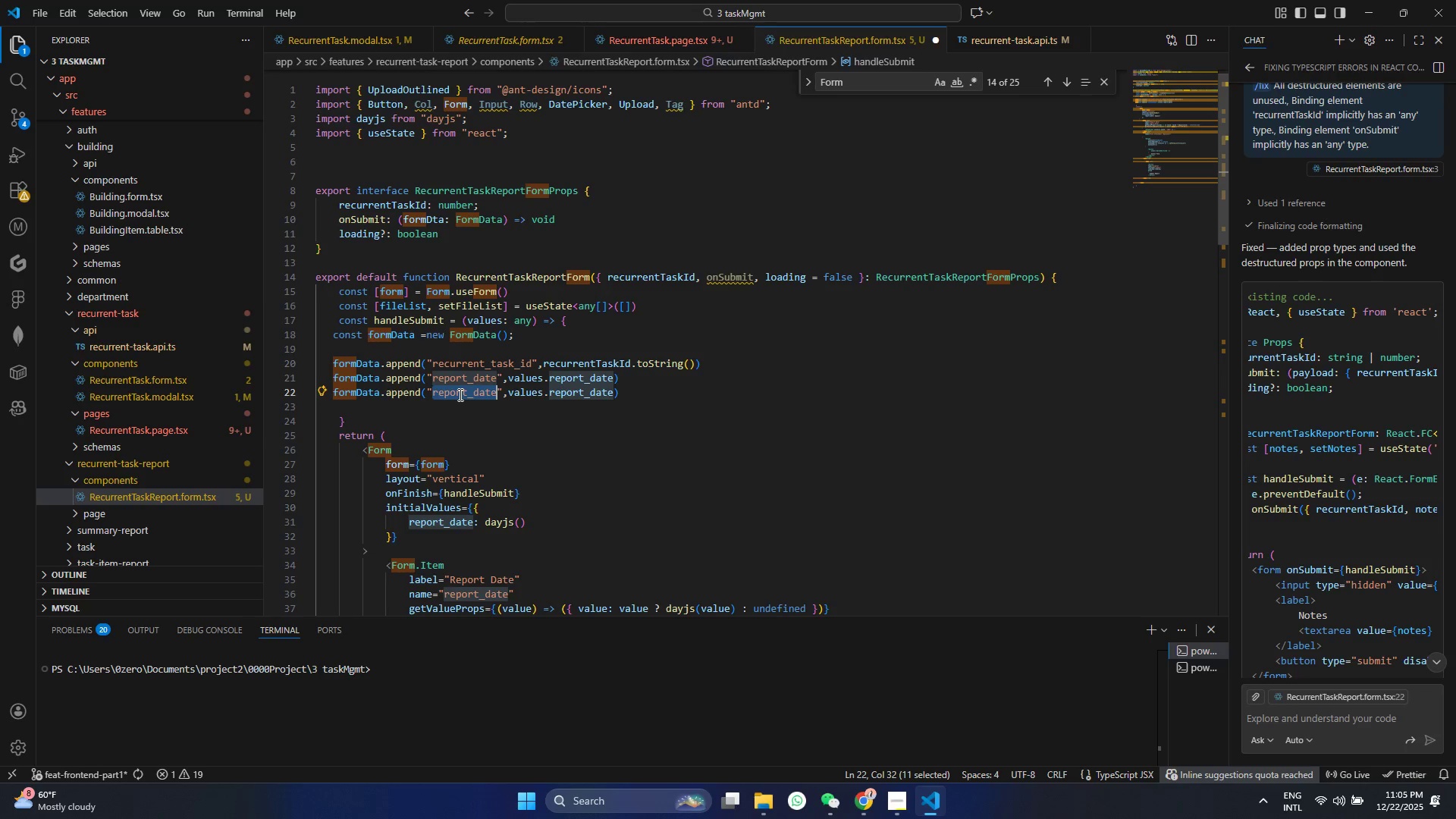 
left_click([505, 36])
 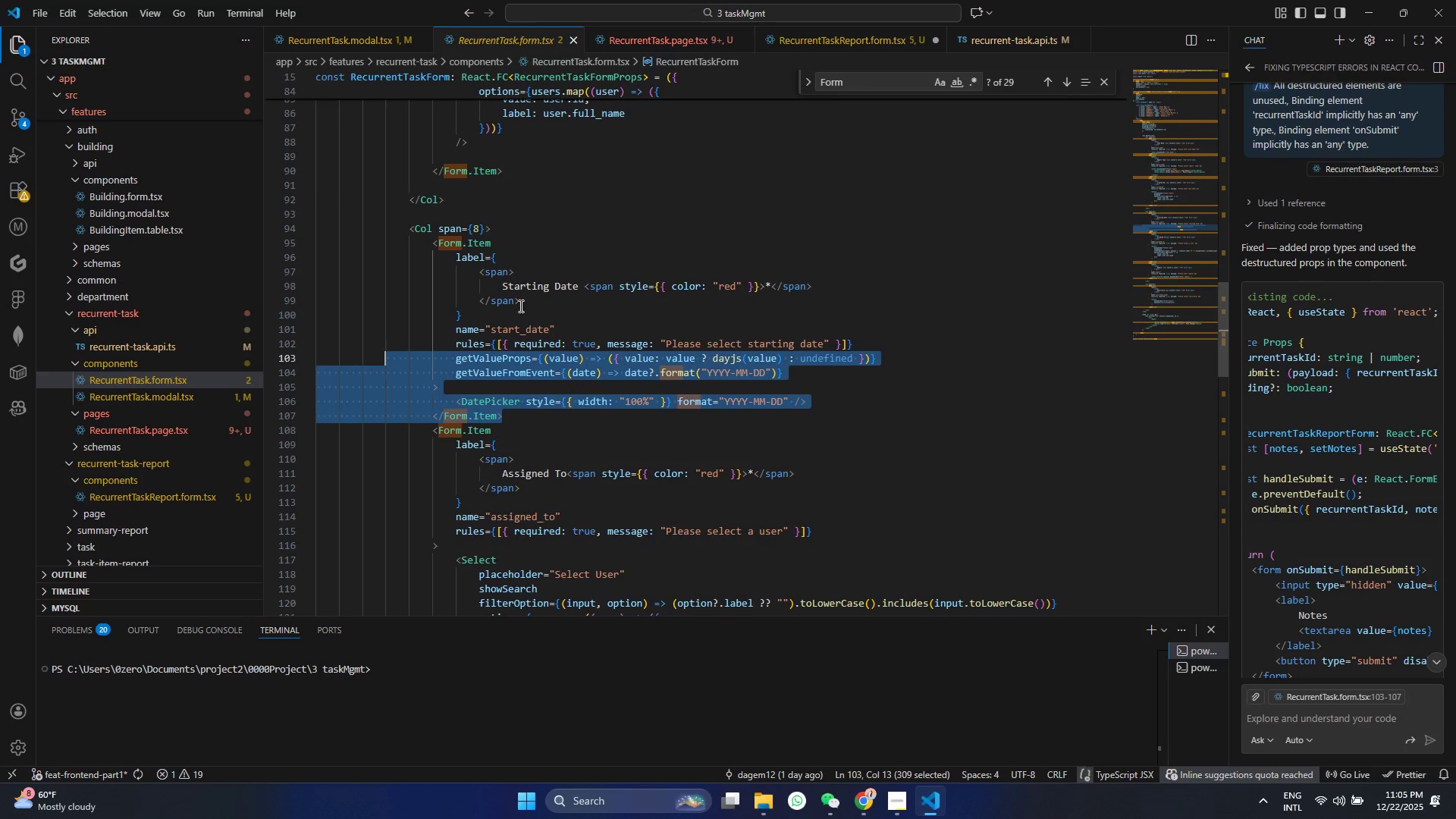 
left_click([523, 311])
 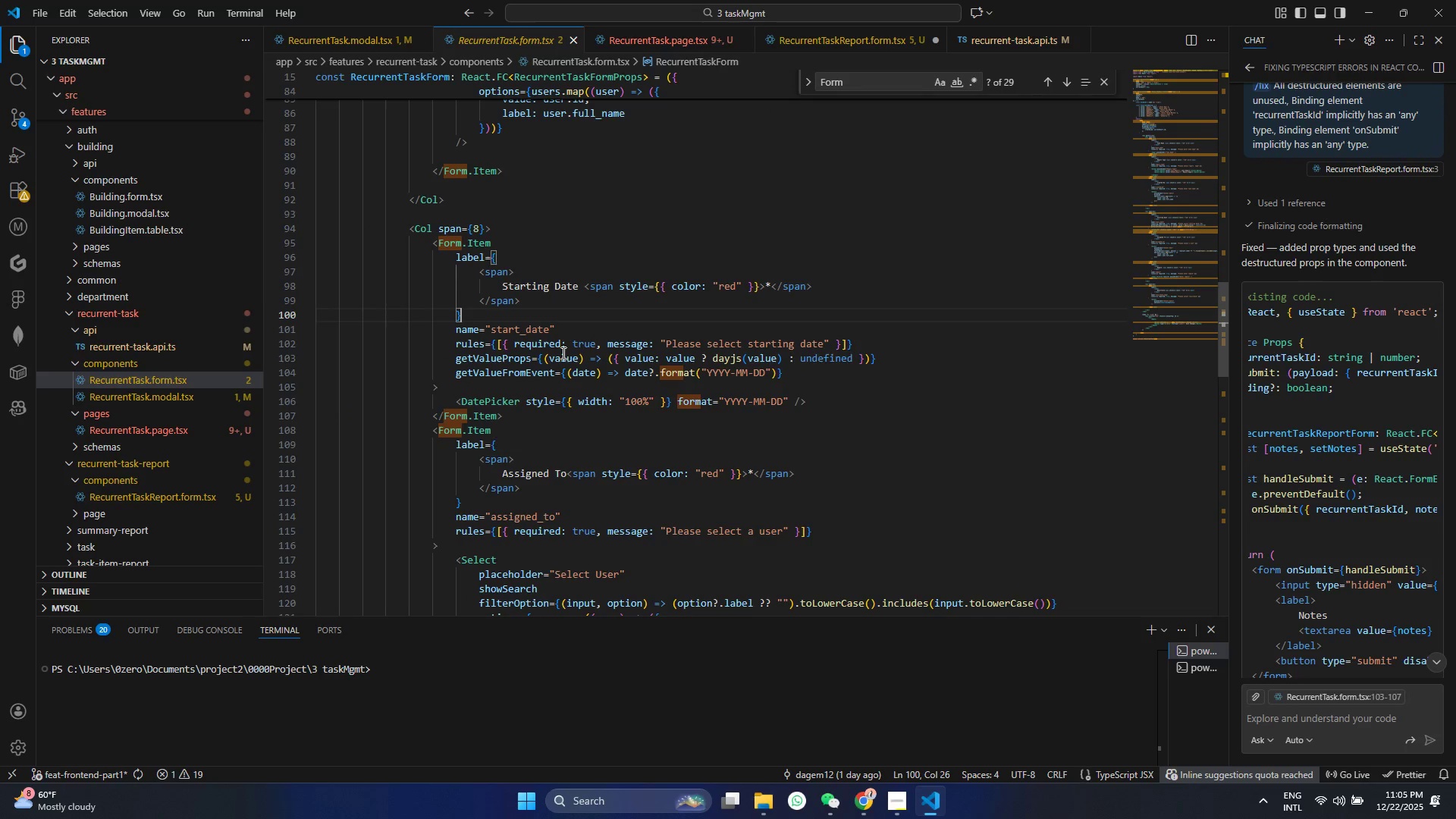 
key(Control+F)
 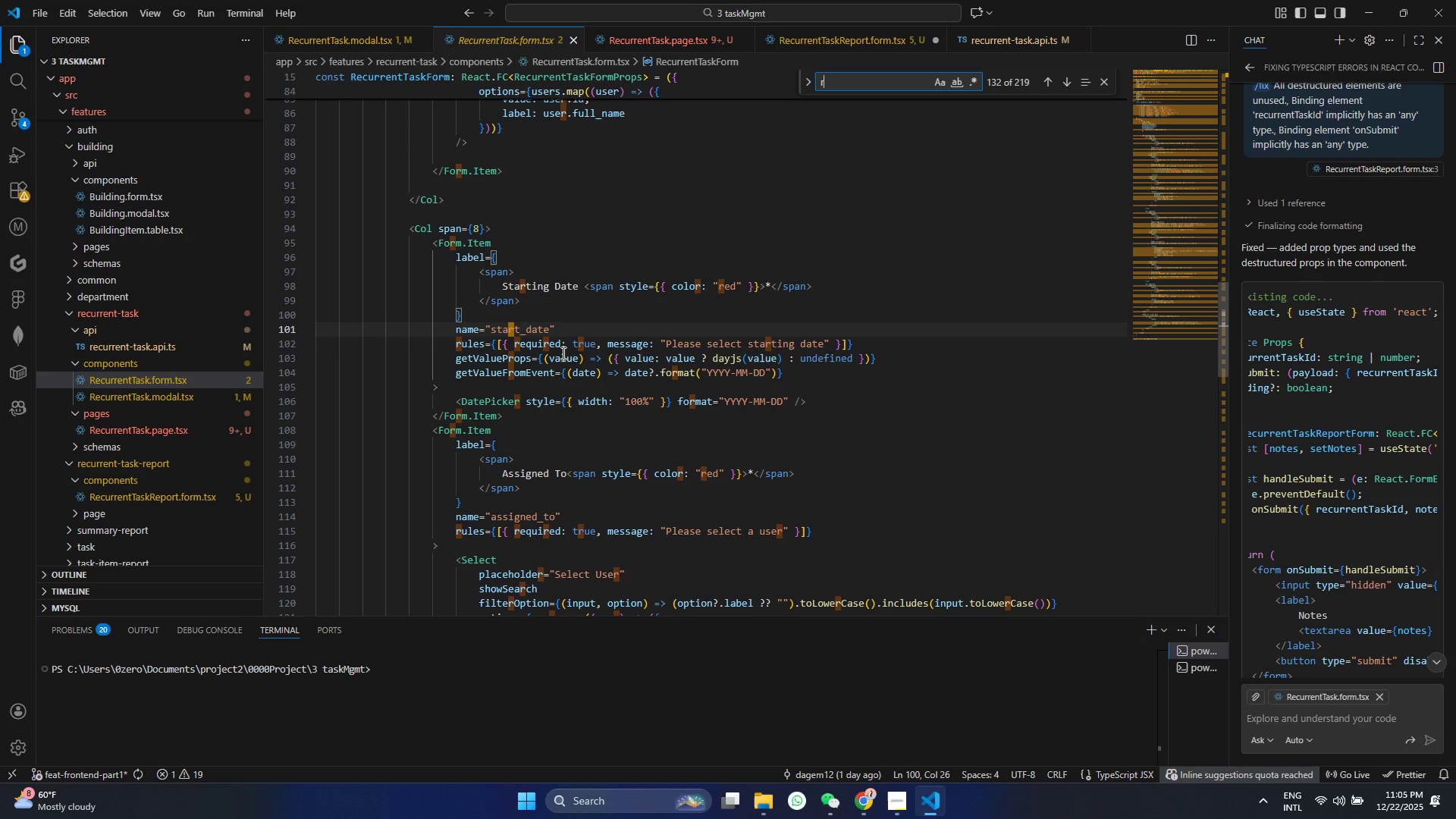 
type(rema)
 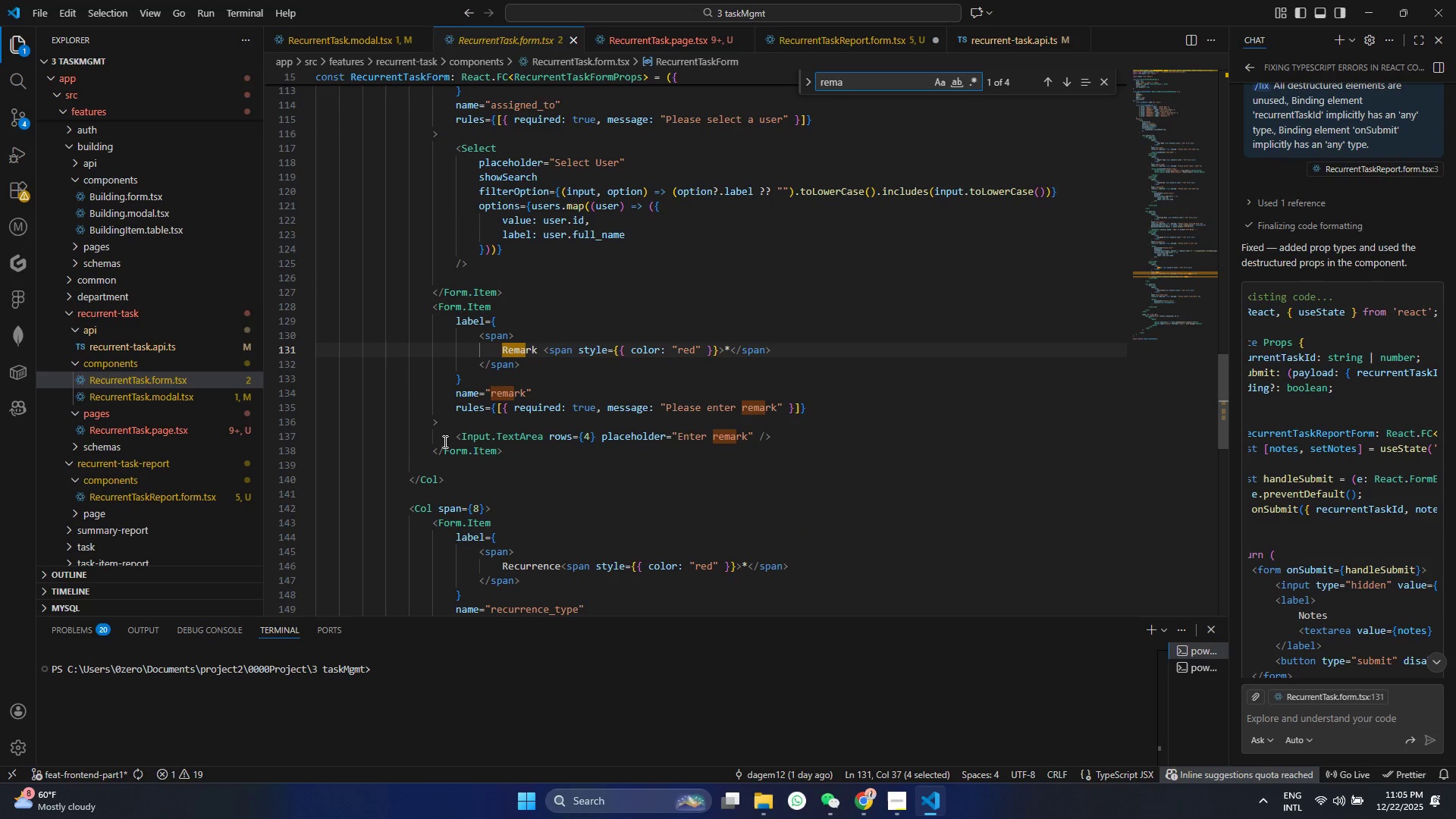 
left_click_drag(start_coordinate=[521, 445], to_coordinate=[430, 307])
 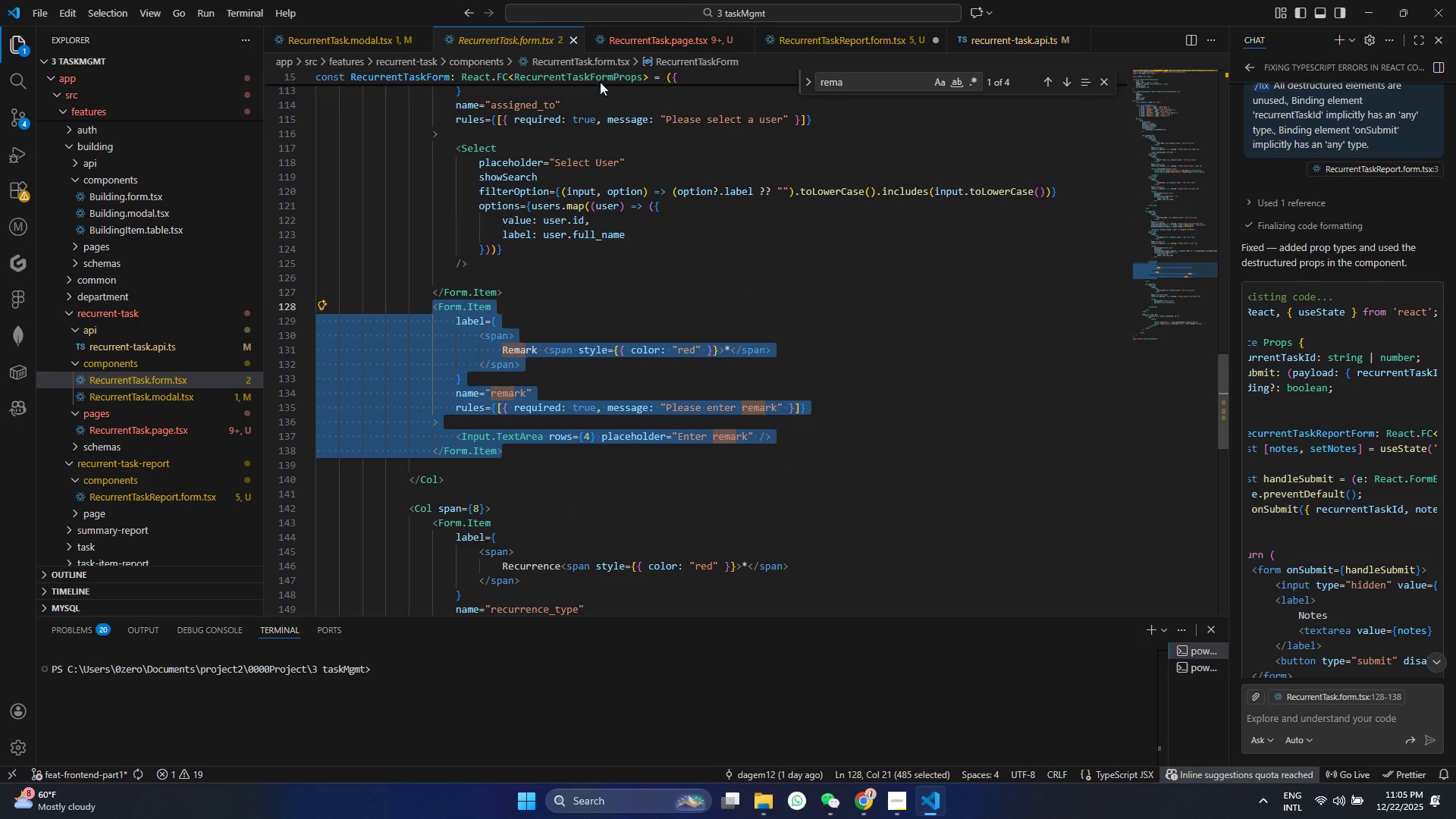 
key(Control+ControlLeft)
 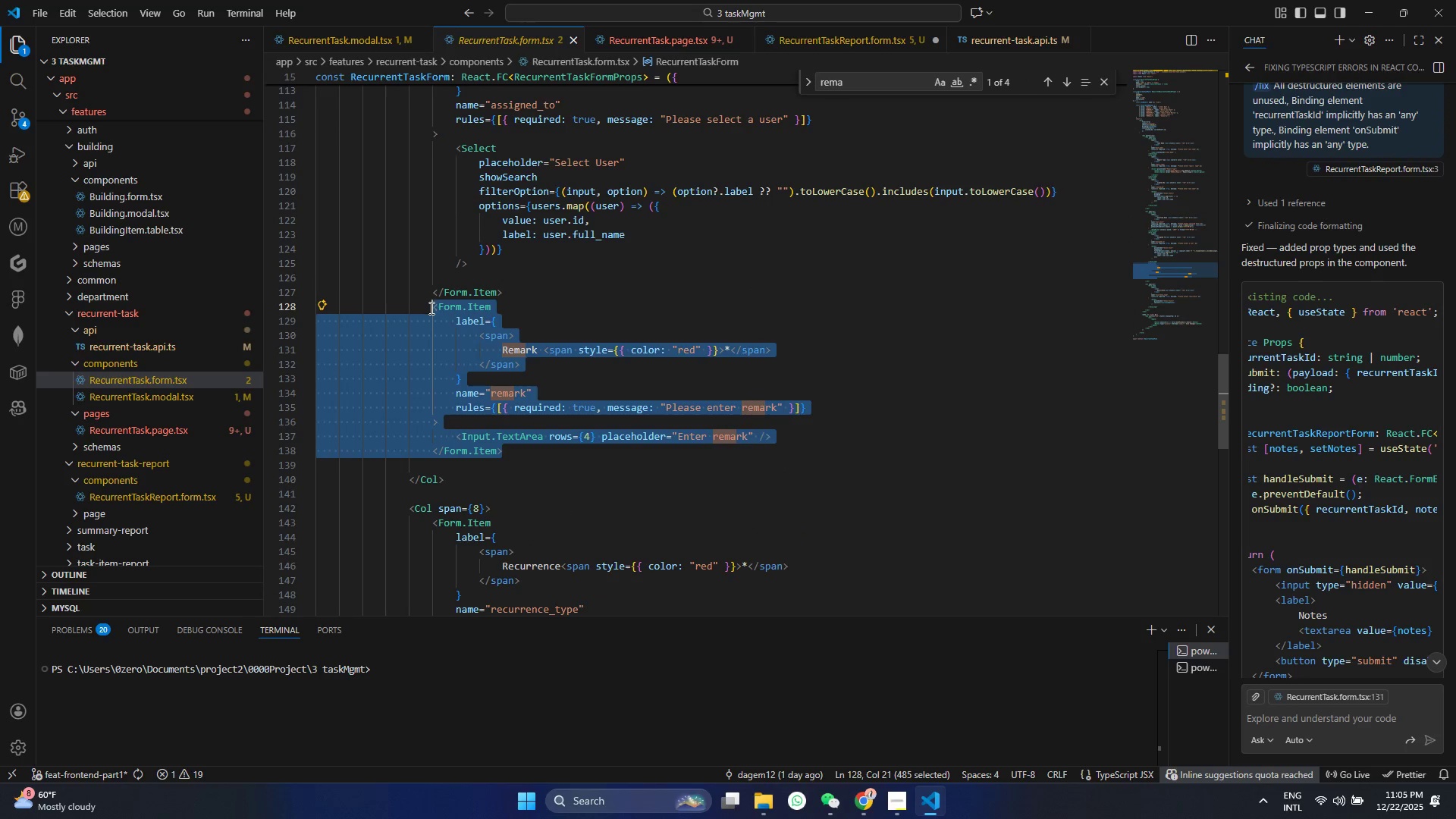 
key(Control+C)
 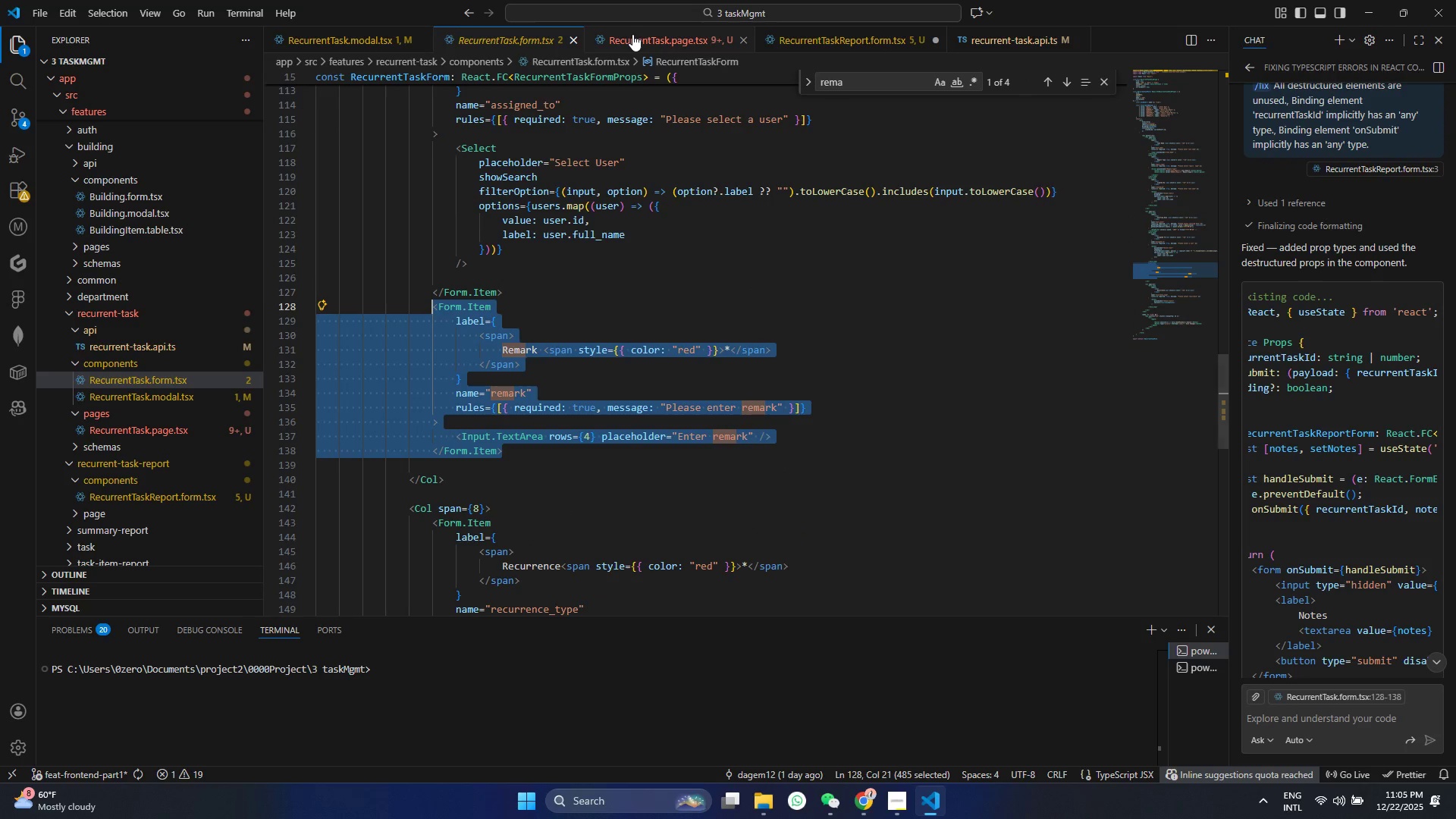 
left_click([632, 34])
 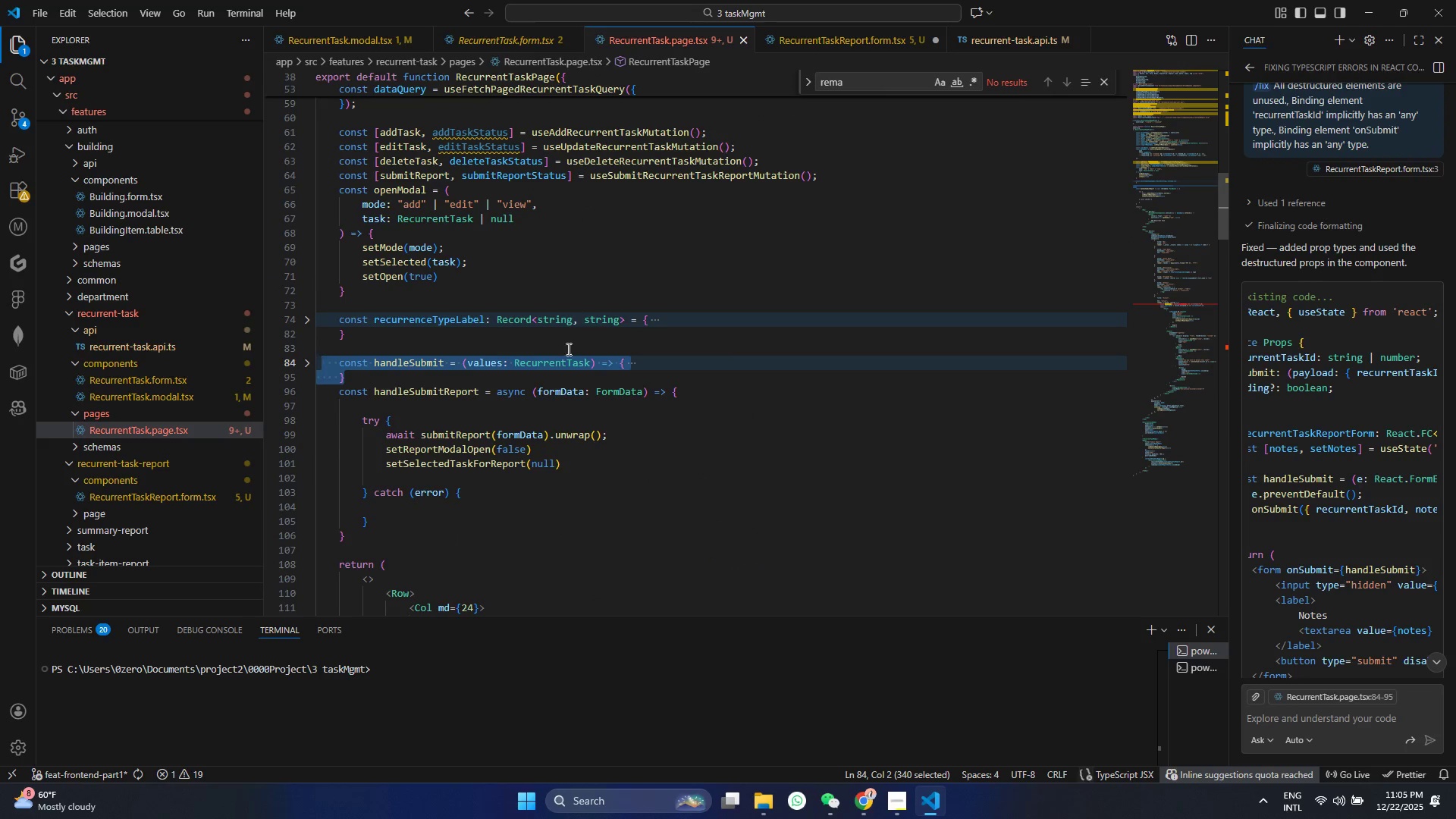 
scroll: coordinate [560, 368], scroll_direction: down, amount: 12.0
 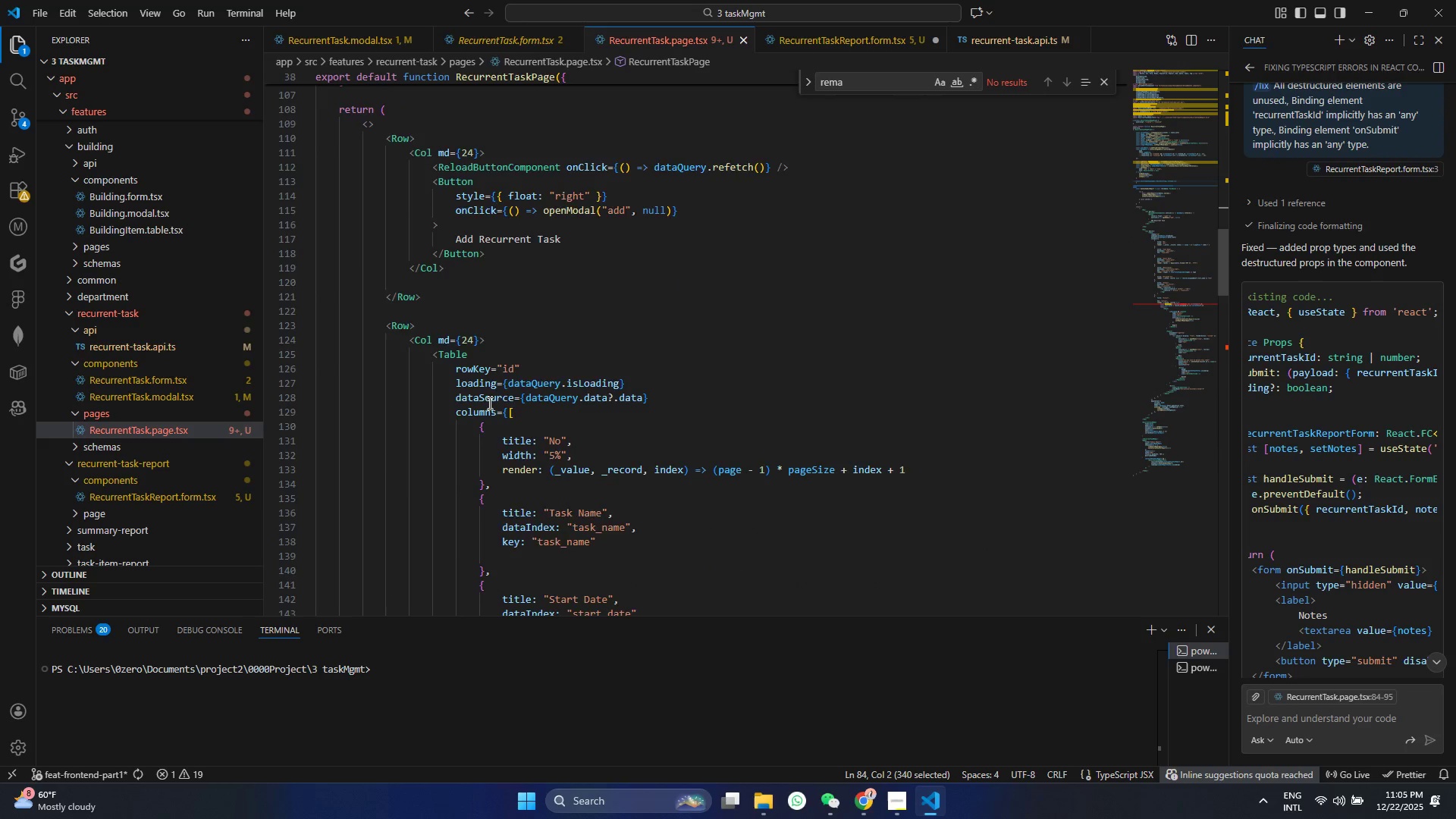 
scroll: coordinate [488, 403], scroll_direction: up, amount: 7.0
 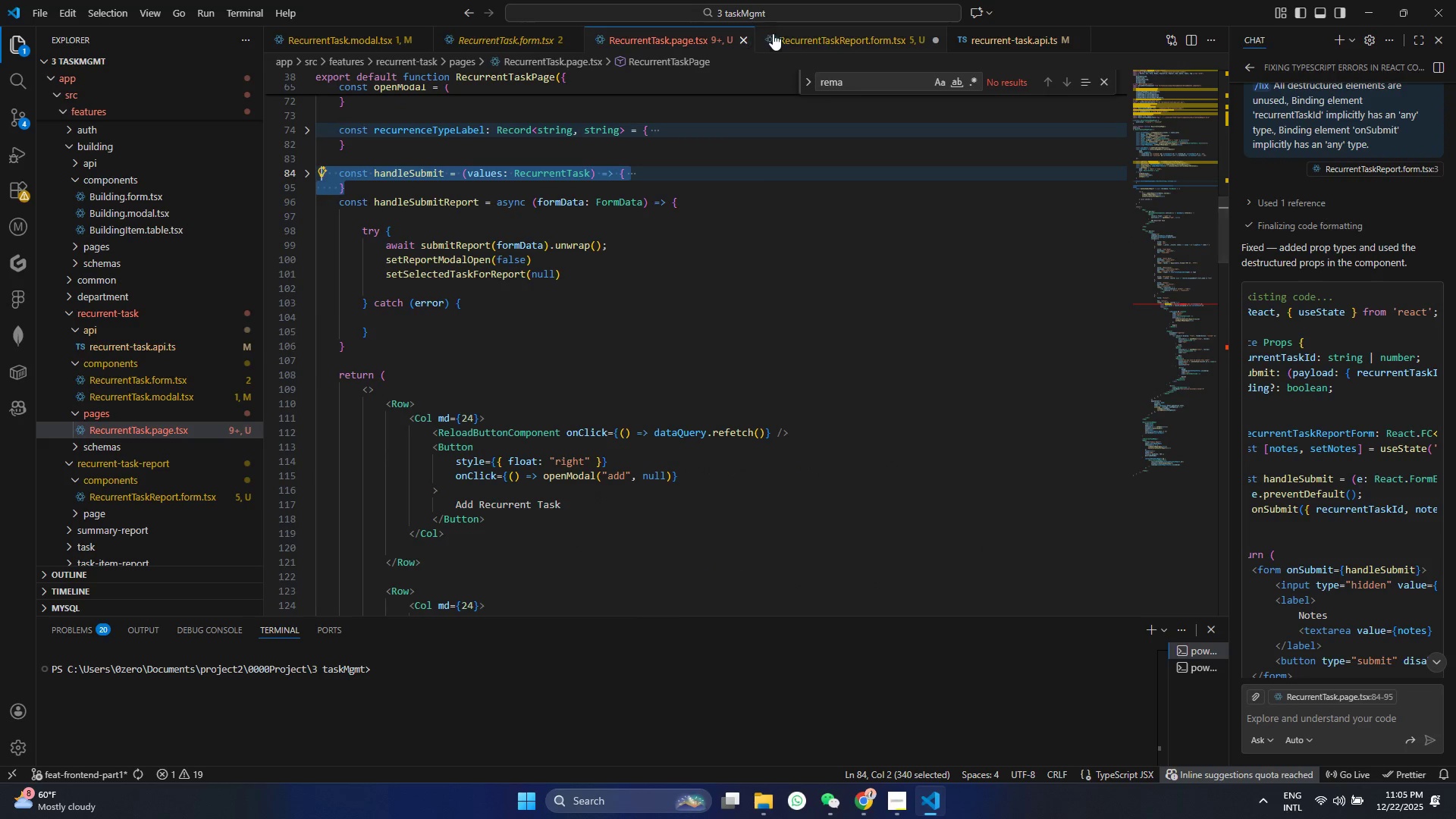 
left_click([815, 36])
 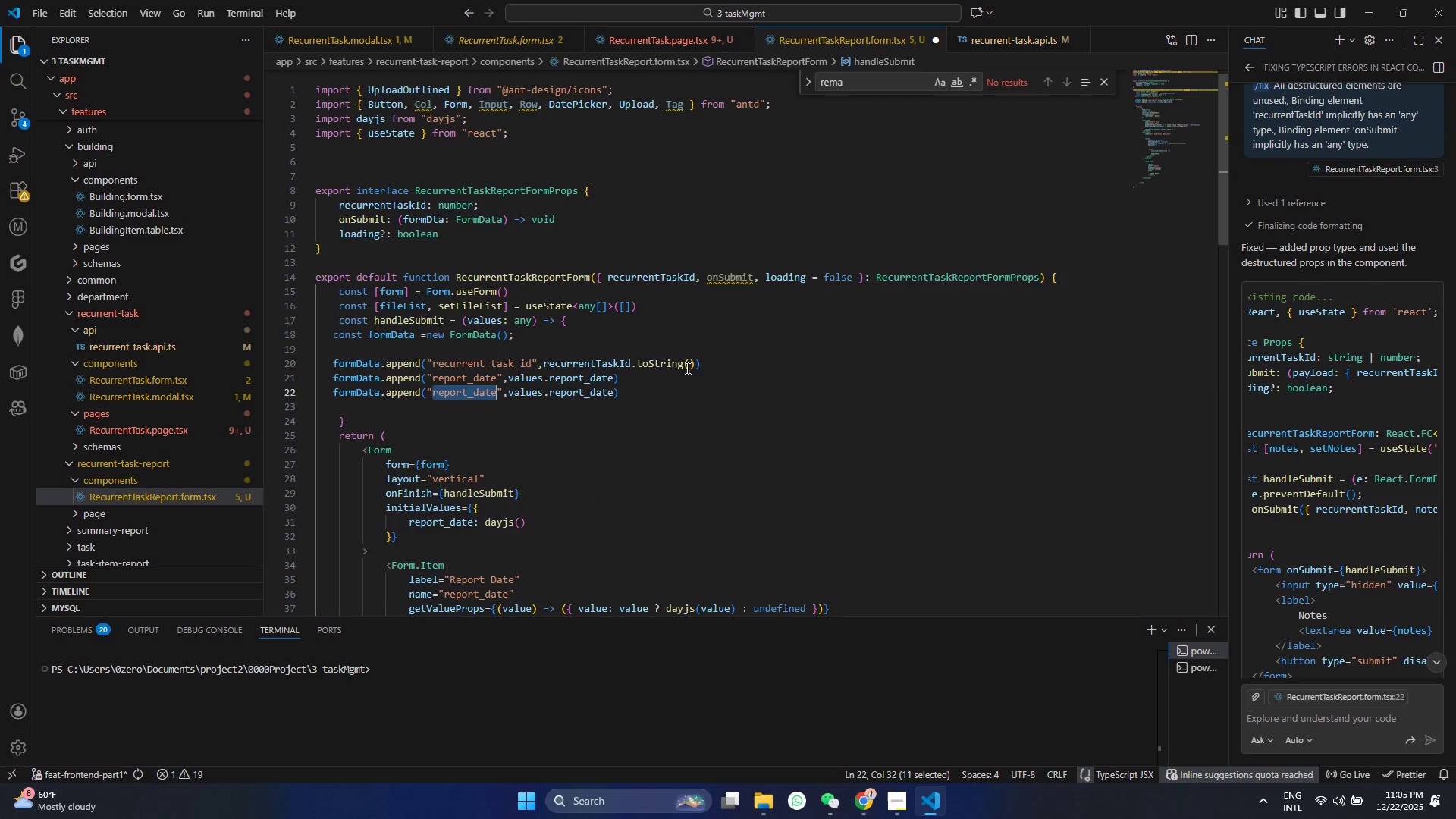 
scroll: coordinate [408, 394], scroll_direction: down, amount: 10.0
 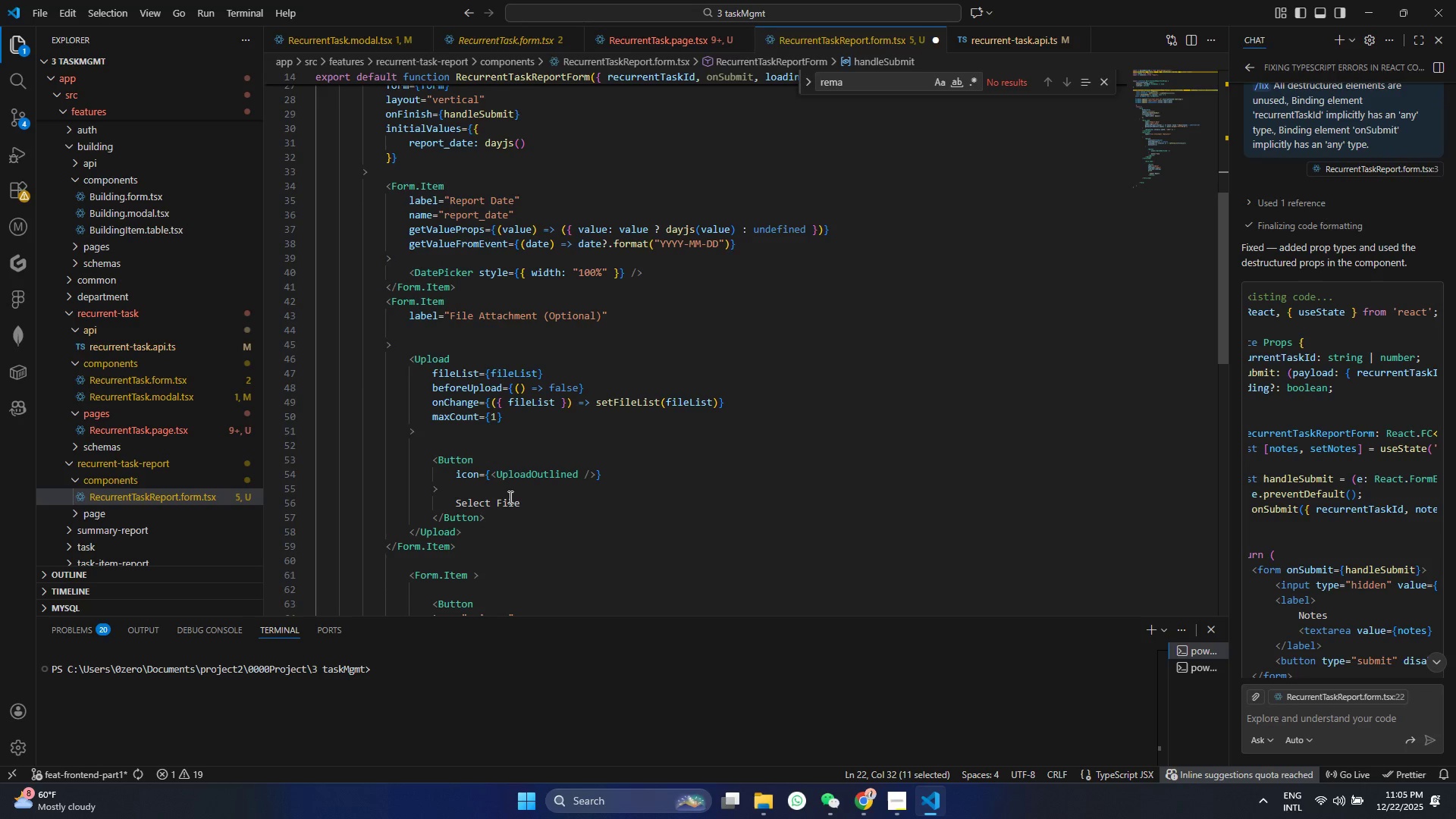 
scroll: coordinate [509, 497], scroll_direction: up, amount: 3.0
 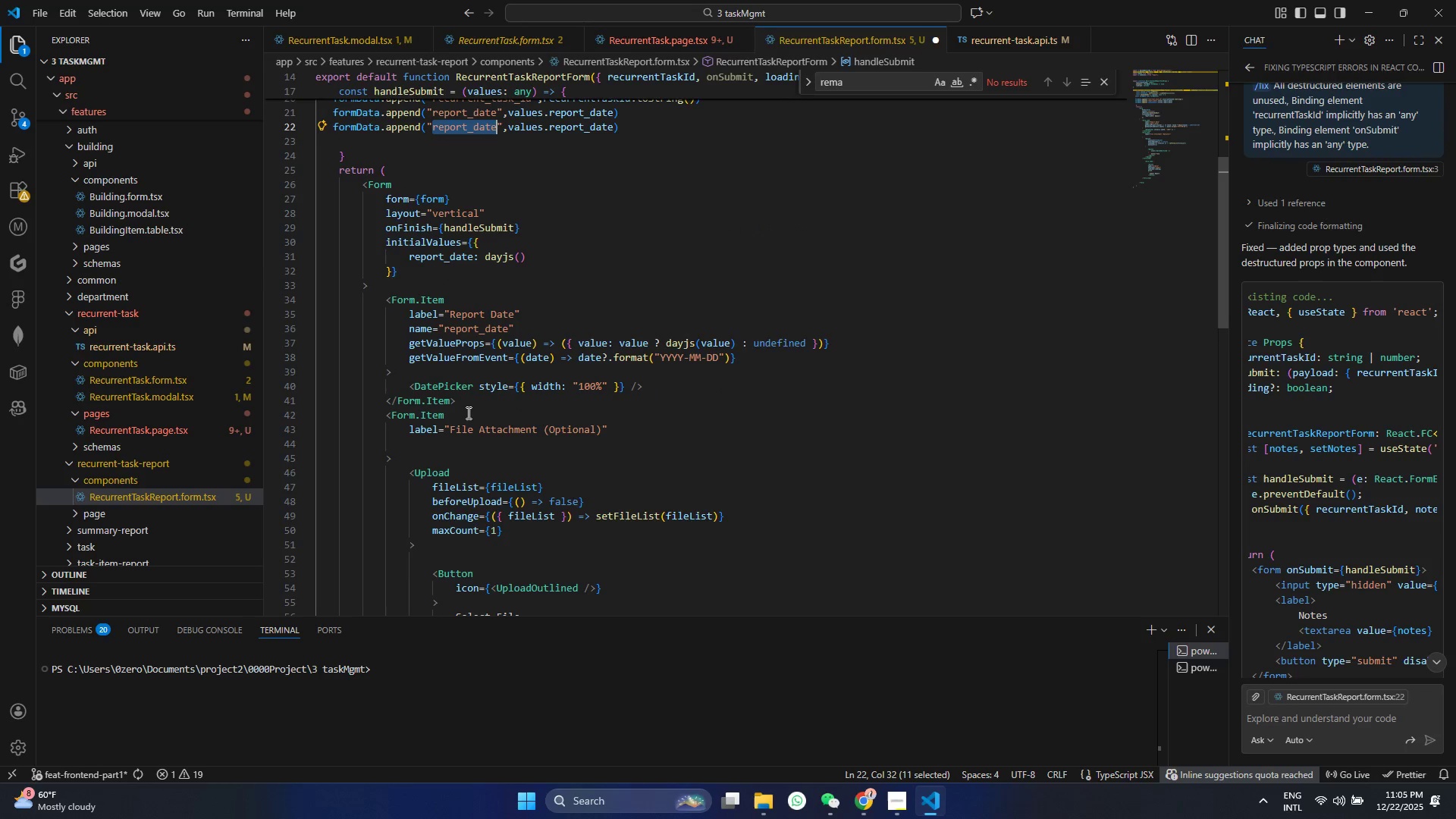 
left_click([467, 410])
 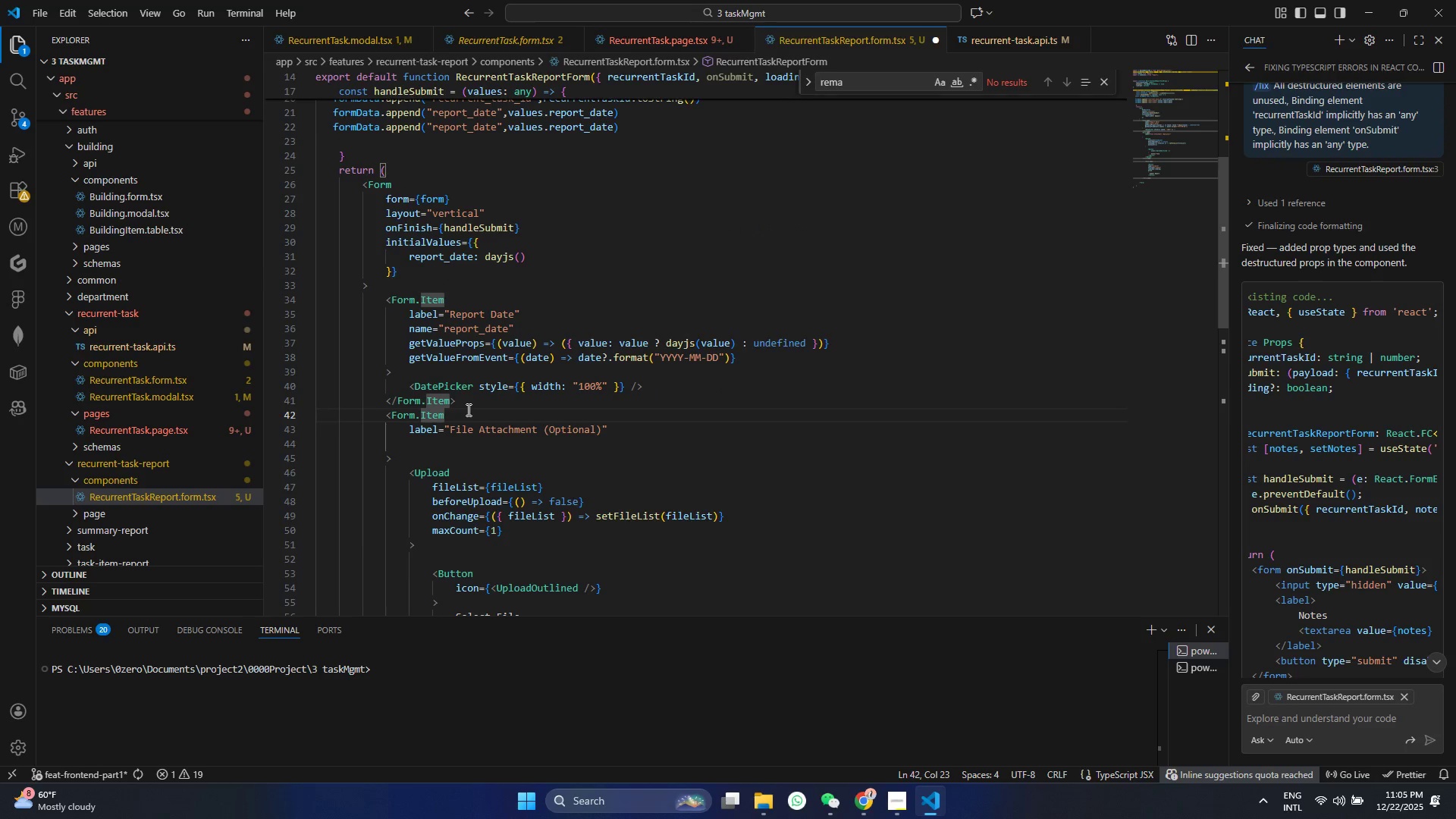 
left_click([467, 407])
 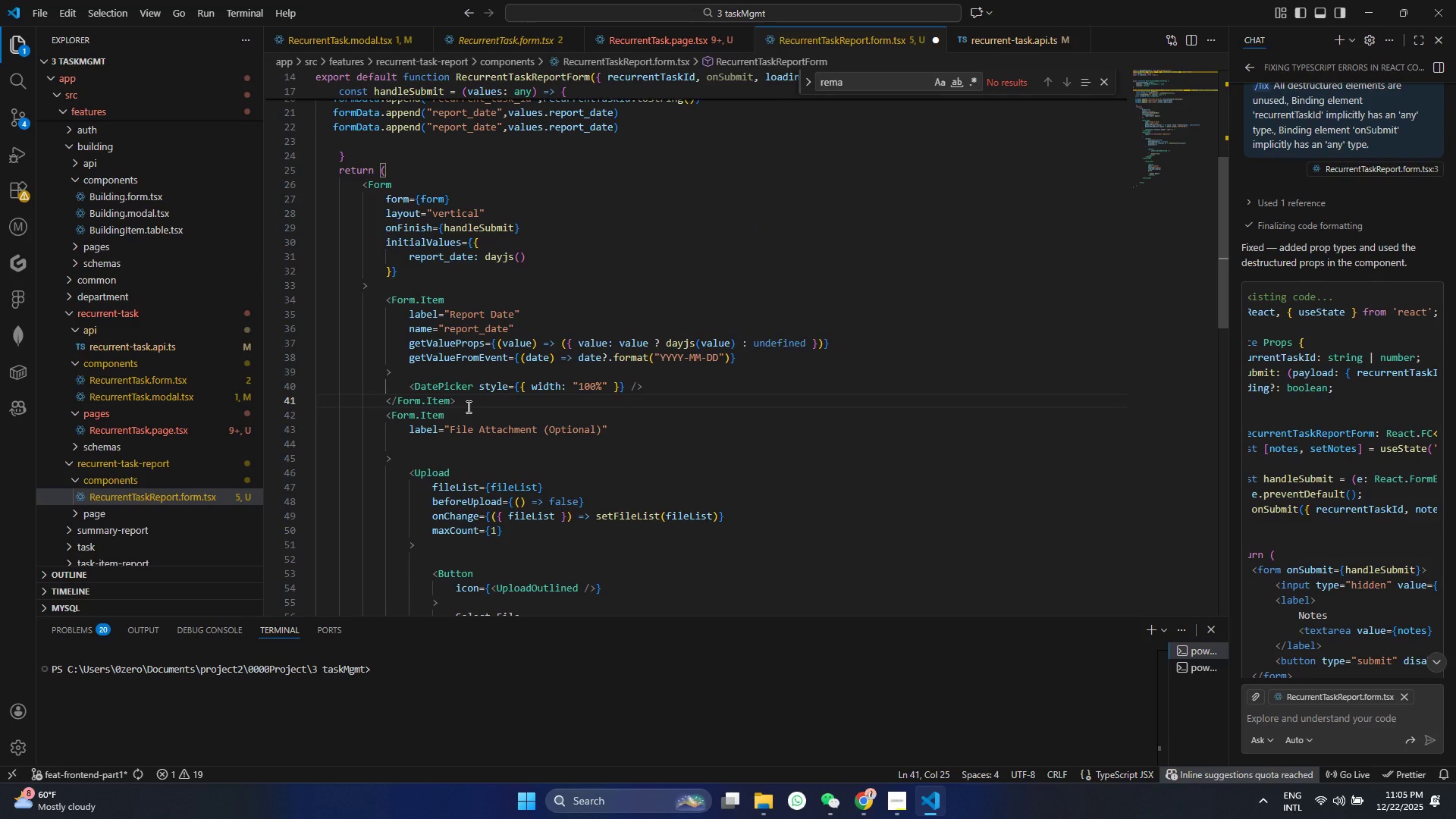 
key(Enter)
 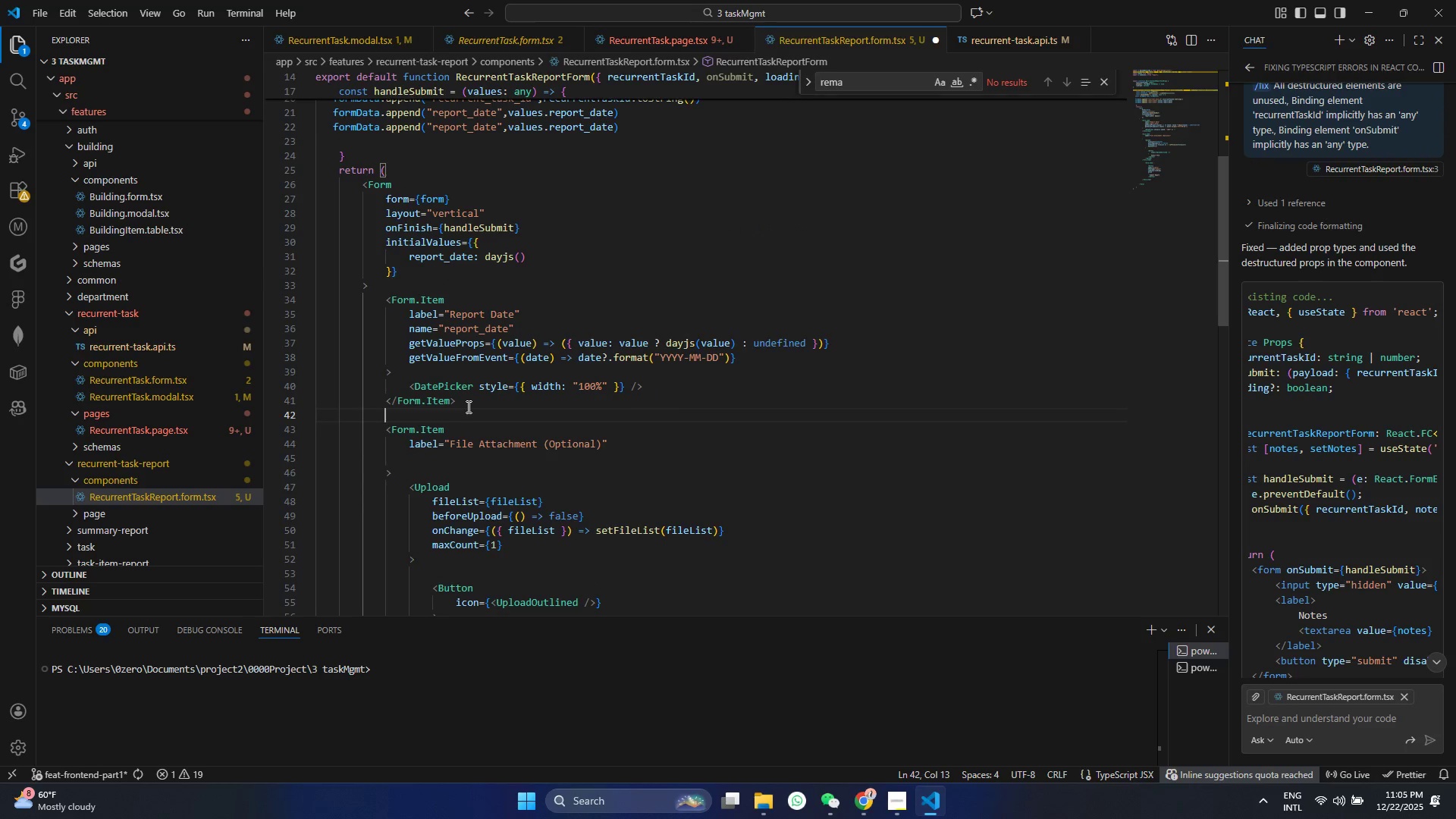 
key(Control+ControlLeft)
 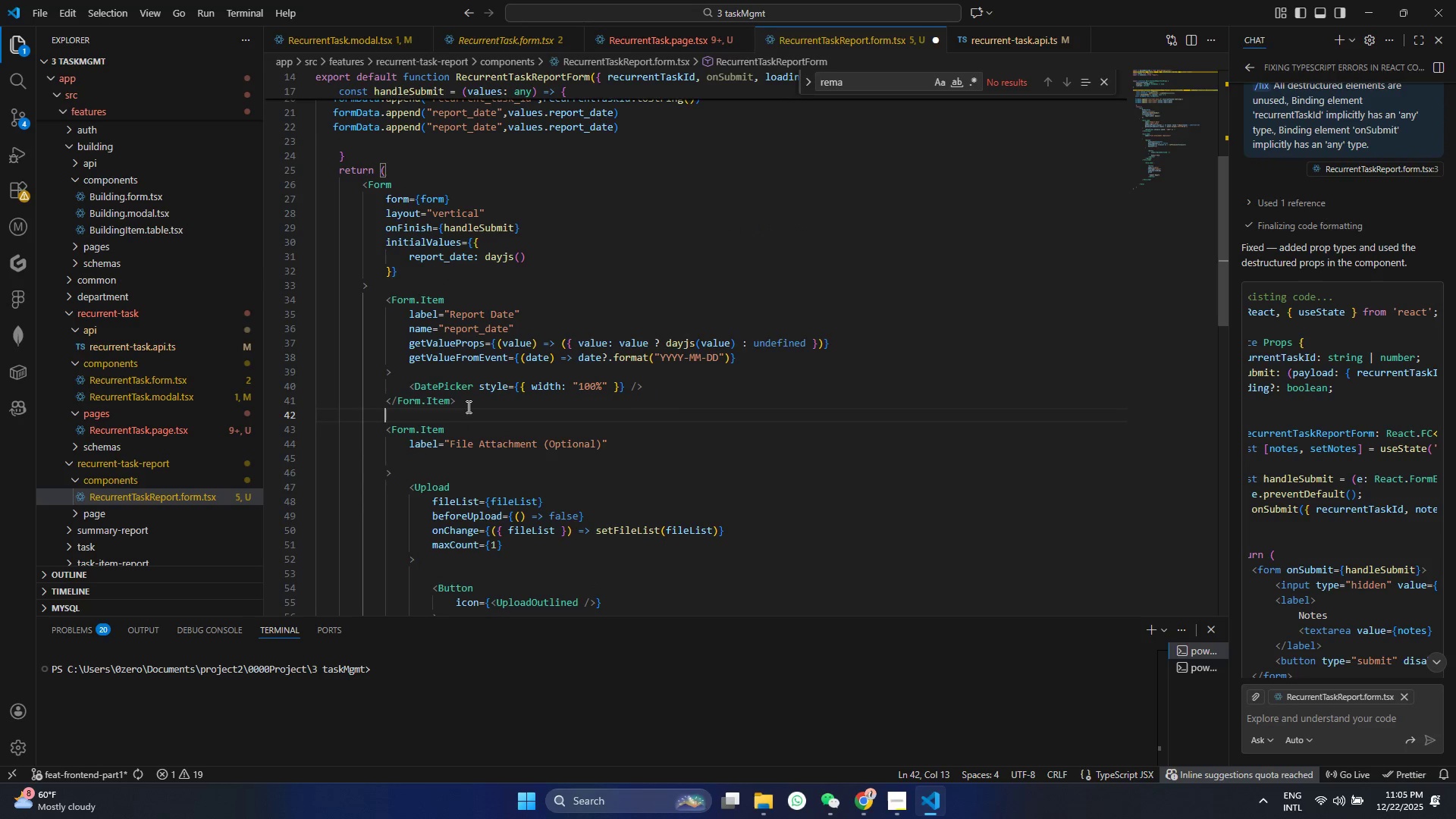 
key(Control+V)
 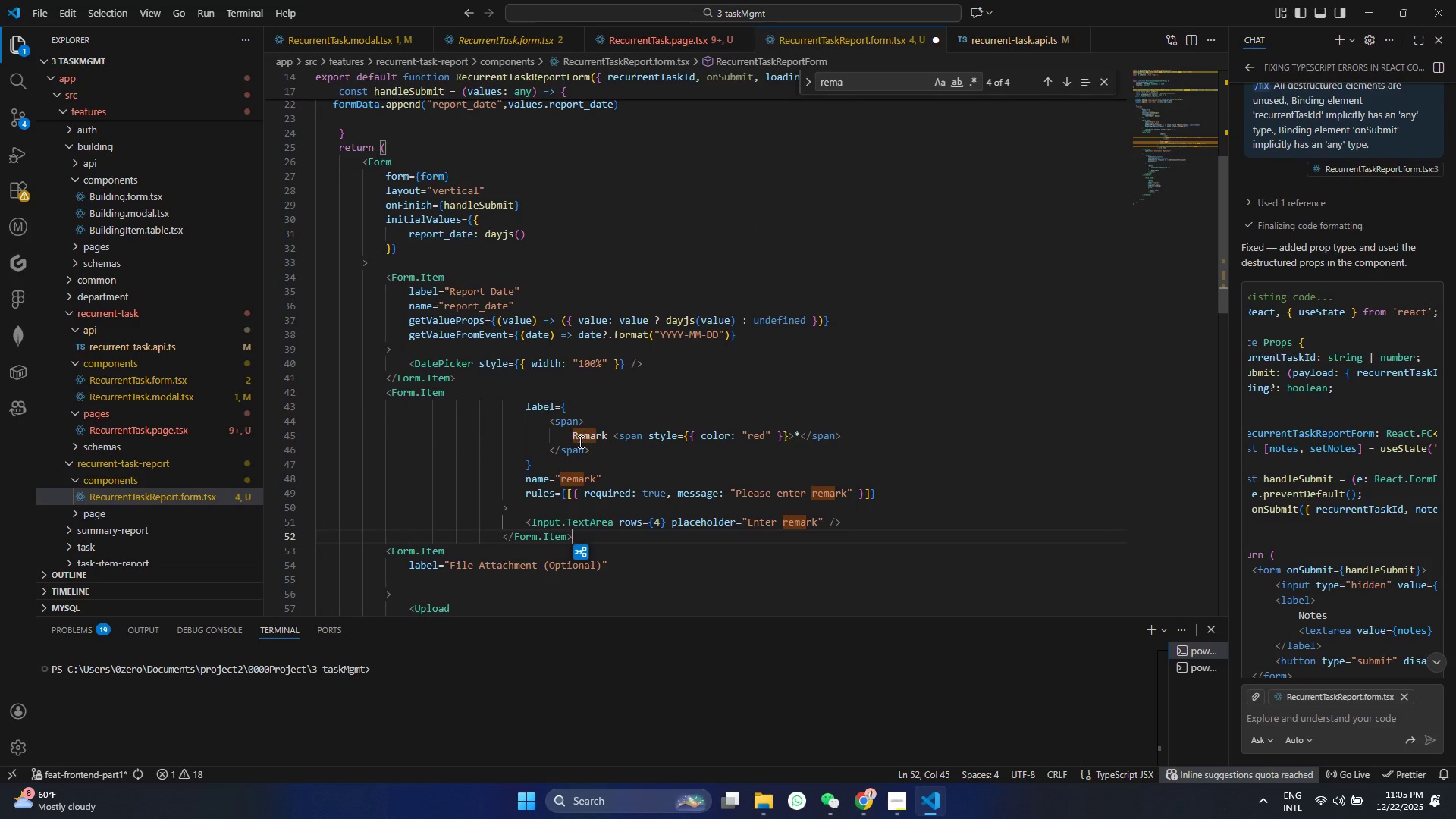 
left_click_drag(start_coordinate=[531, 463], to_coordinate=[559, 405])
 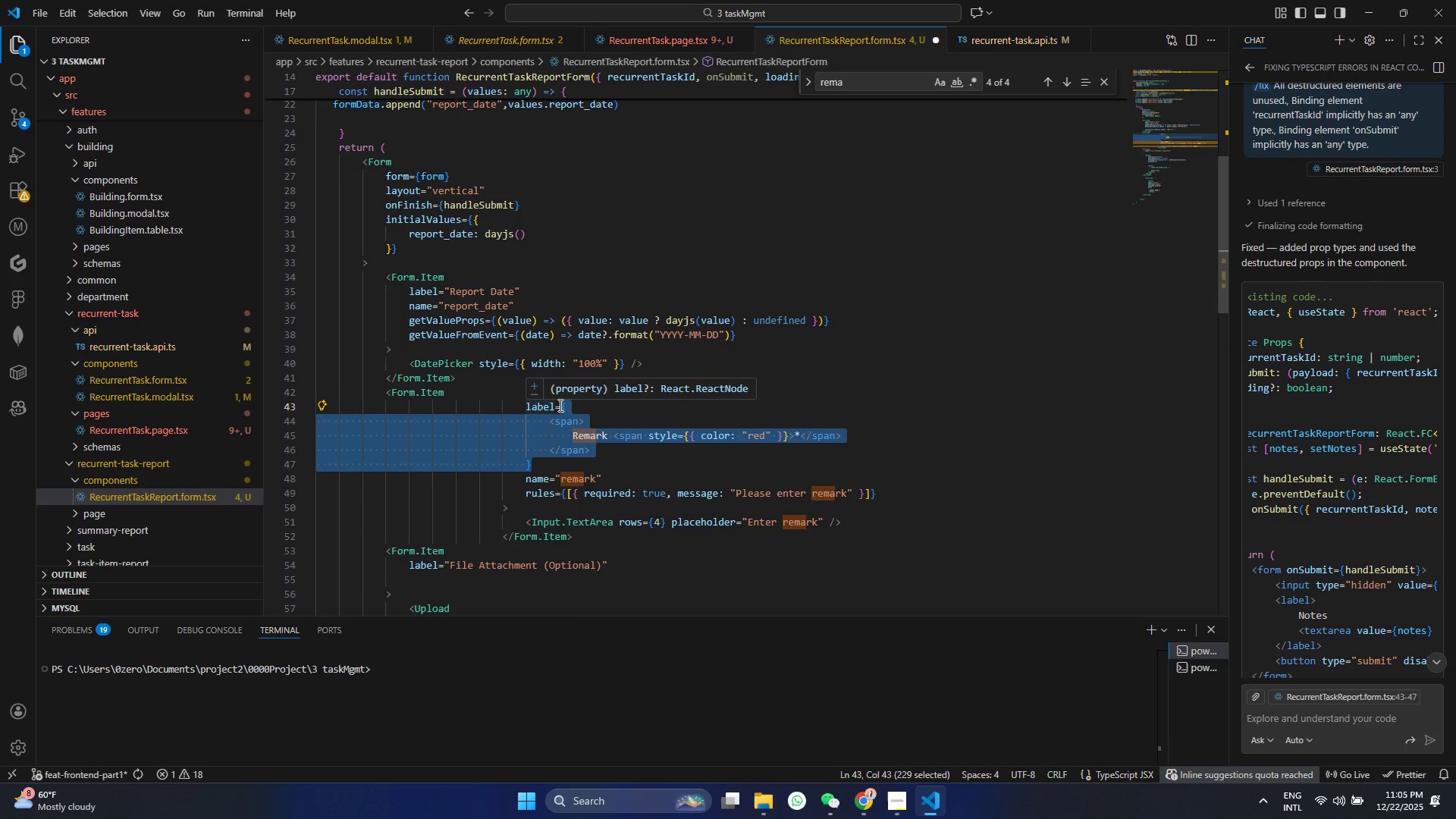 
key(Backspace)
 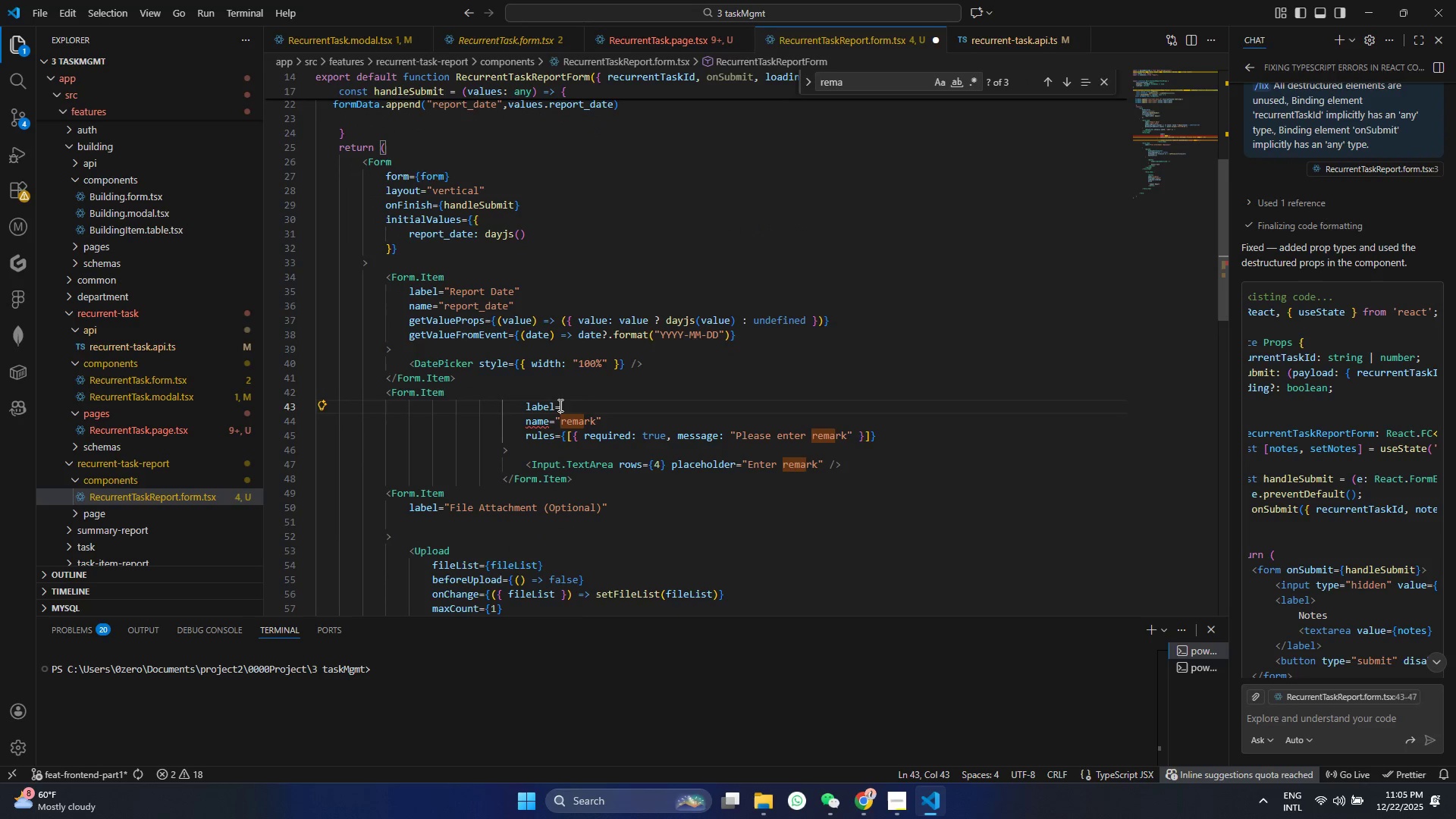 
key(Shift+Quote)
 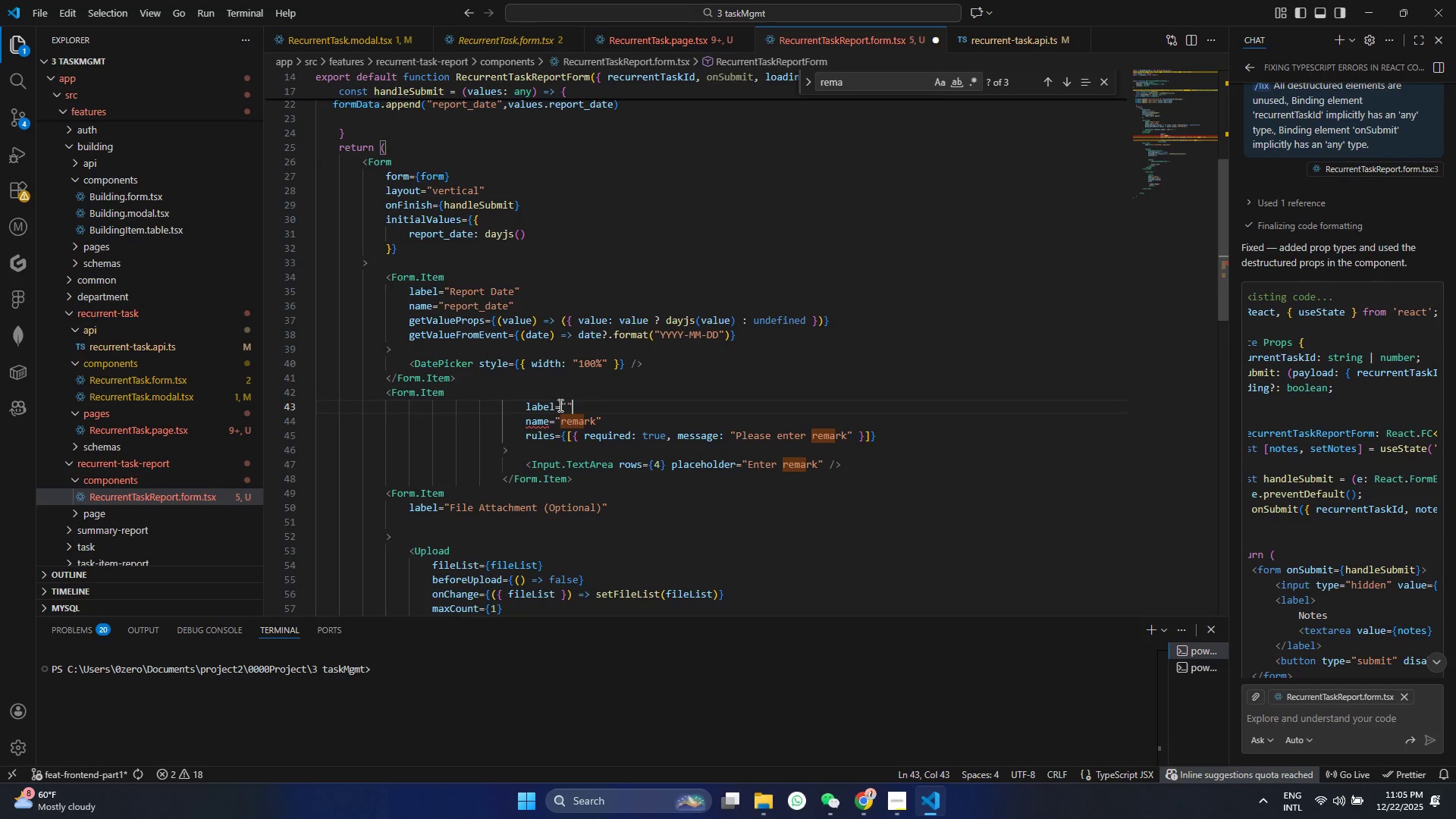 
key(Shift+Quote)
 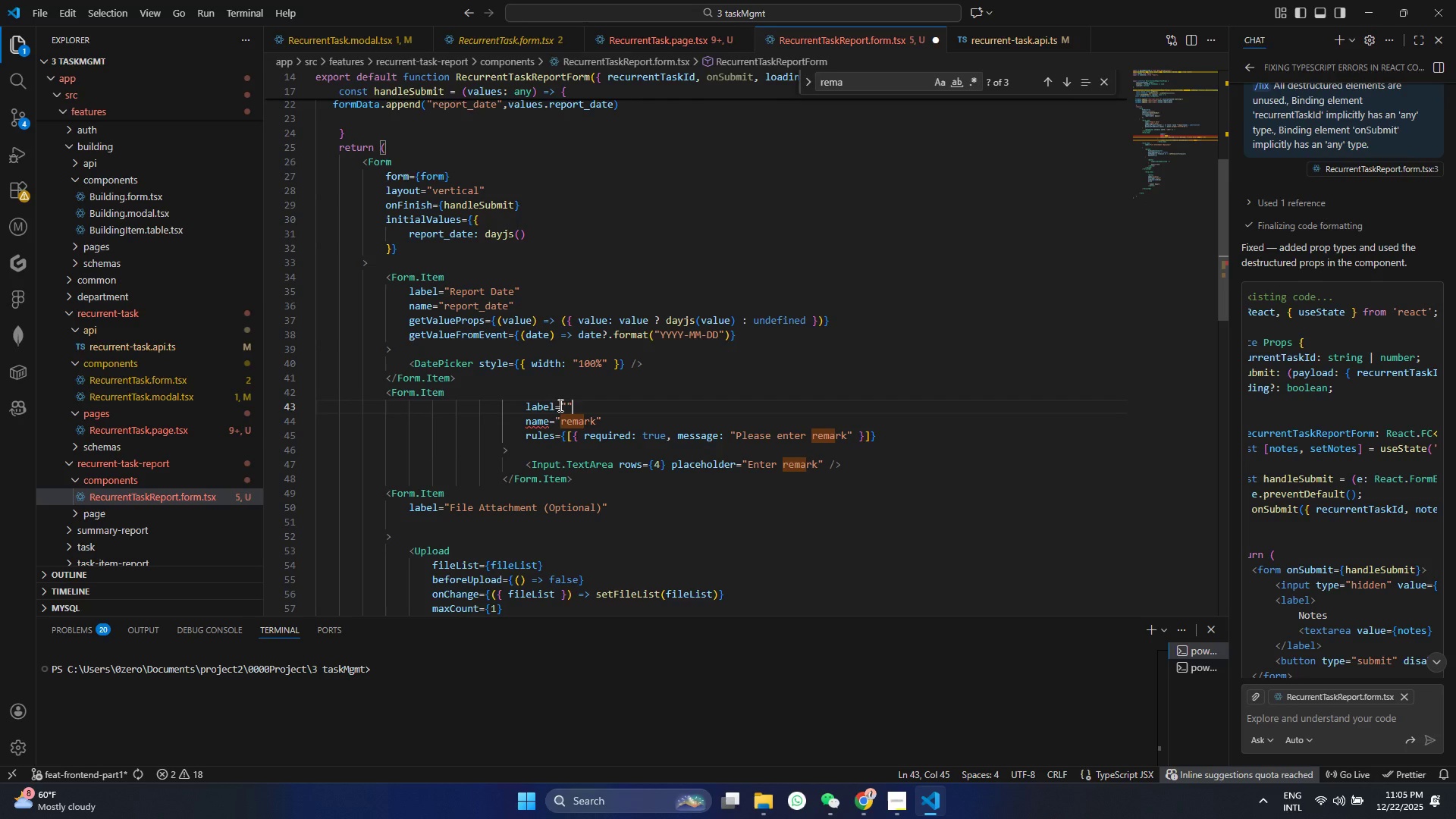 
key(ArrowLeft)
 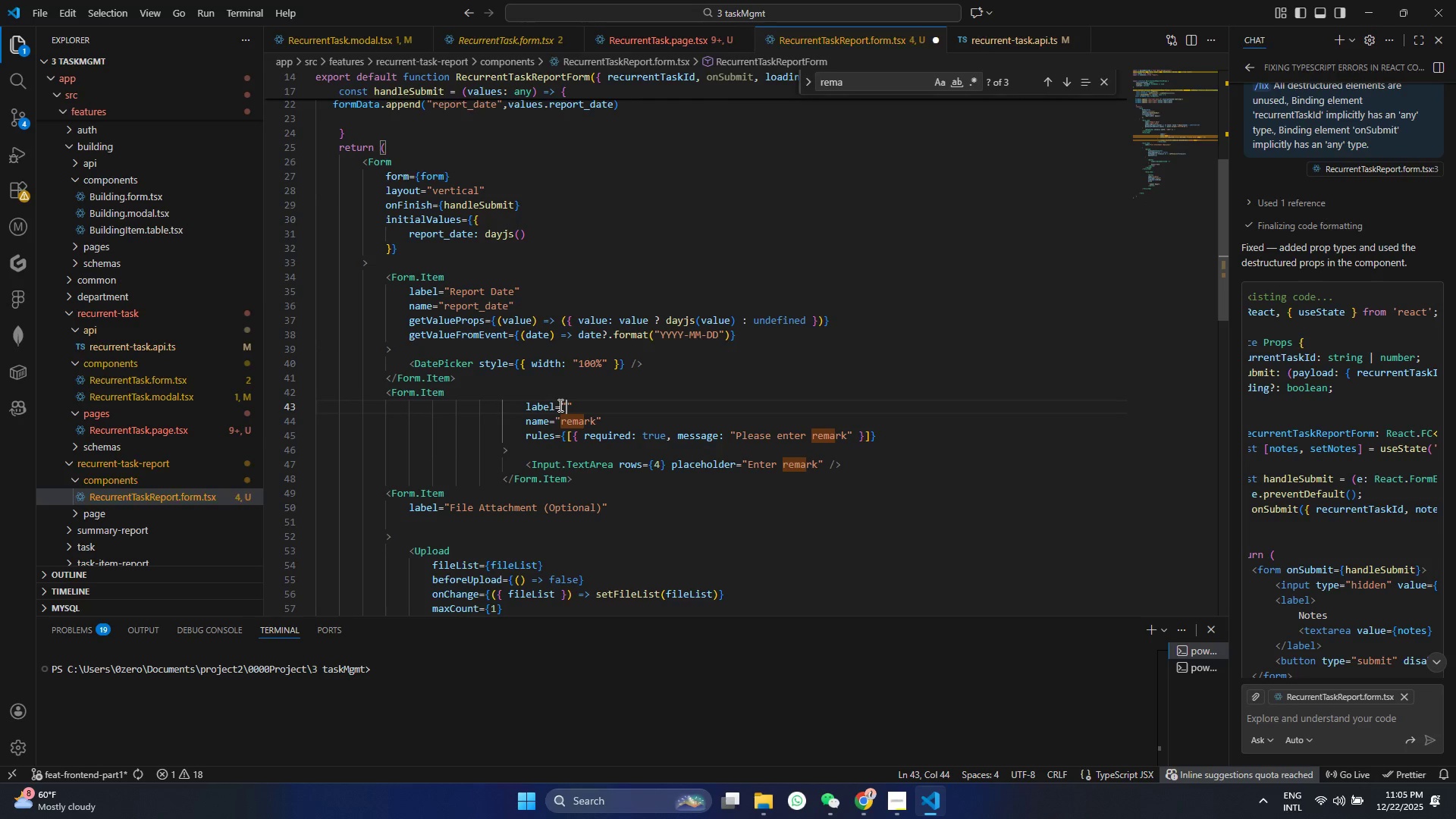 
type(REMark)
 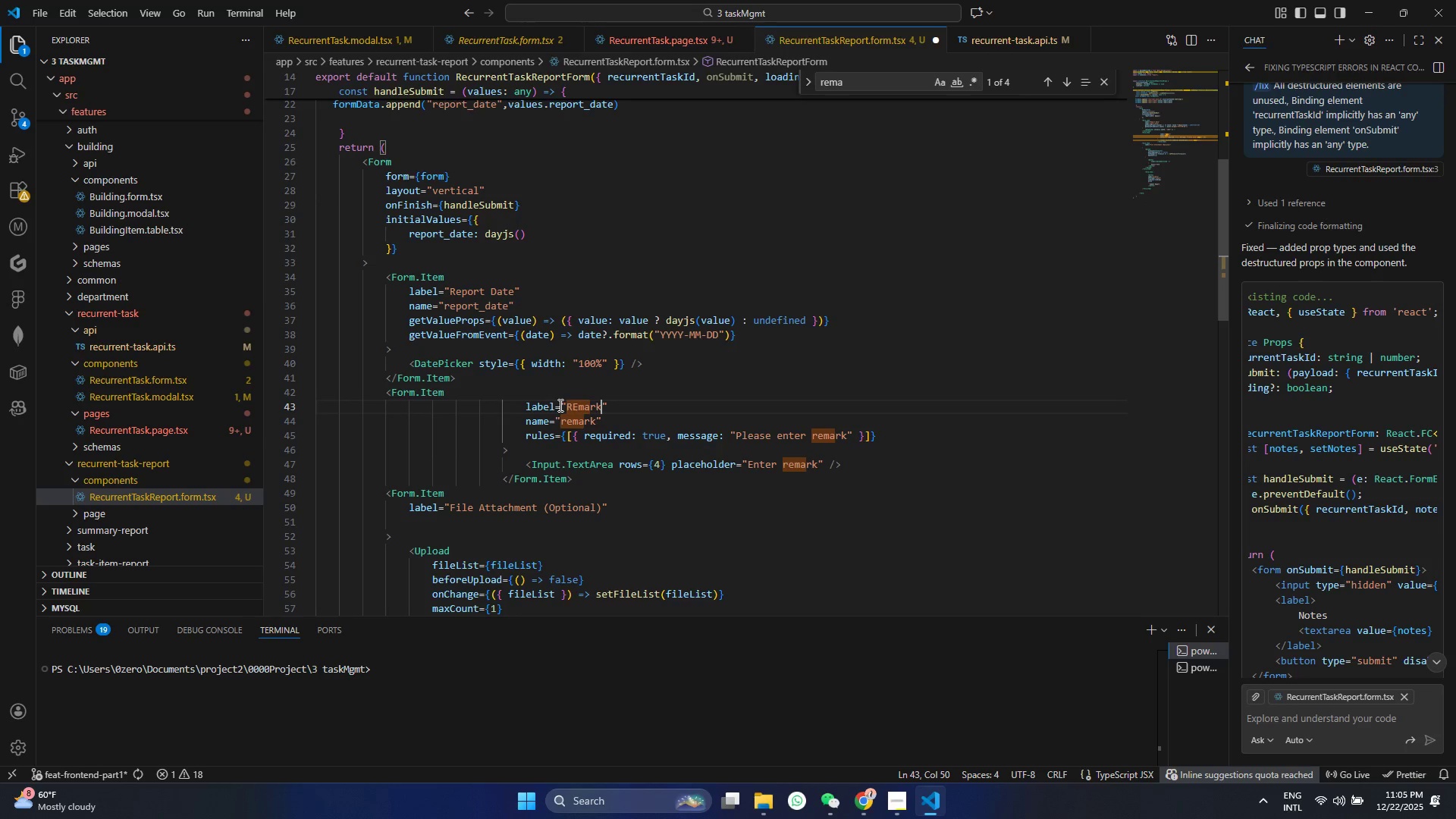 
key(Control+ControlLeft)
 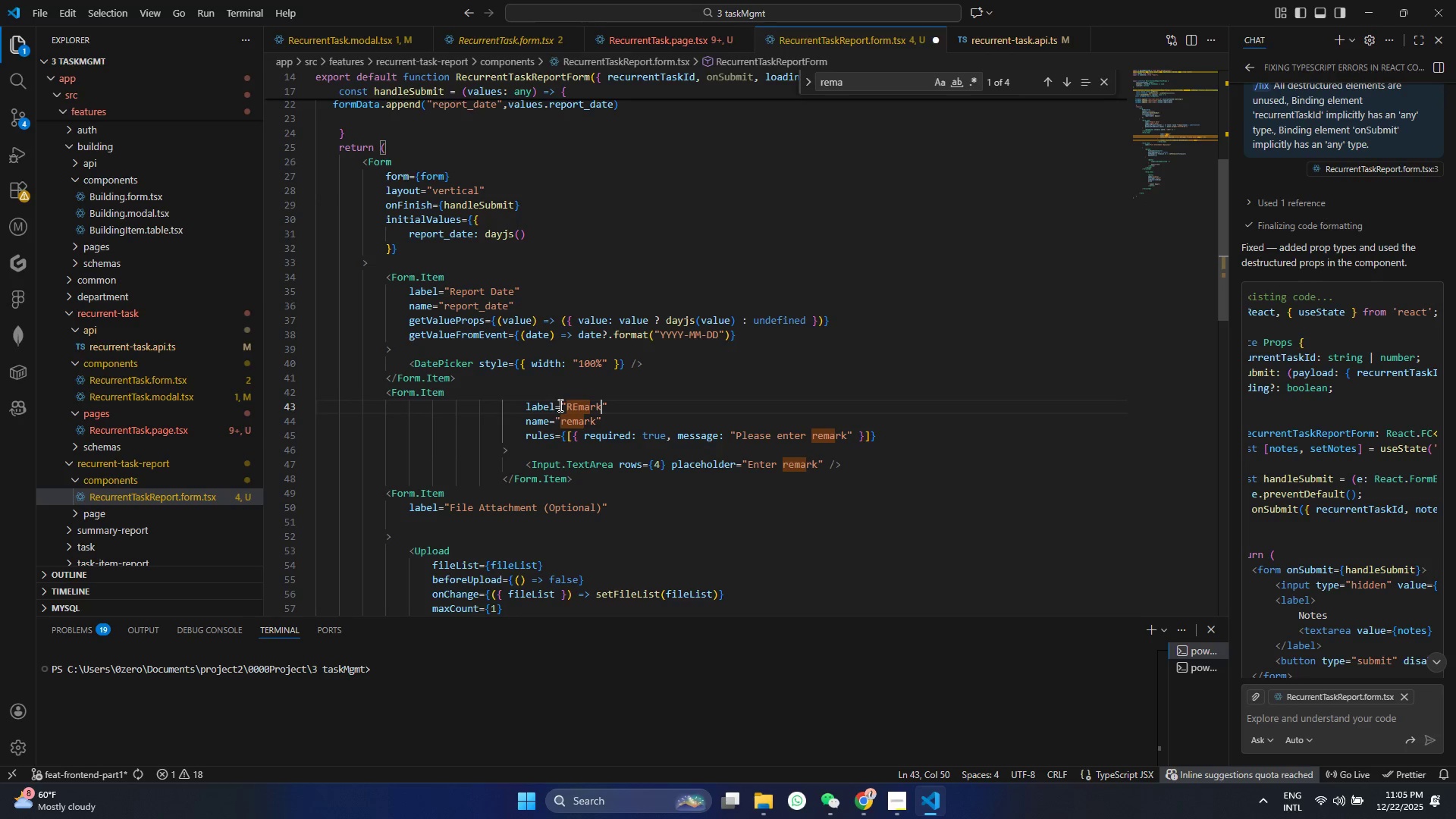 
key(Control+S)
 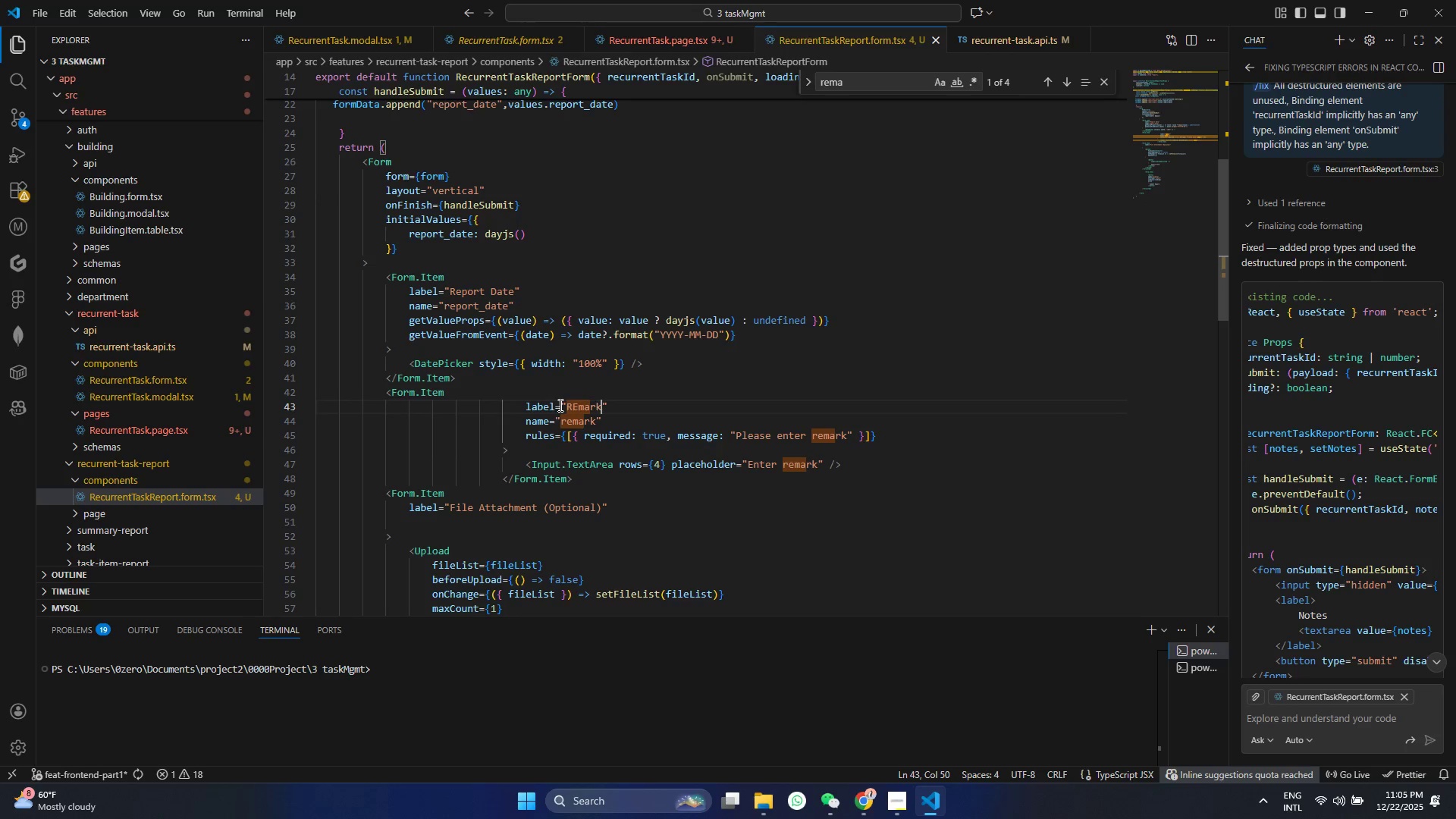 
key(Control+Backspace)
 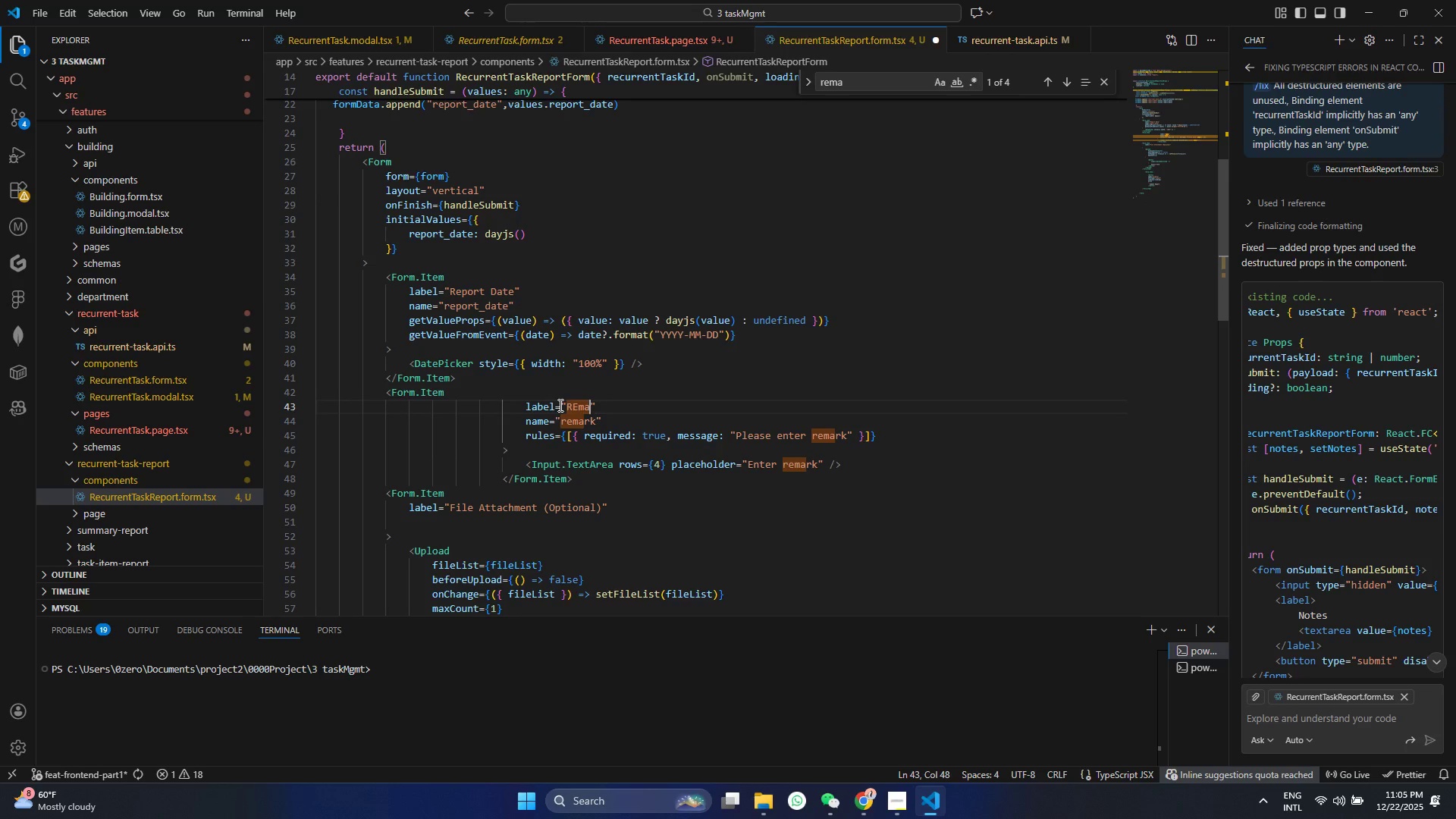 
key(Backspace)
key(Backspace)
key(Backspace)
key(Backspace)
type(emark)
 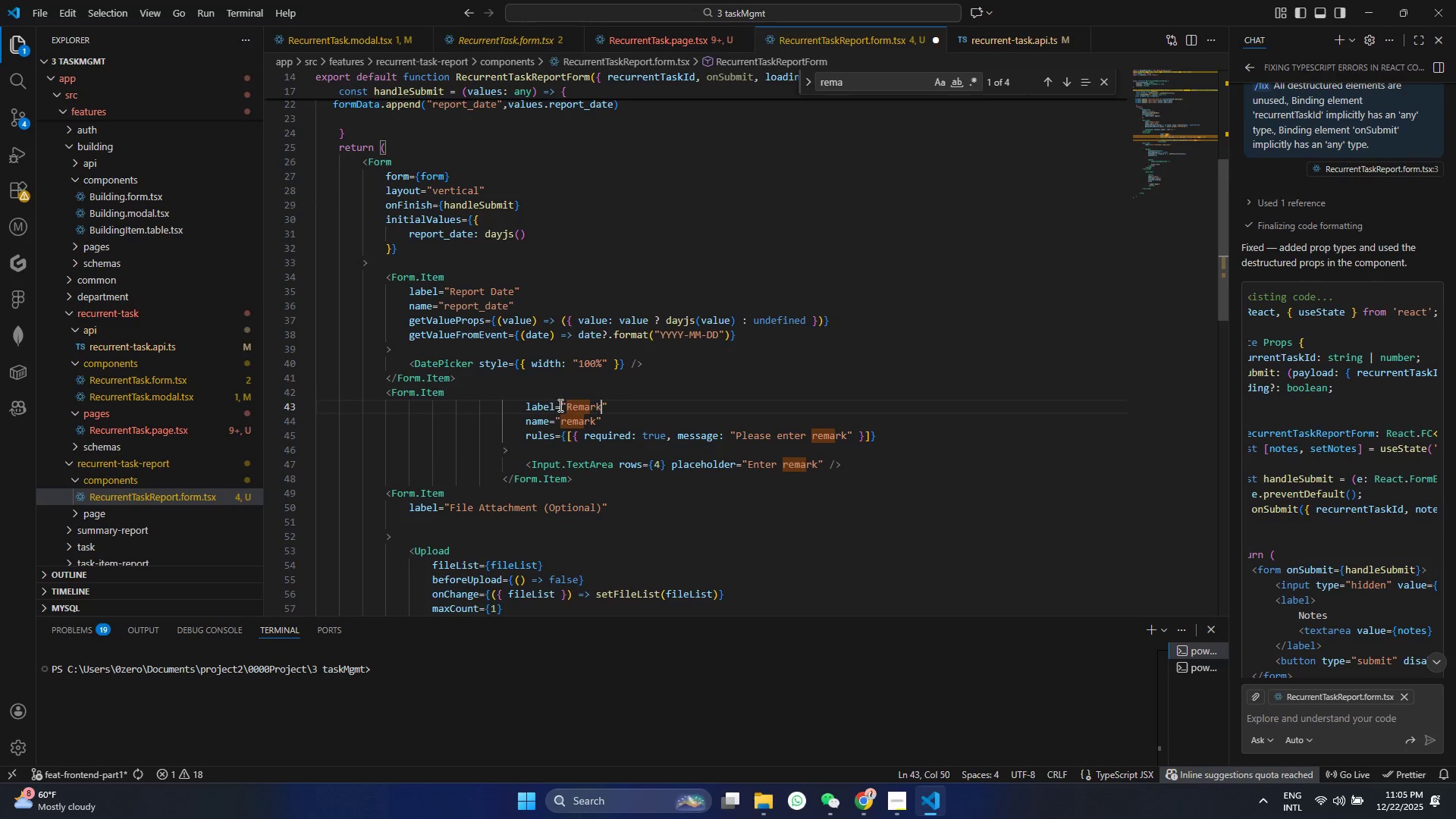 
key(Control+ControlLeft)
 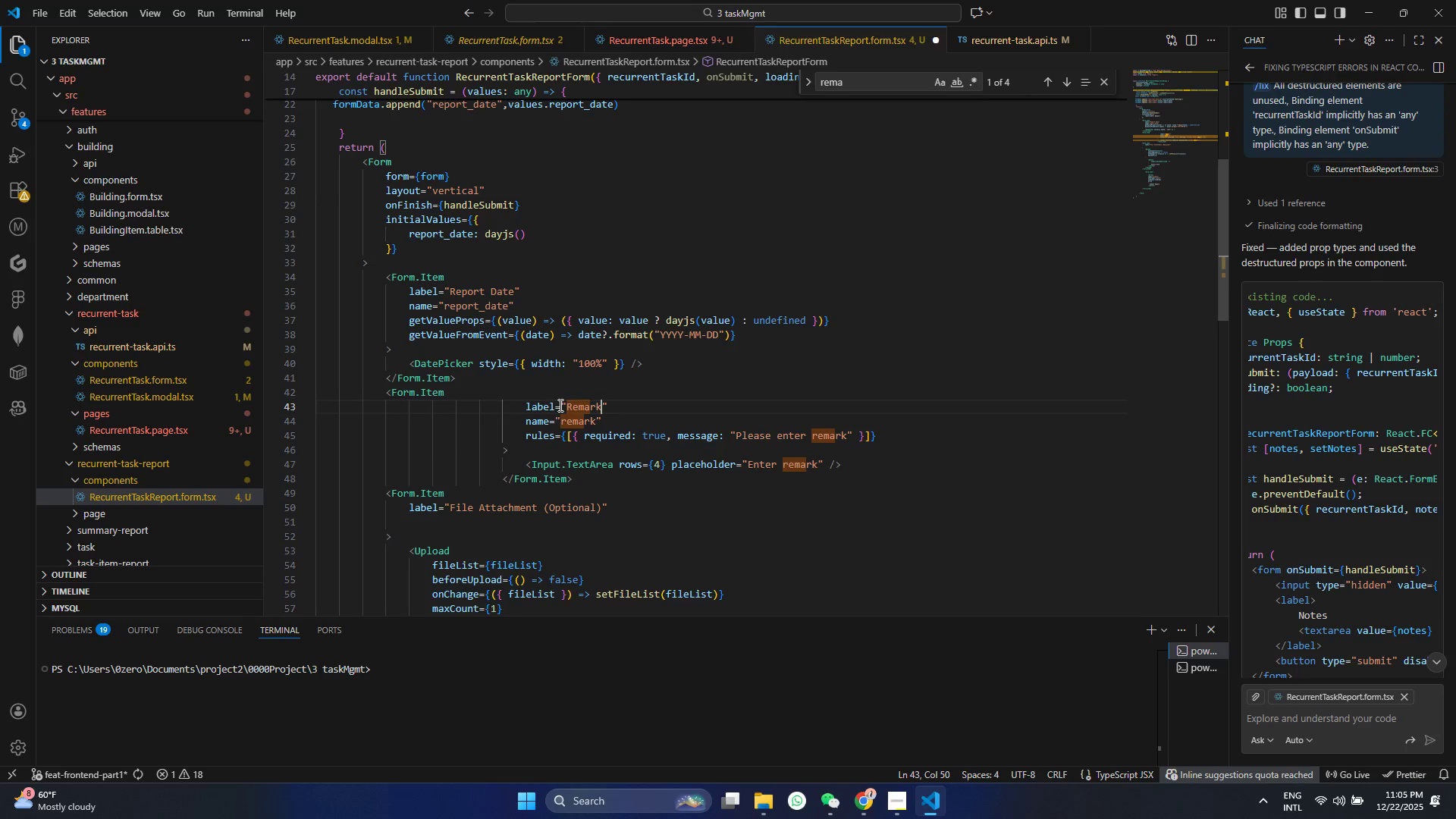 
key(Control+S)
 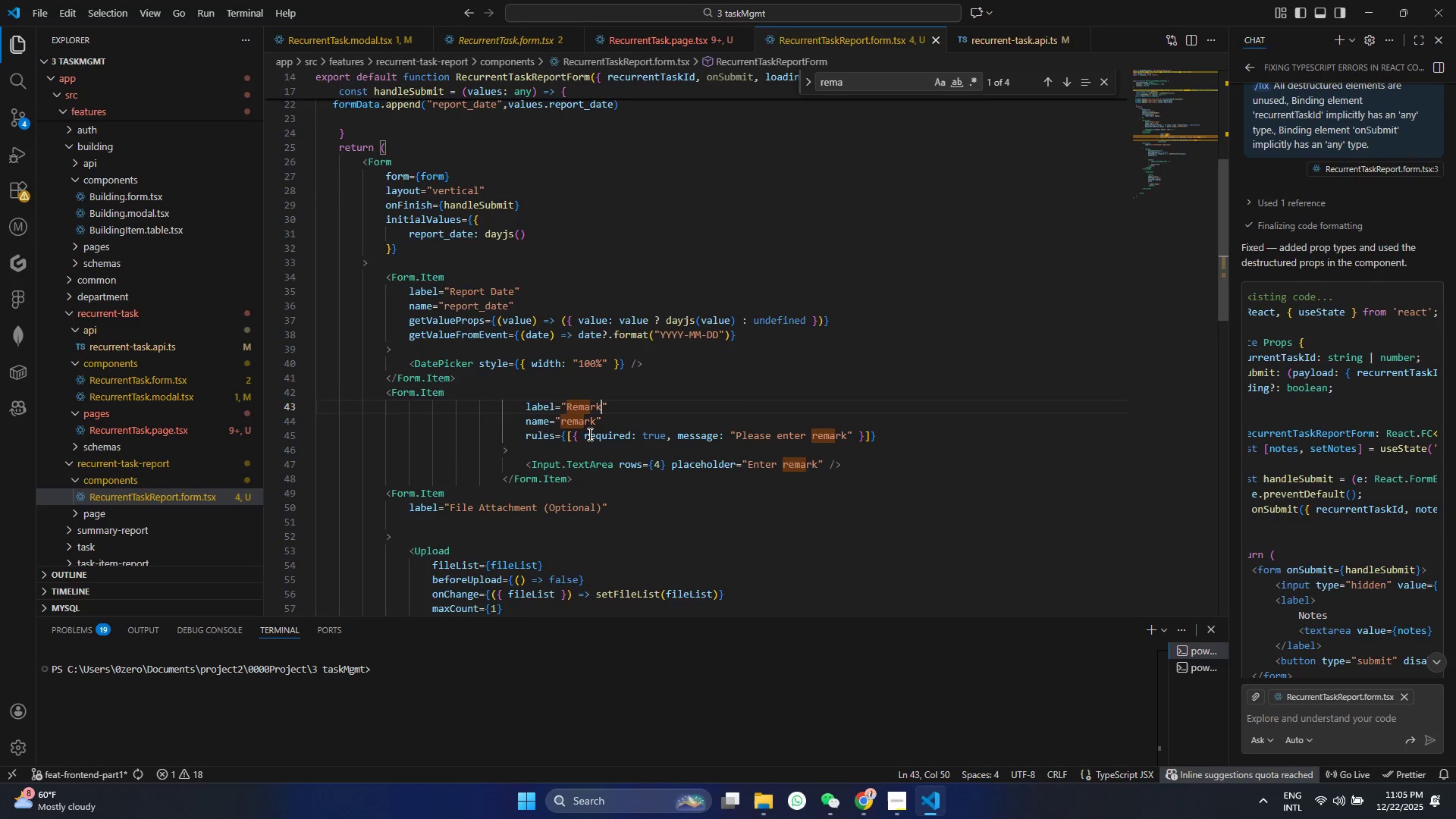 
left_click_drag(start_coordinate=[522, 436], to_coordinate=[896, 437])
 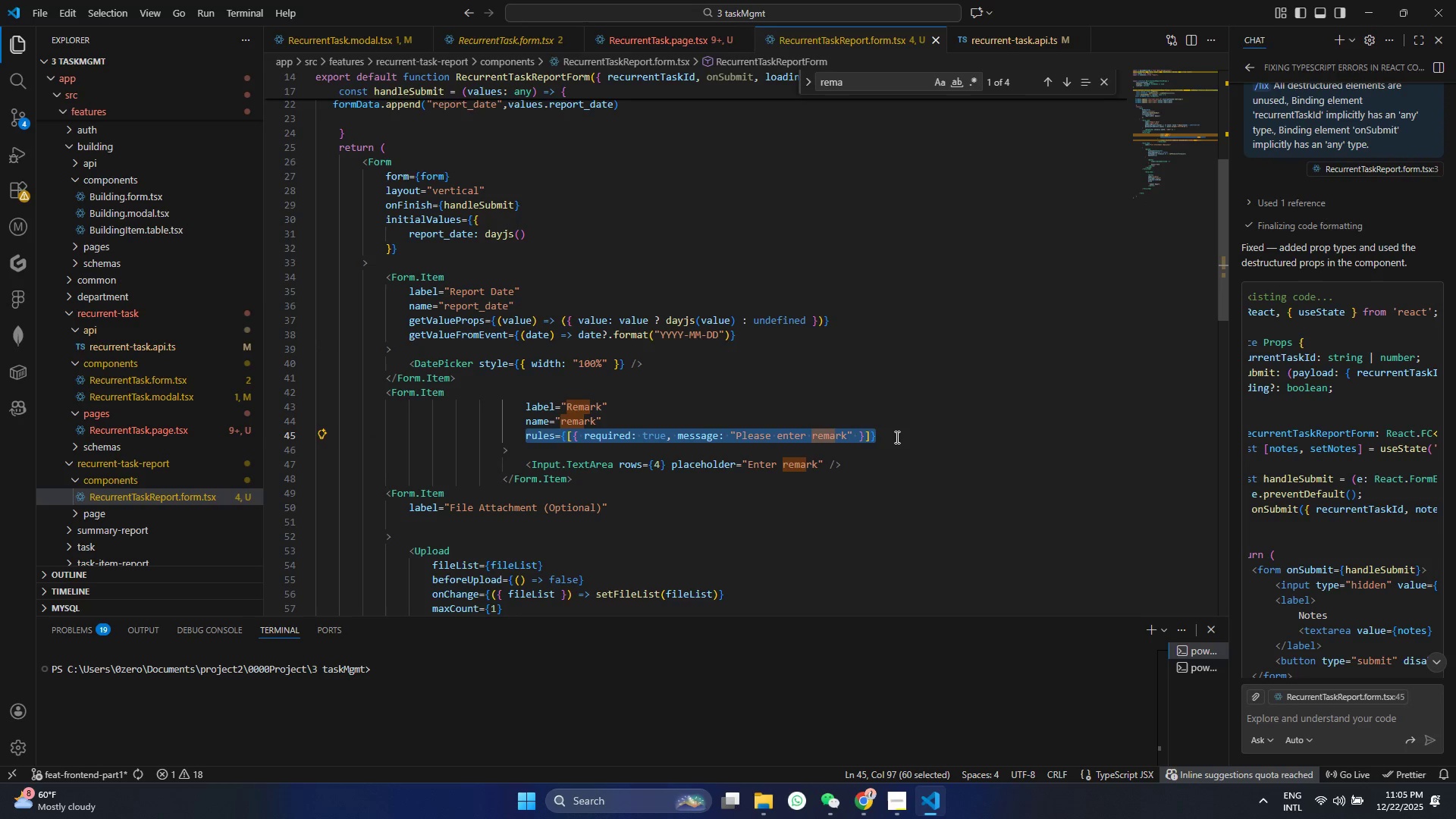 
key(Backspace)
 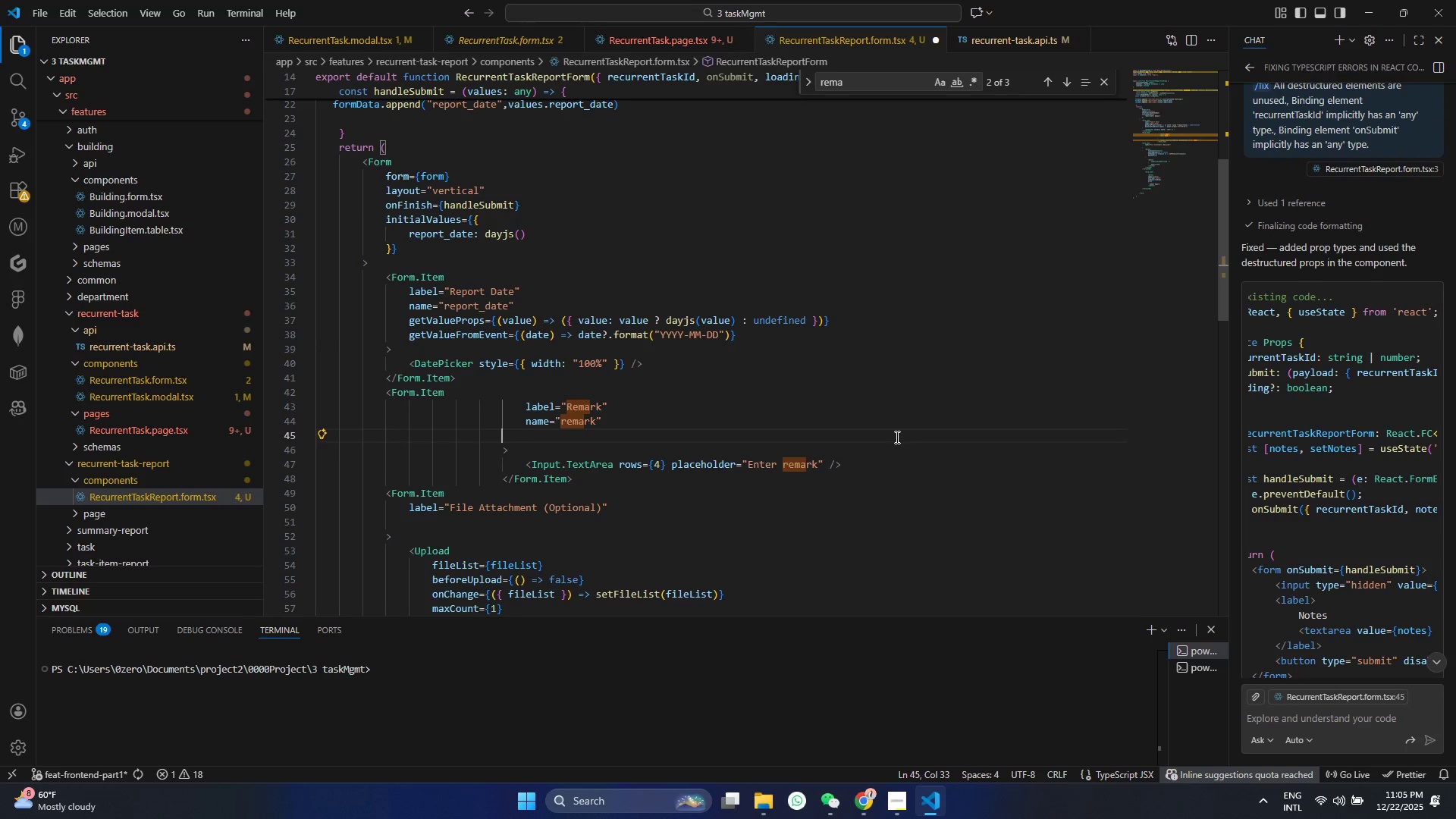 
key(Backspace)
 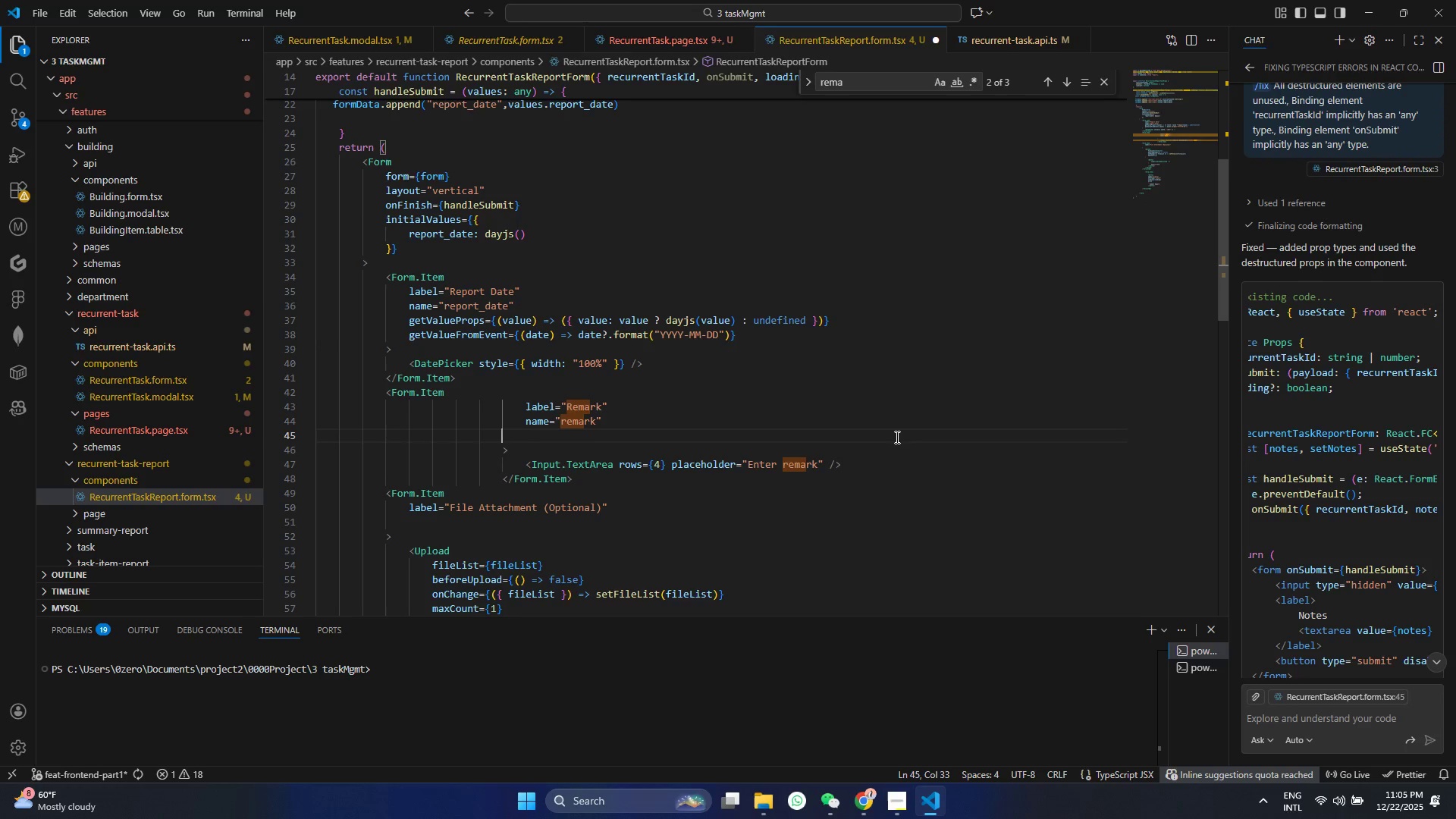 
key(Backspace)
 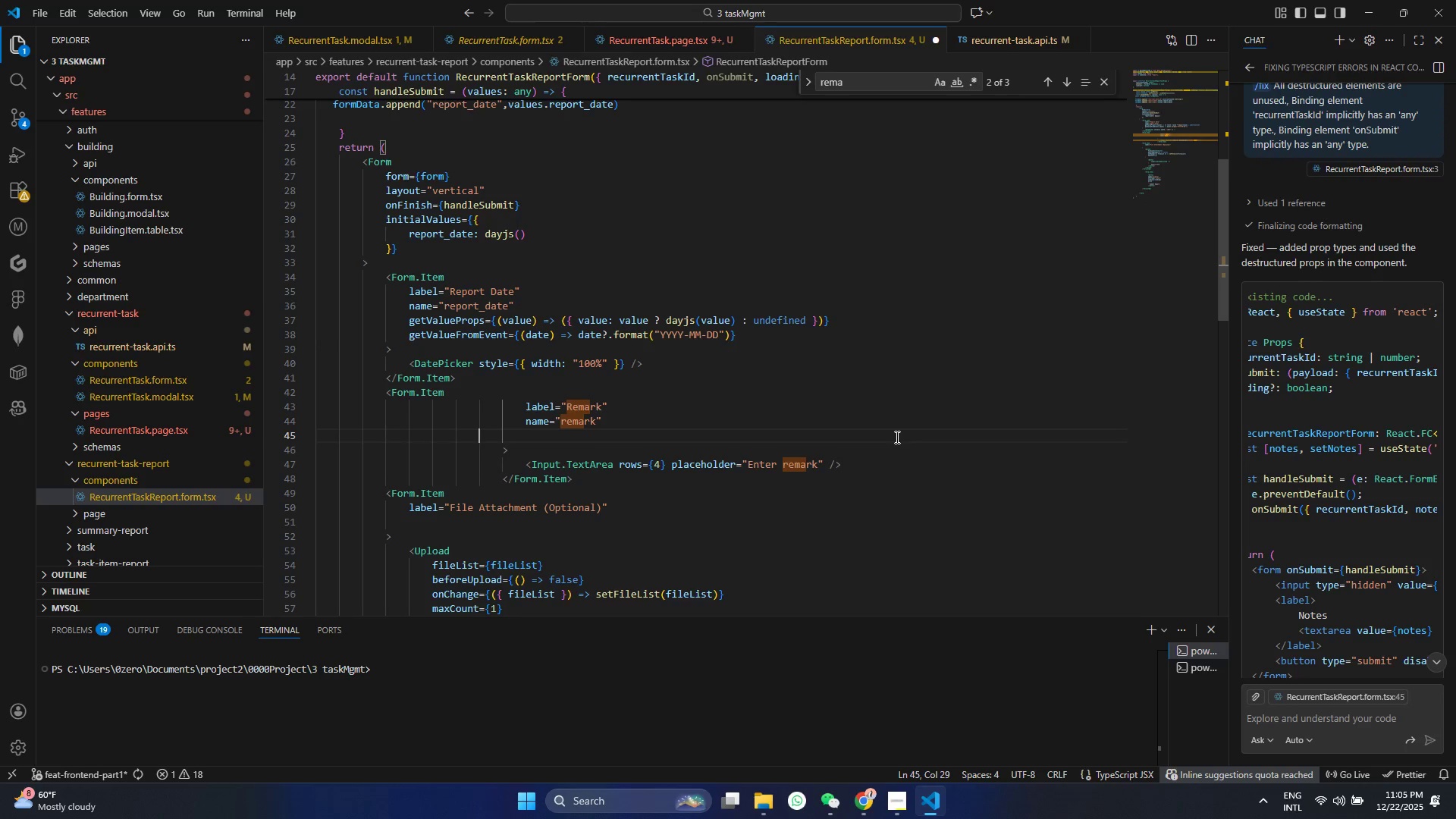 
key(Backspace)
 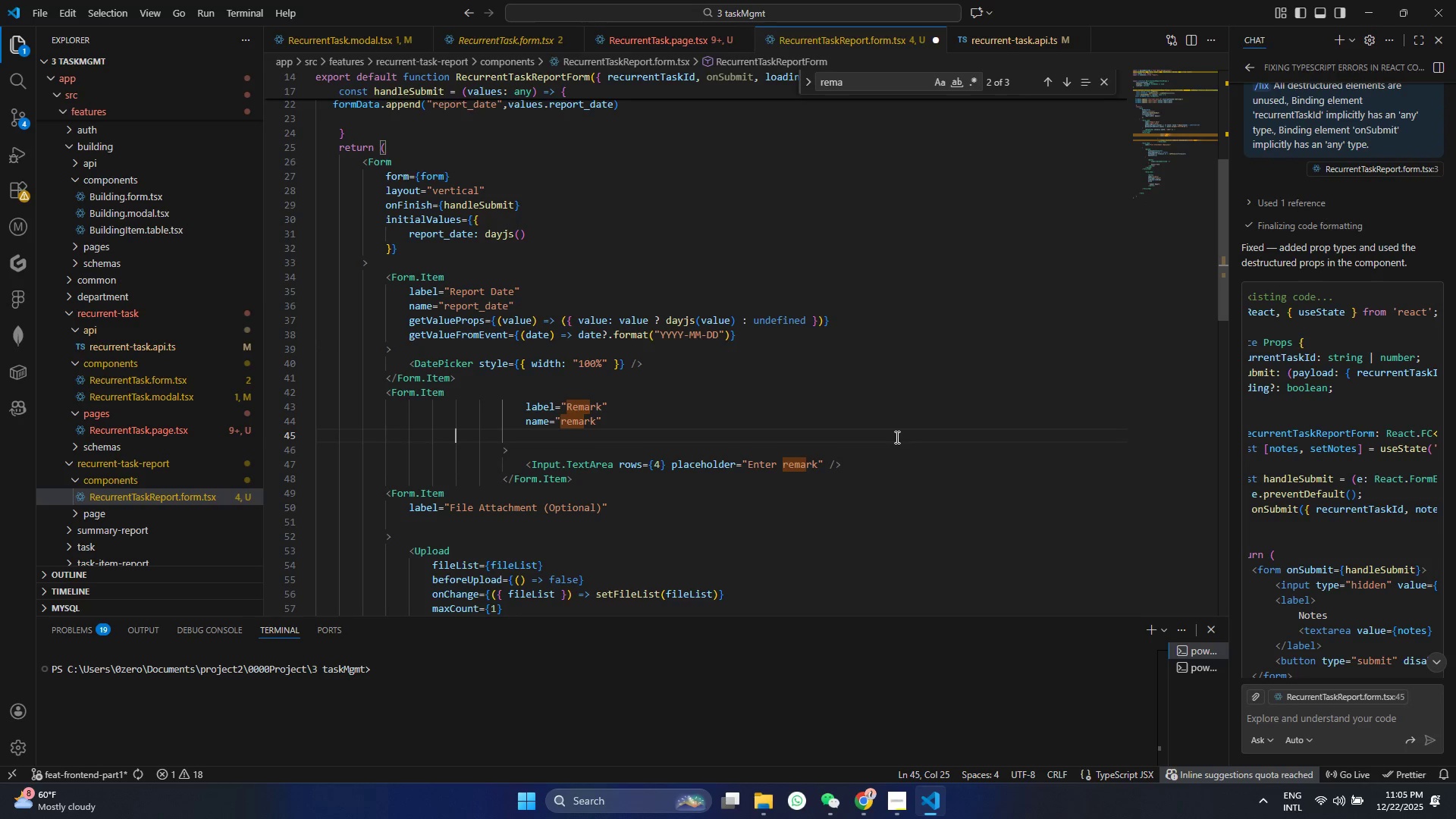 
key(Backspace)
 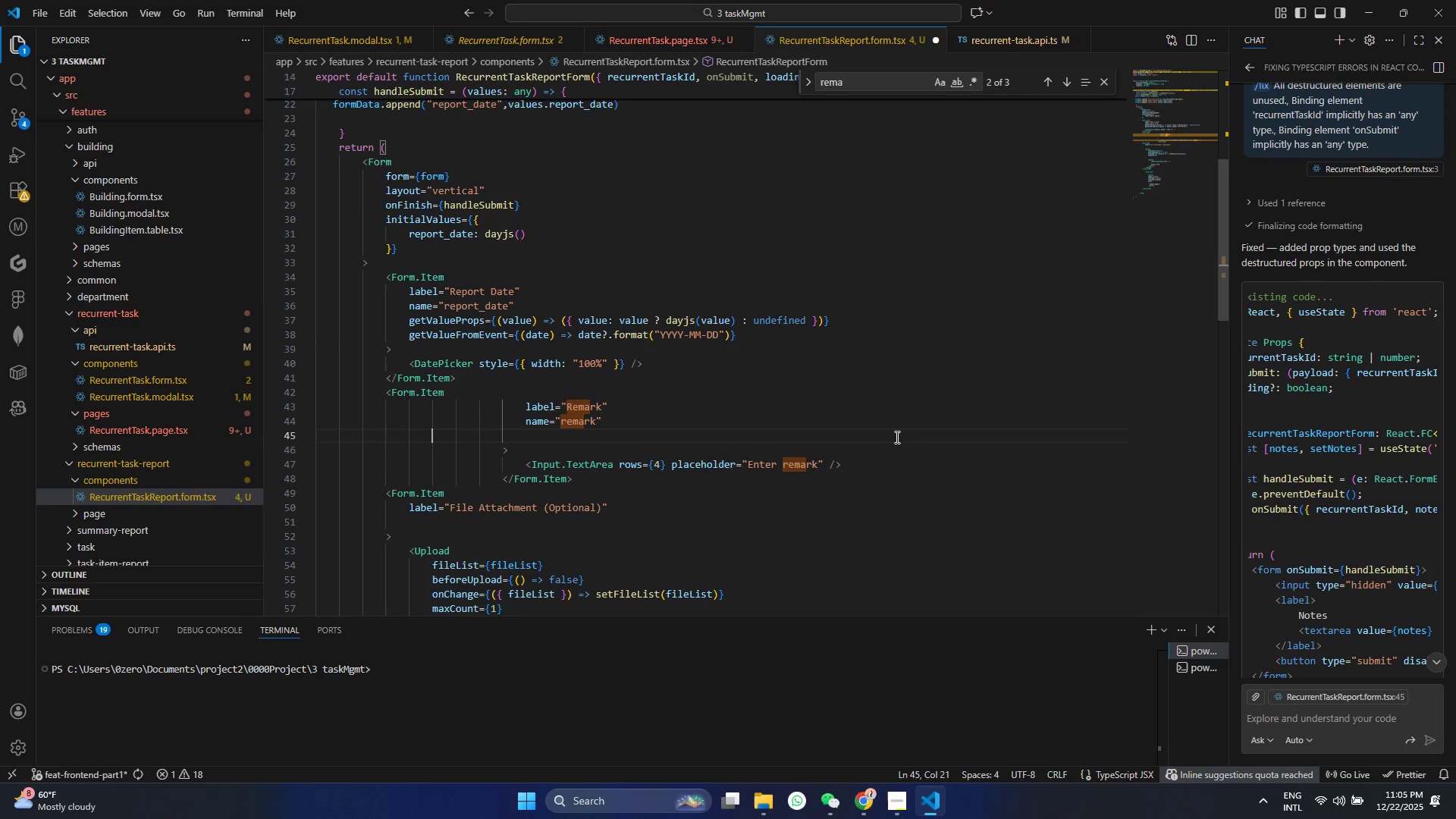 
key(Backspace)
 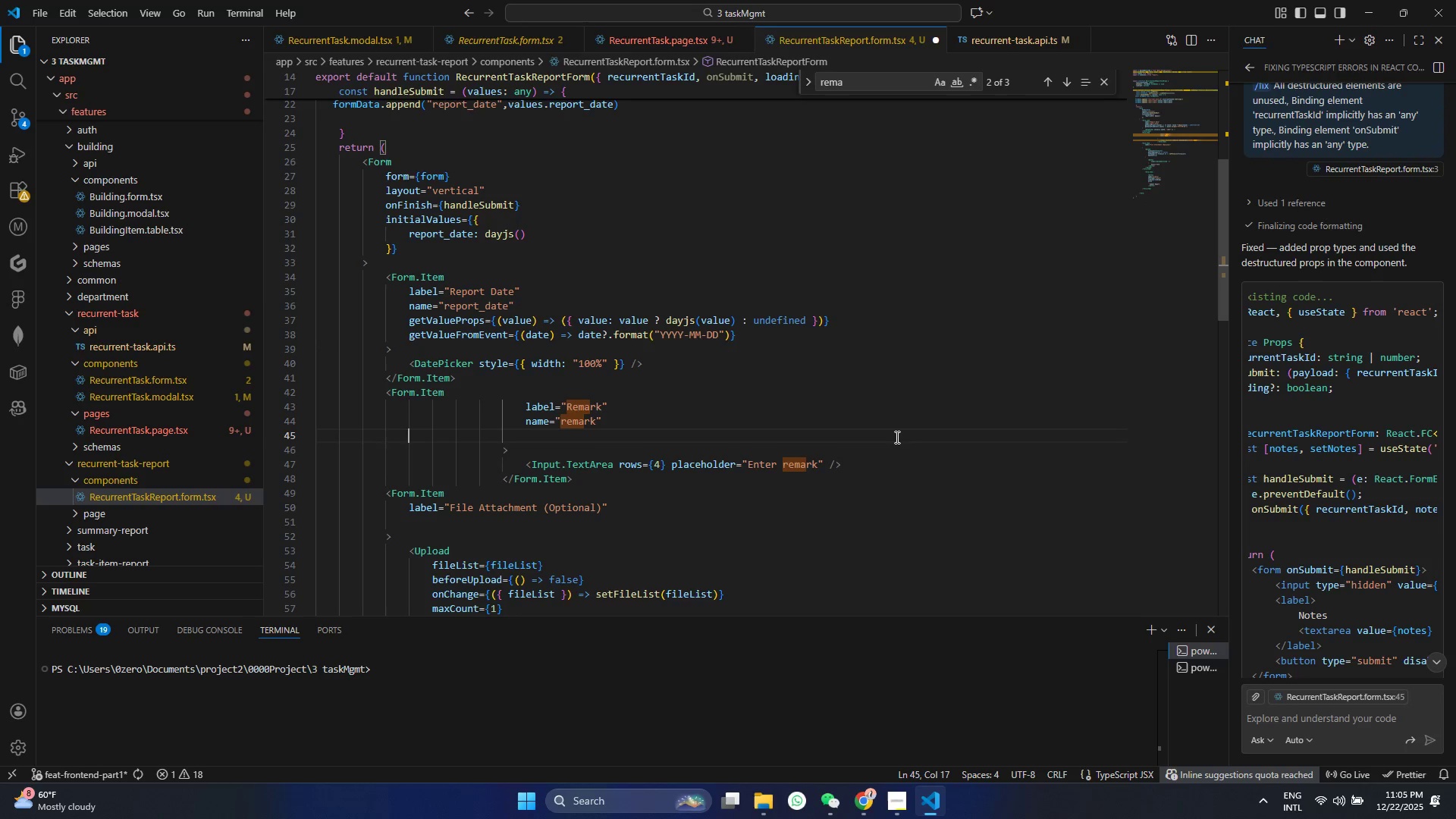 
key(Backspace)
 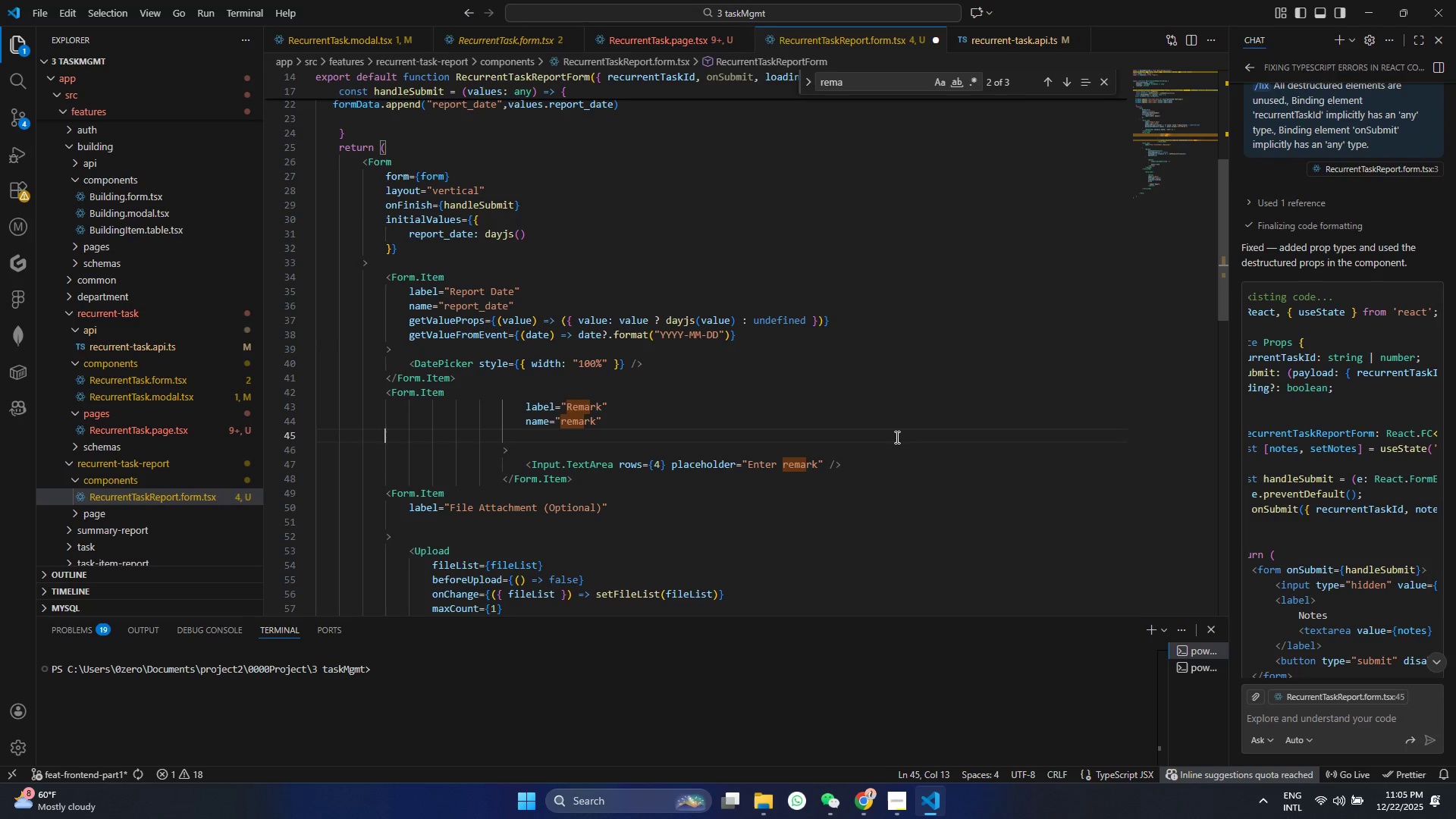 
key(Backspace)
 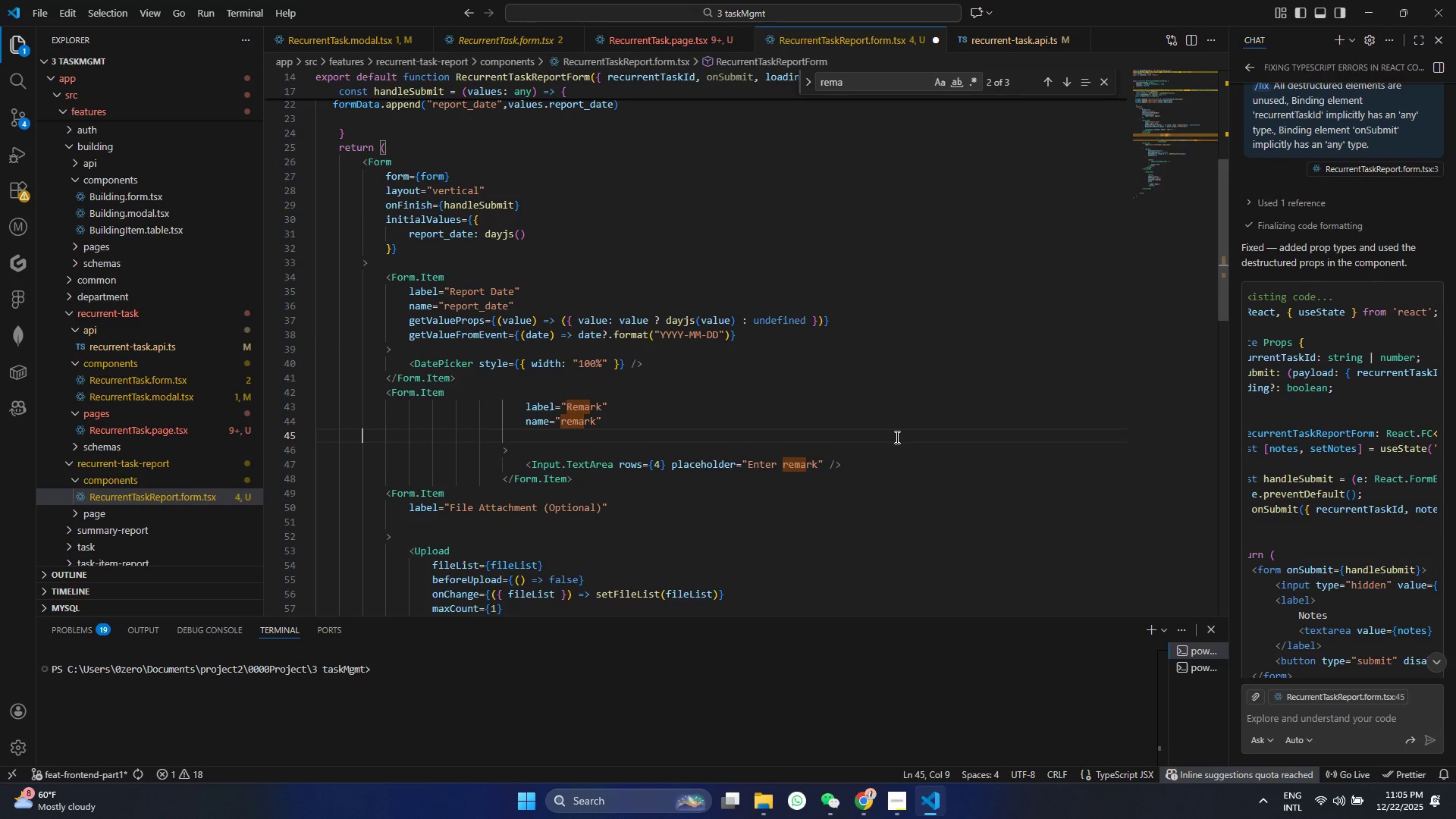 
key(Backspace)
 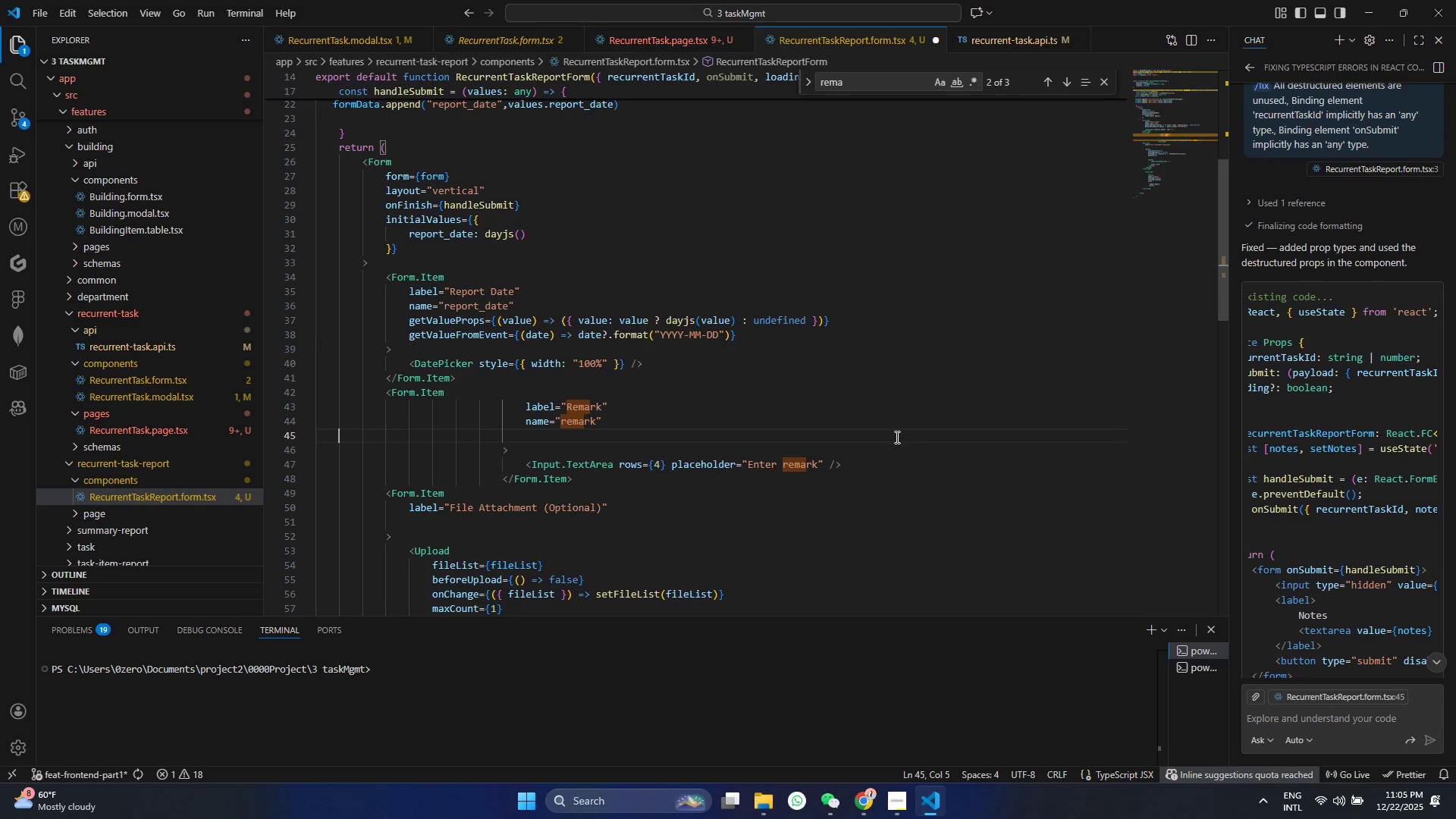 
key(Backspace)
 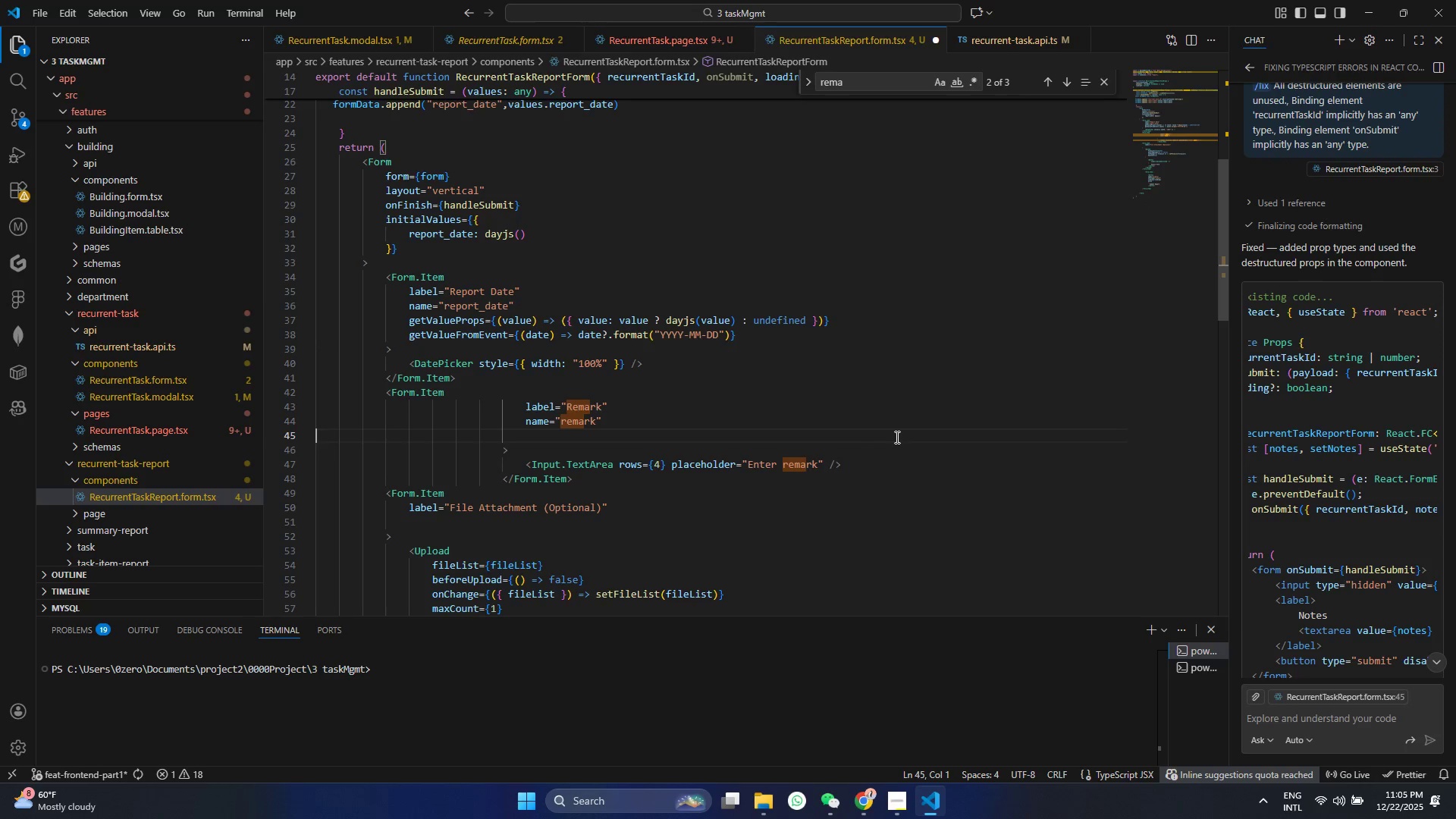 
key(Backspace)
 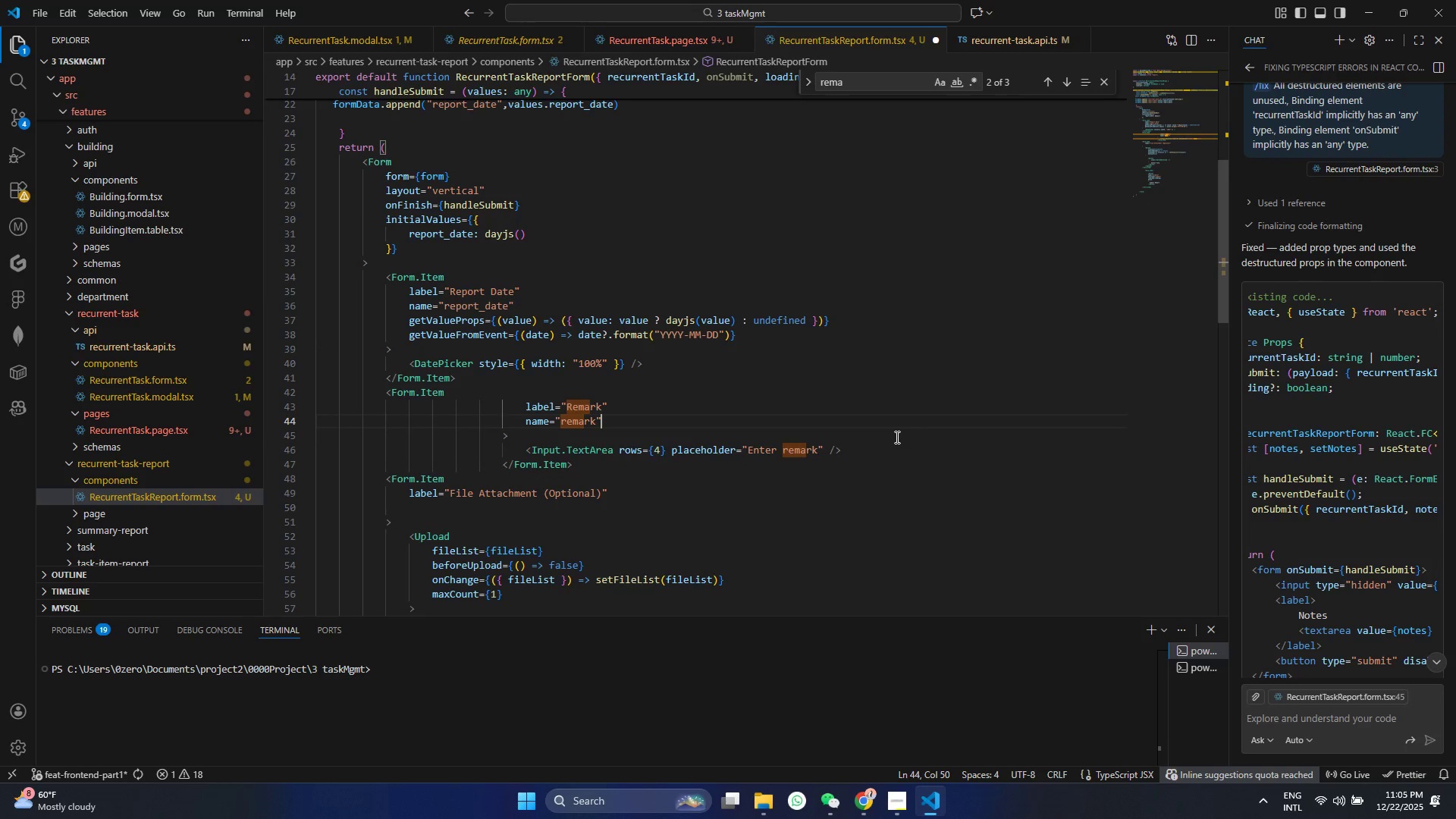 
key(Control+ControlLeft)
 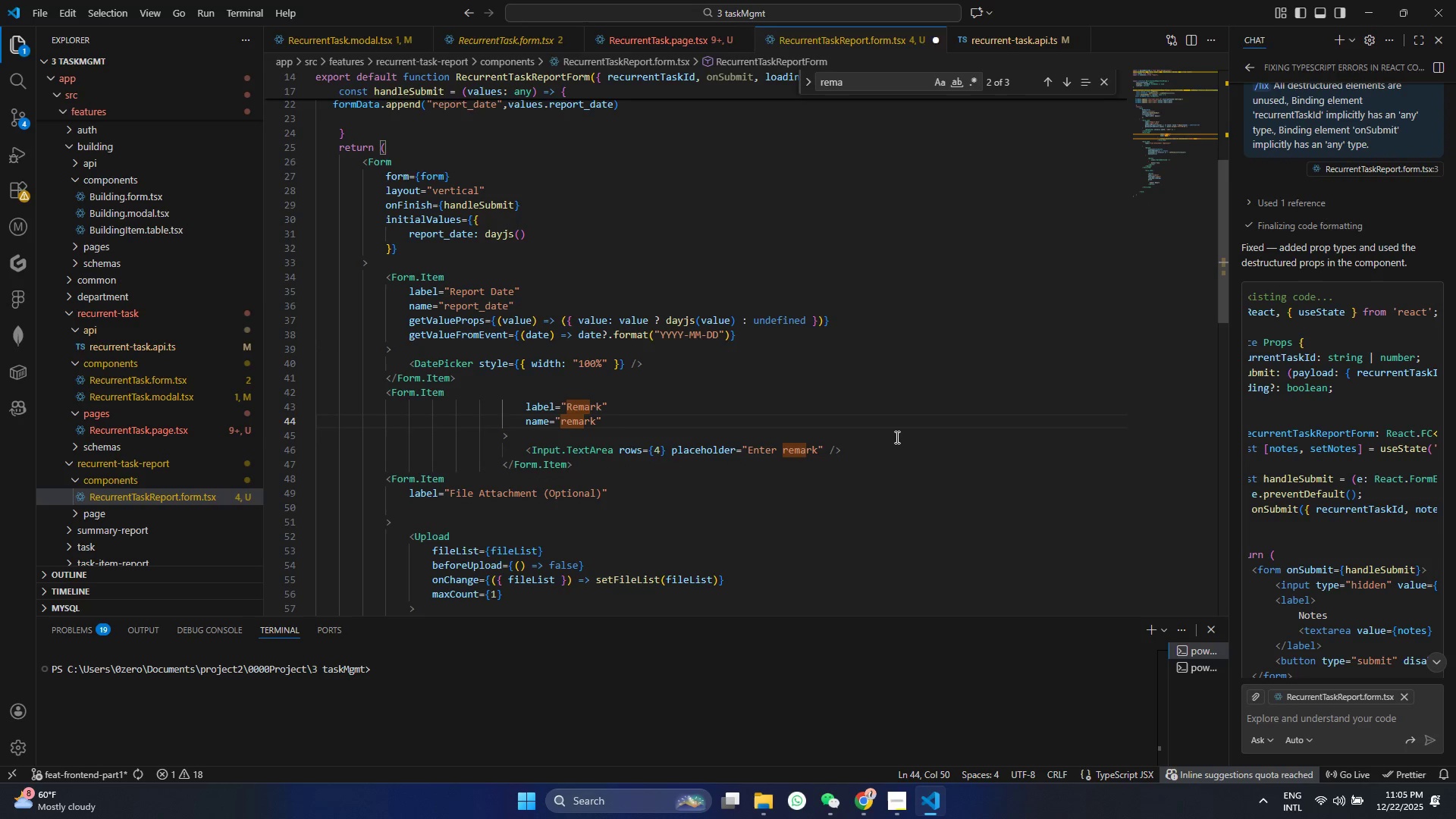 
key(Control+S)
 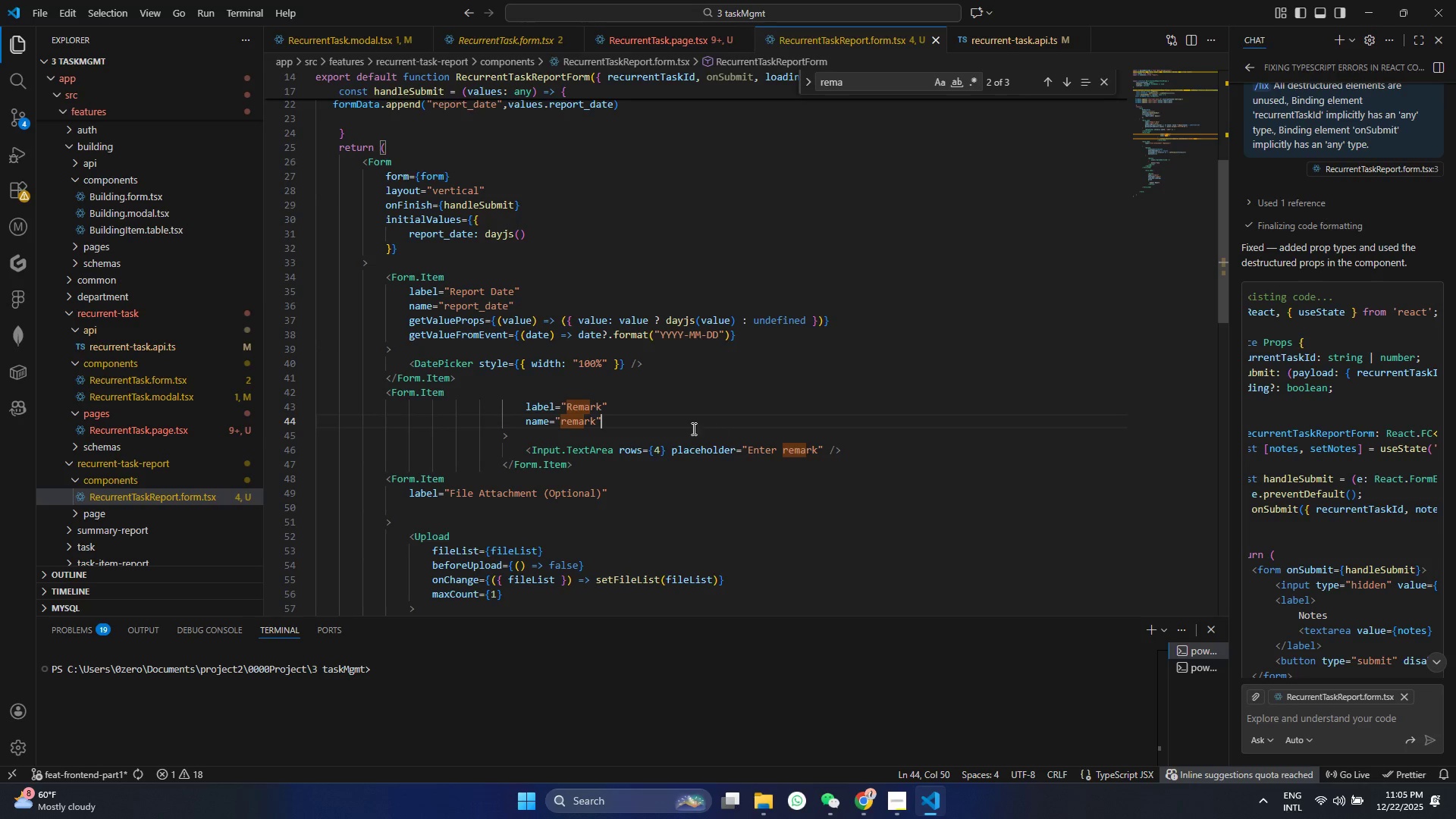 
wait(6.23)
 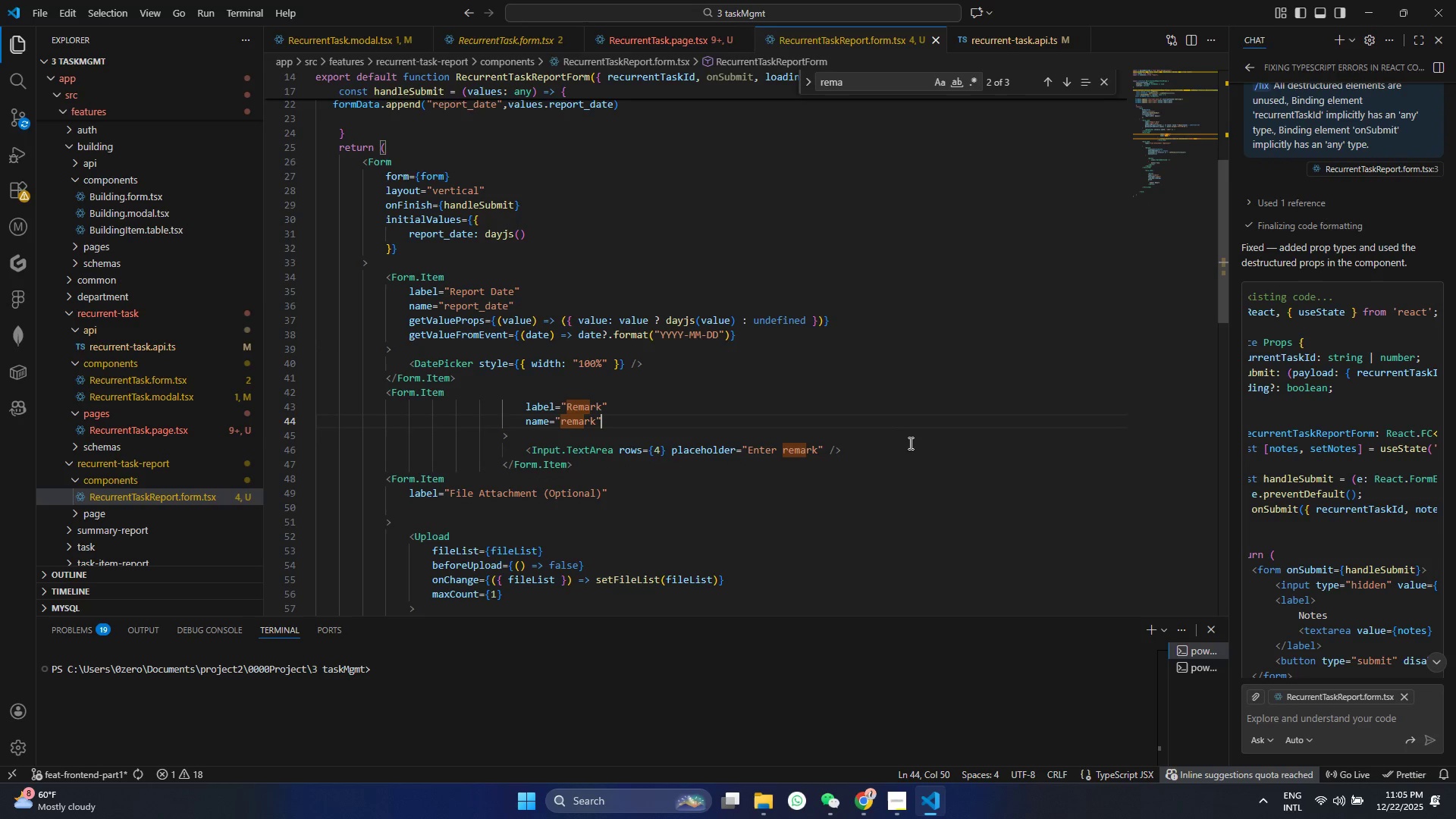 
double_click([700, 451])
 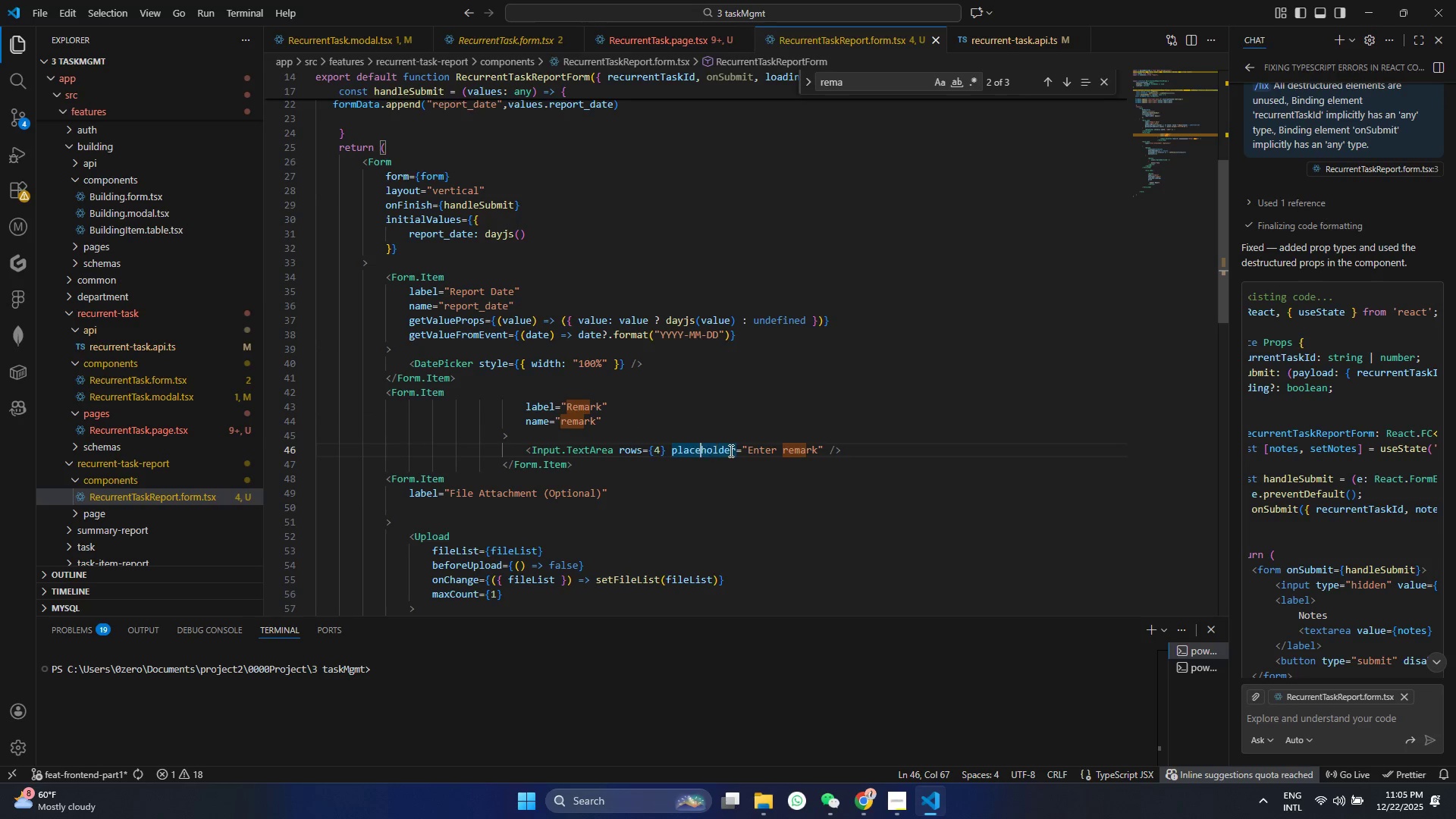 
triple_click([730, 450])
 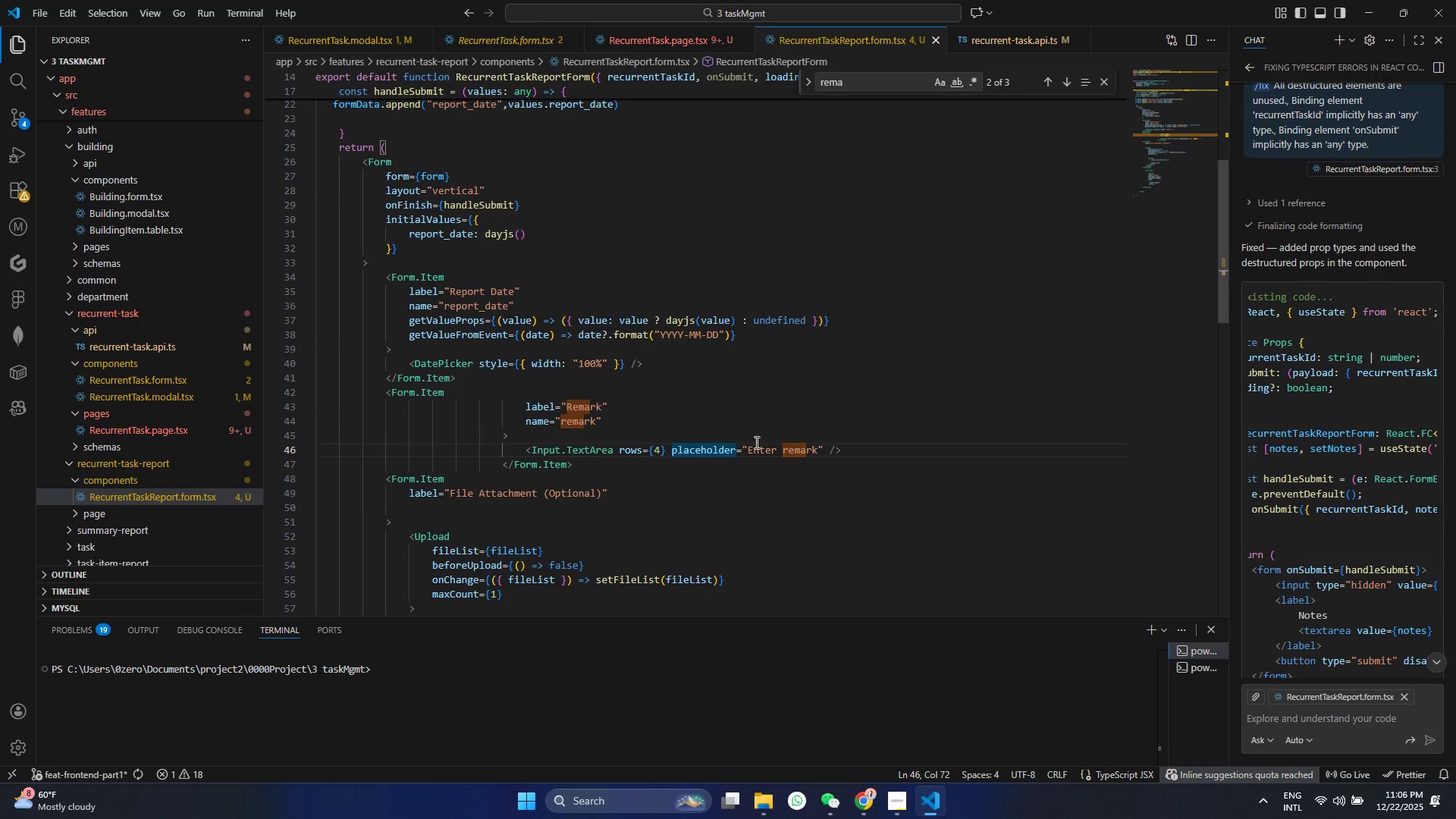 
left_click_drag(start_coordinate=[747, 452], to_coordinate=[815, 447])
 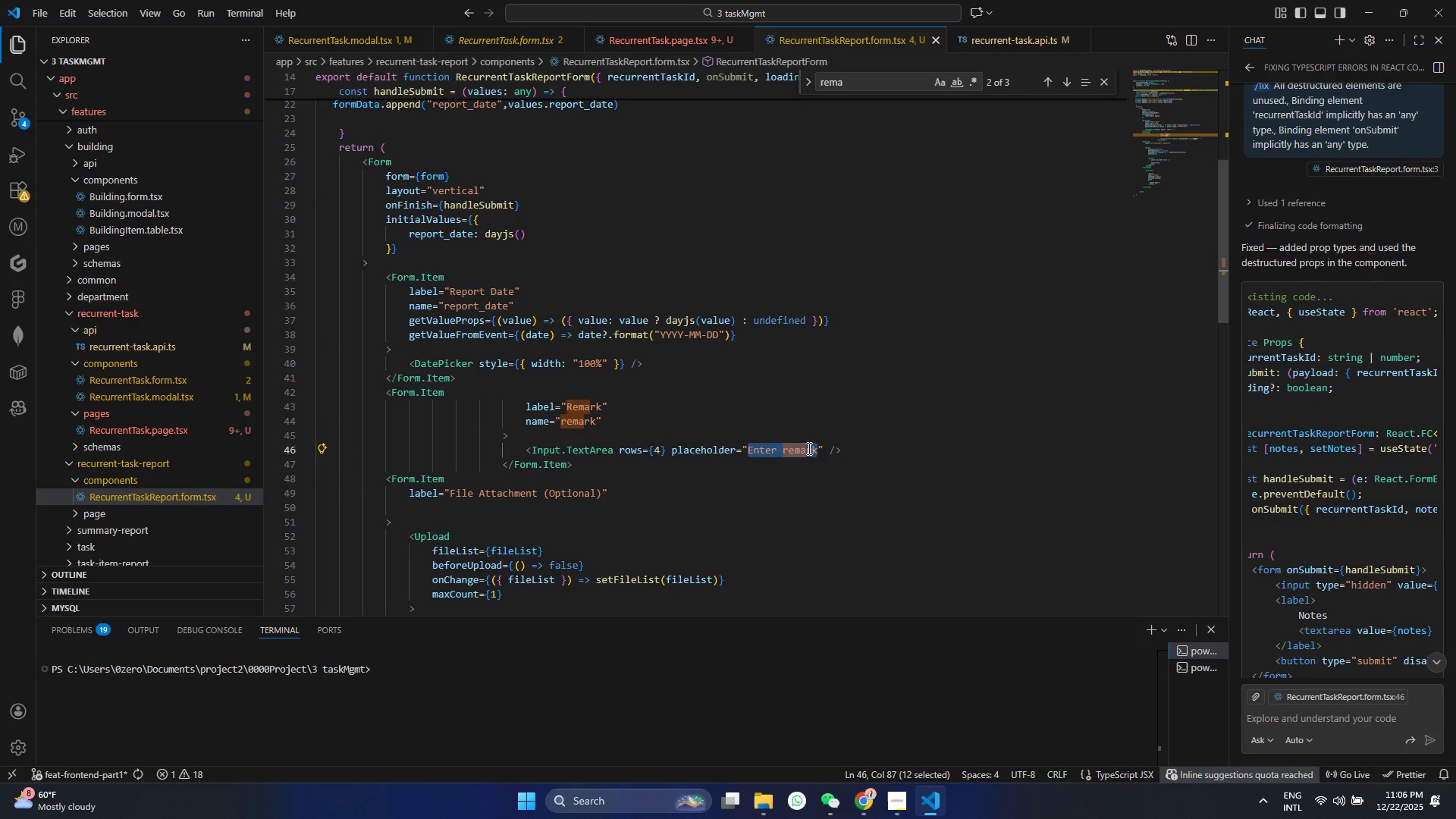 
type(Add yout)
key(Backspace)
type(r report comment)
 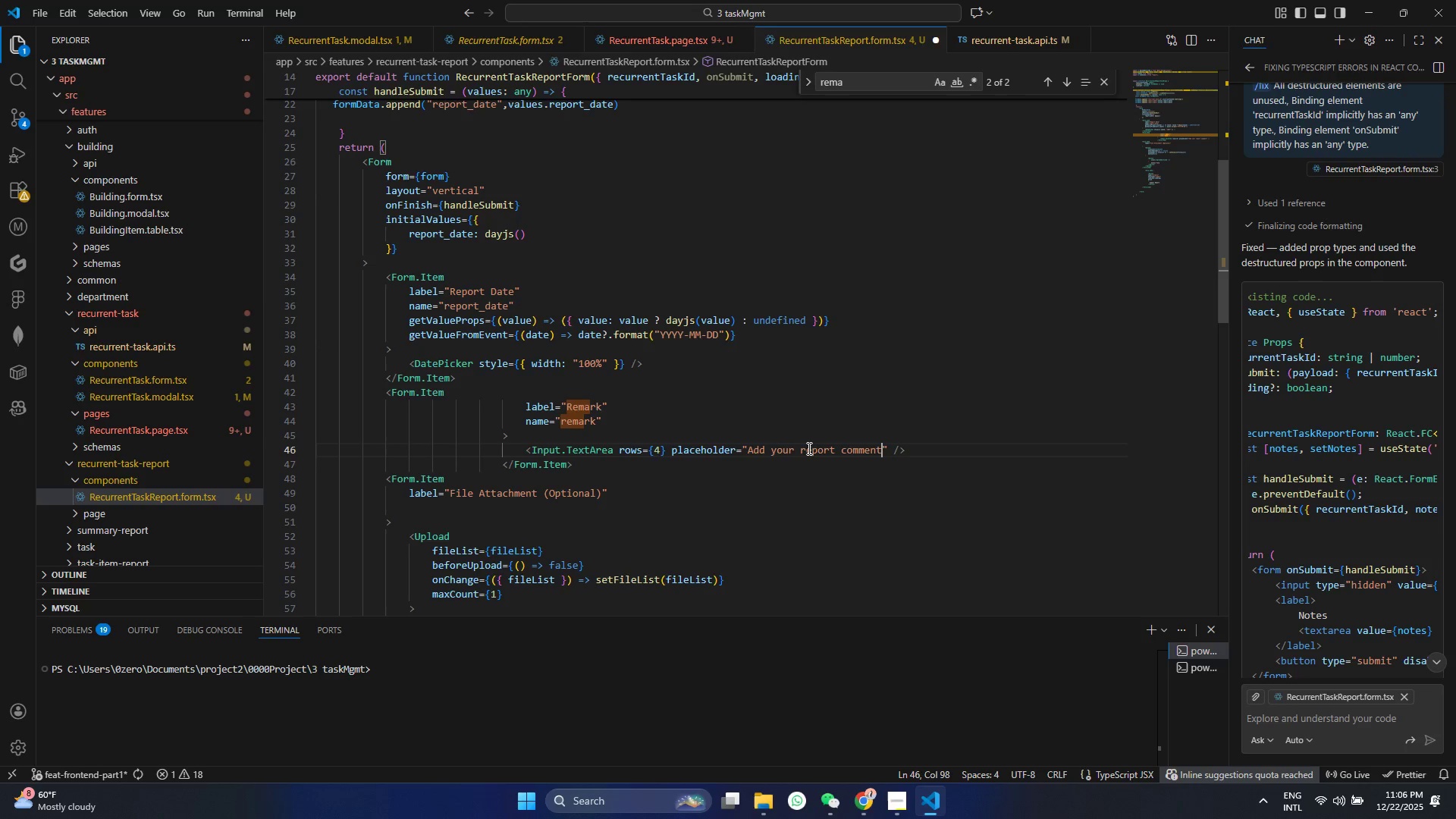 
key(Control+ControlLeft)
 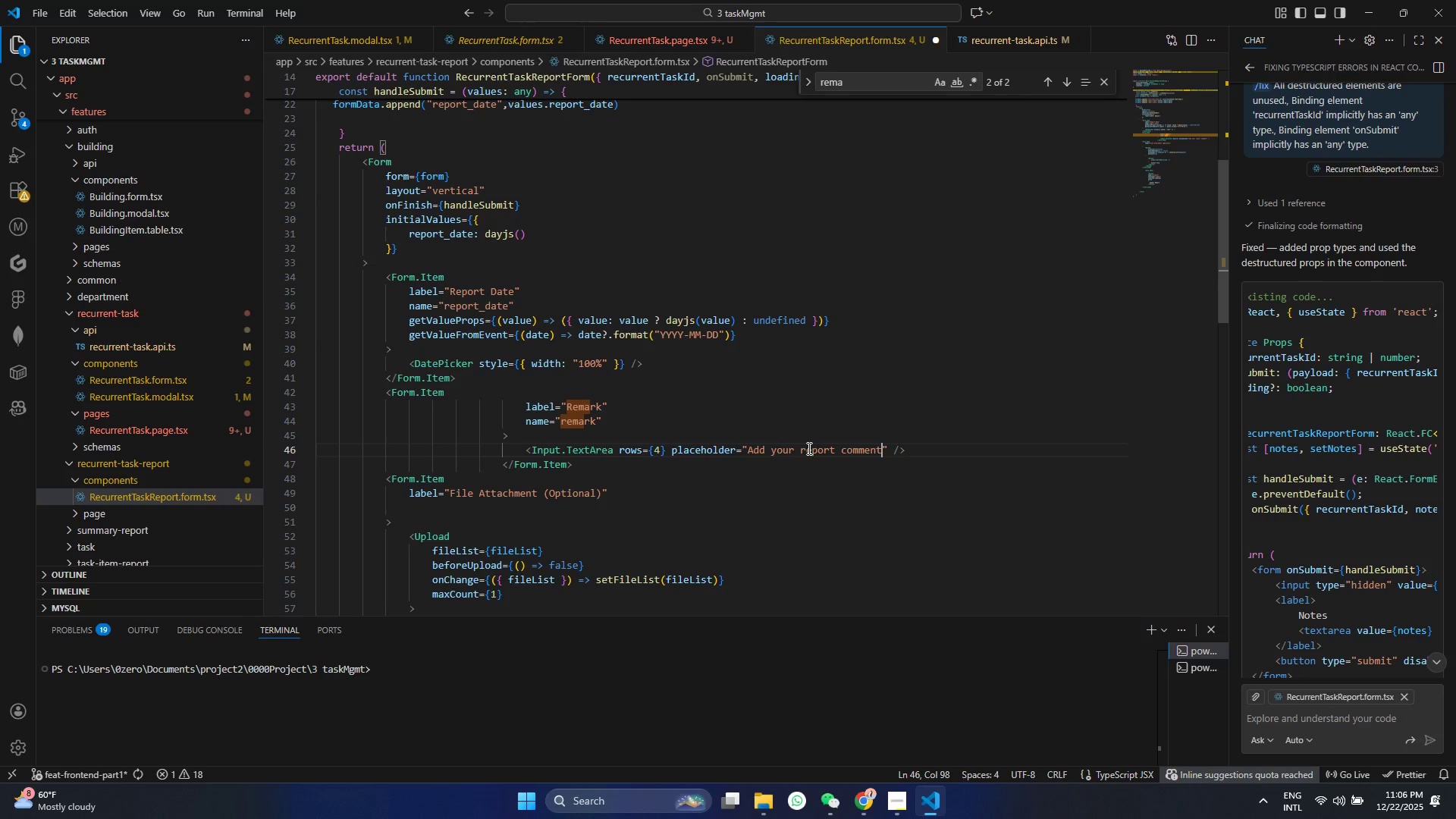 
key(Control+S)
 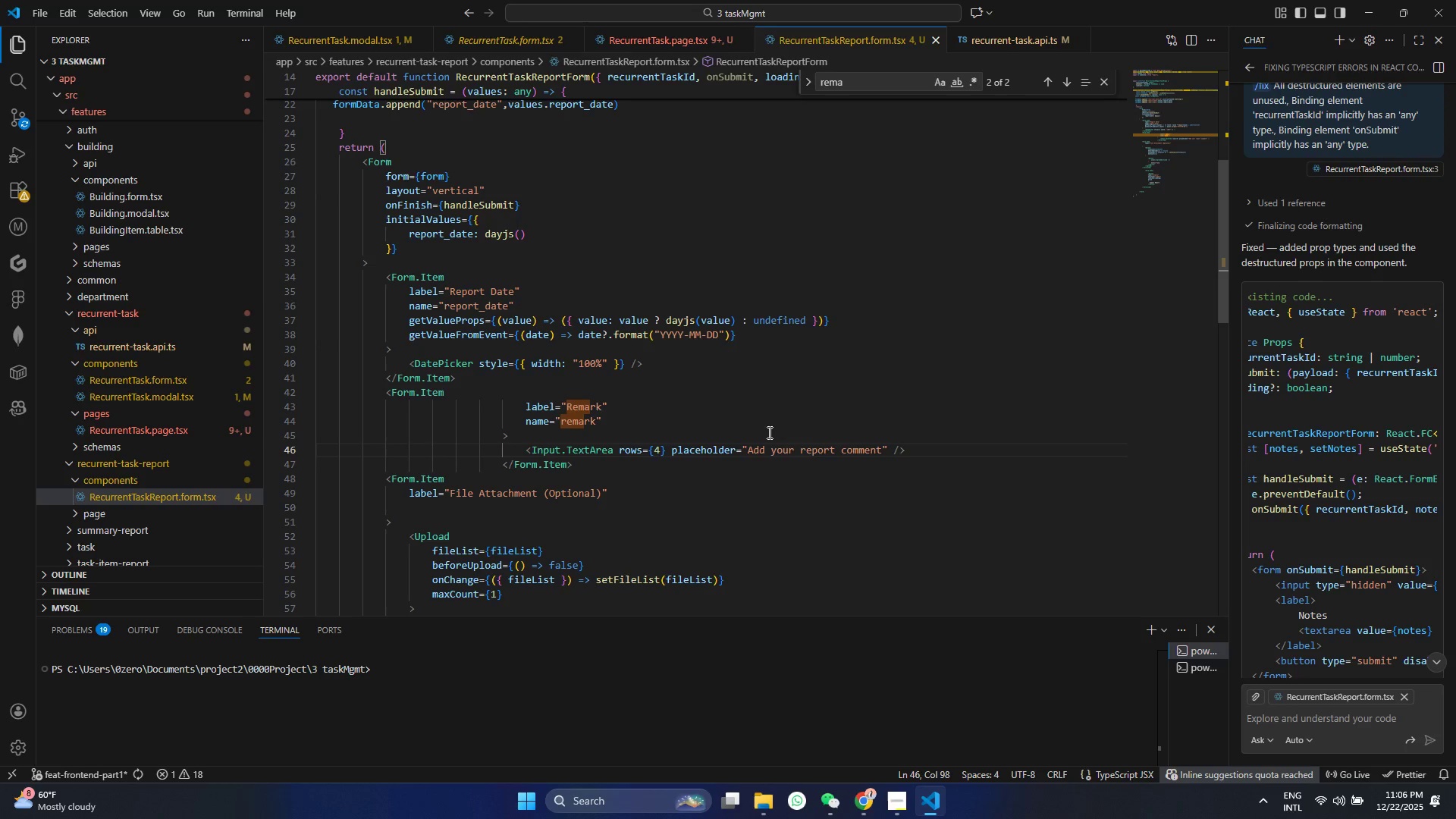 
key(Control+ControlLeft)
 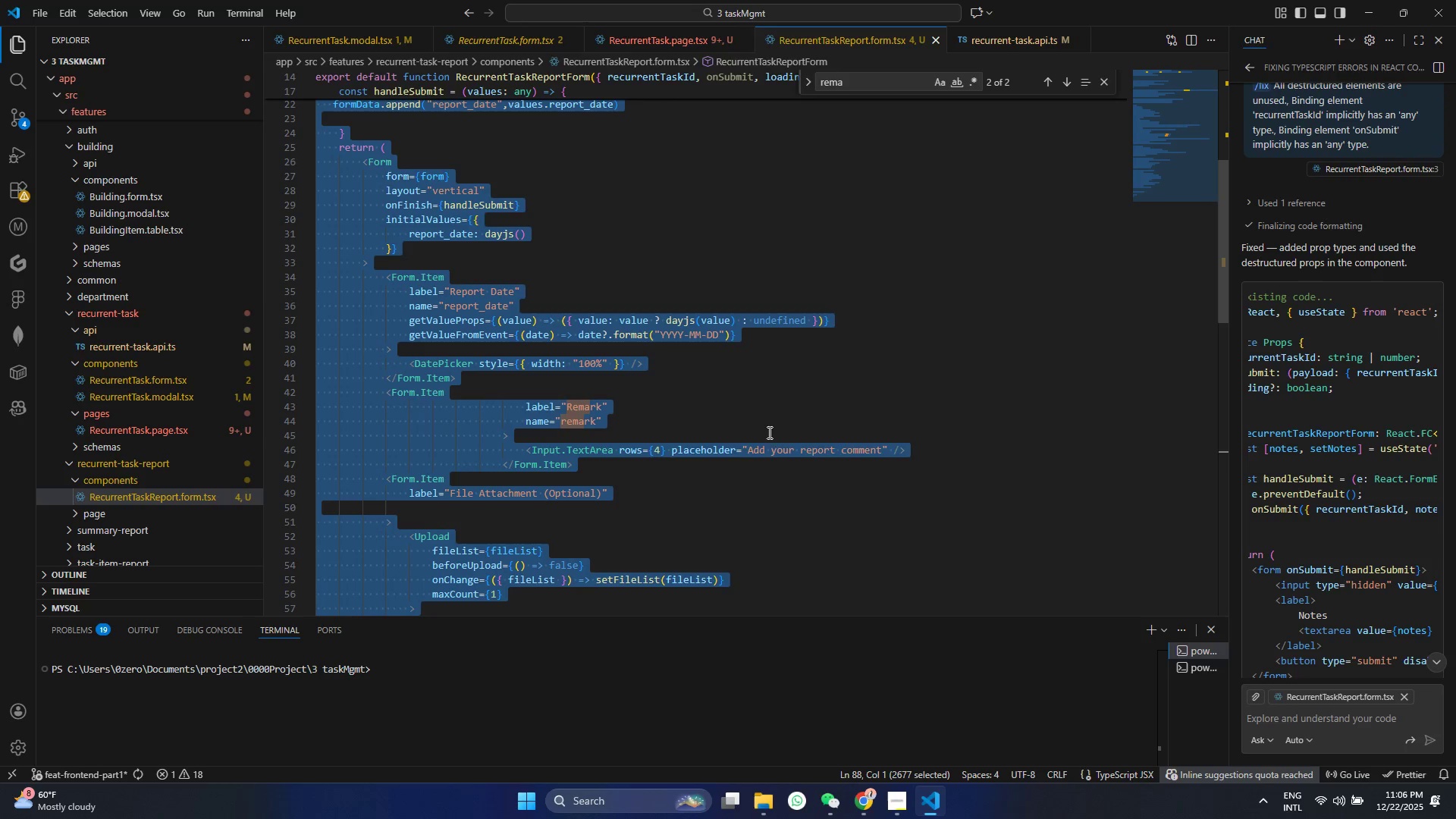 
key(Control+A)
 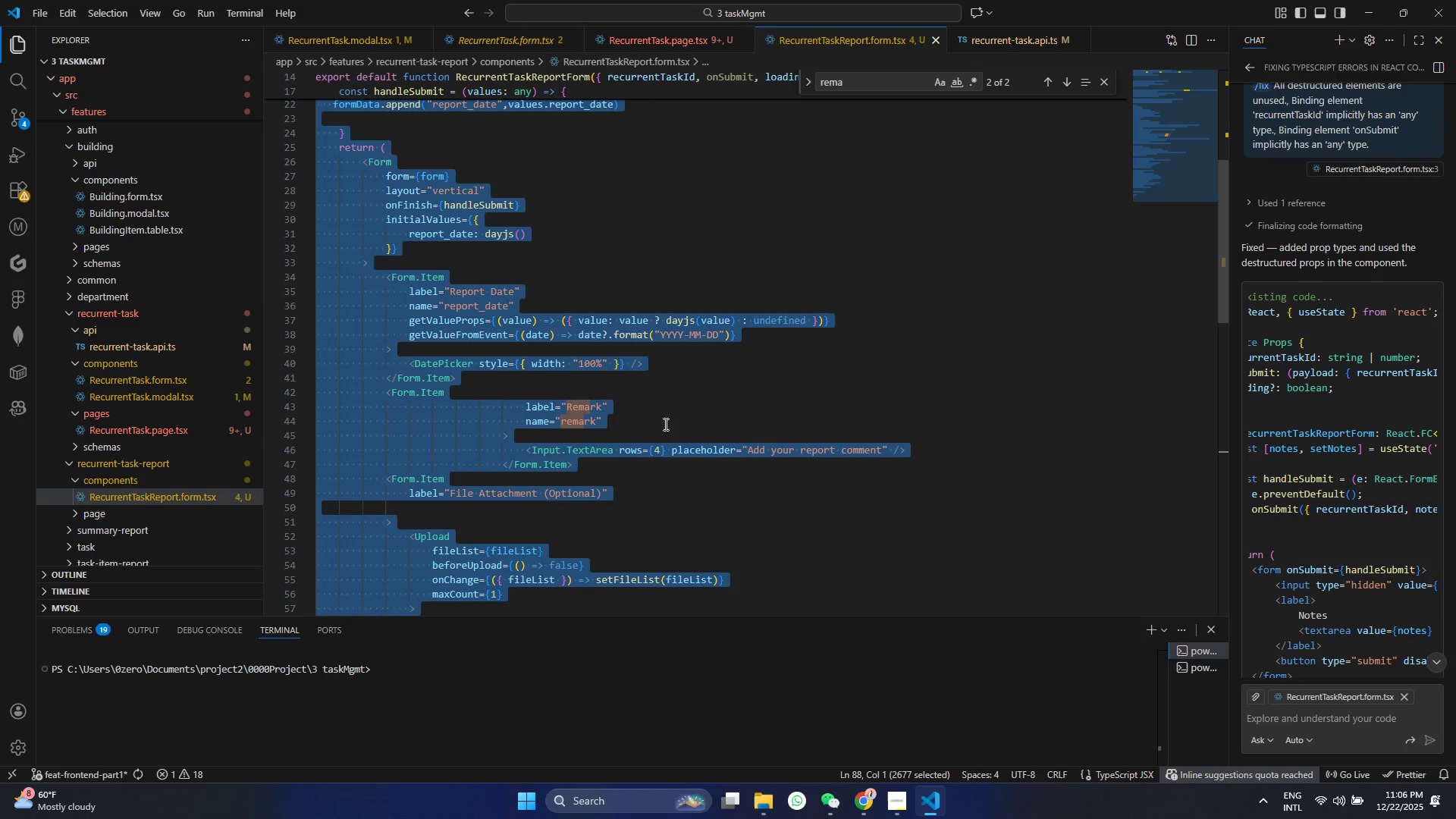 
right_click([664, 424])
 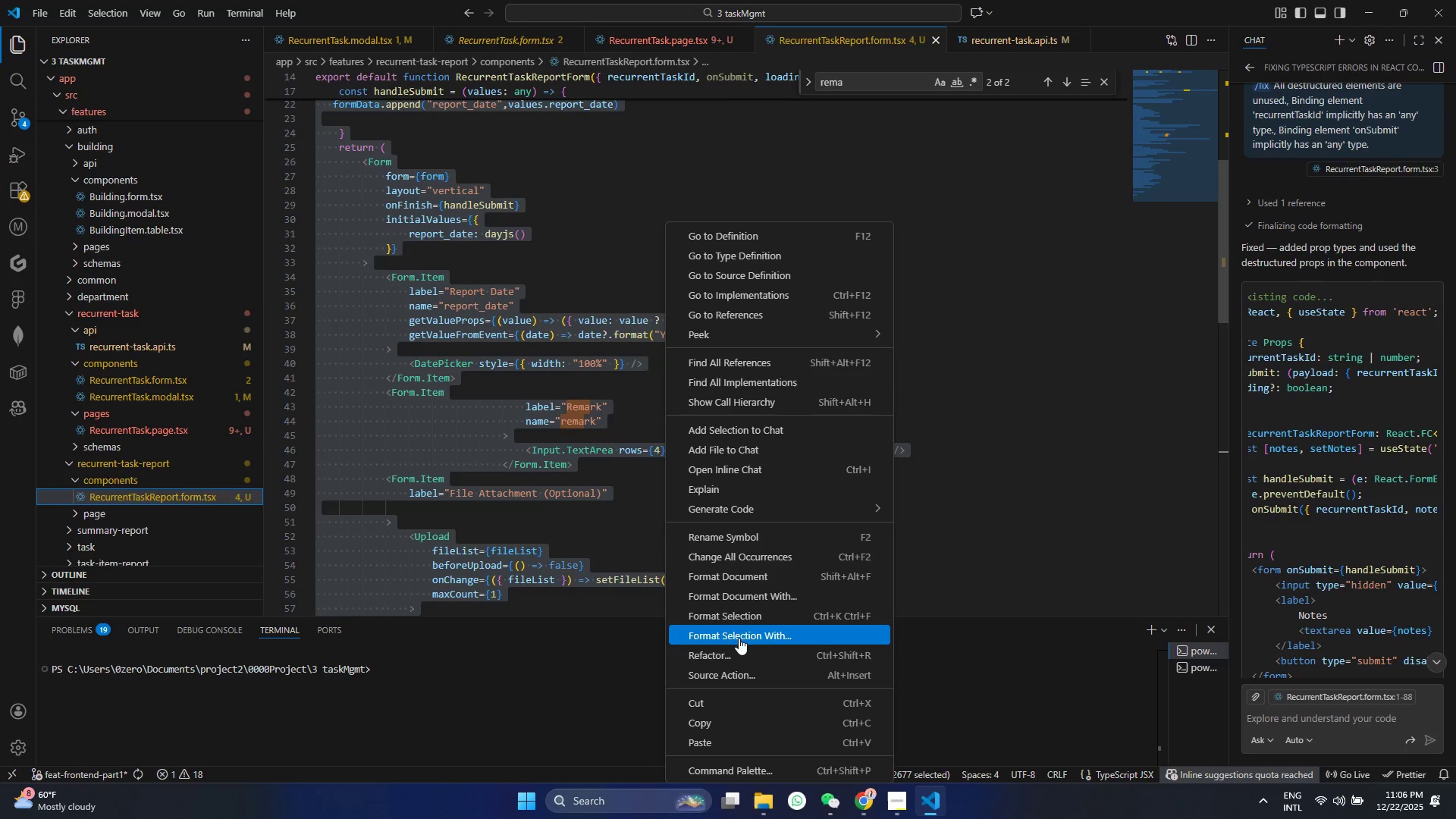 
left_click([736, 625])
 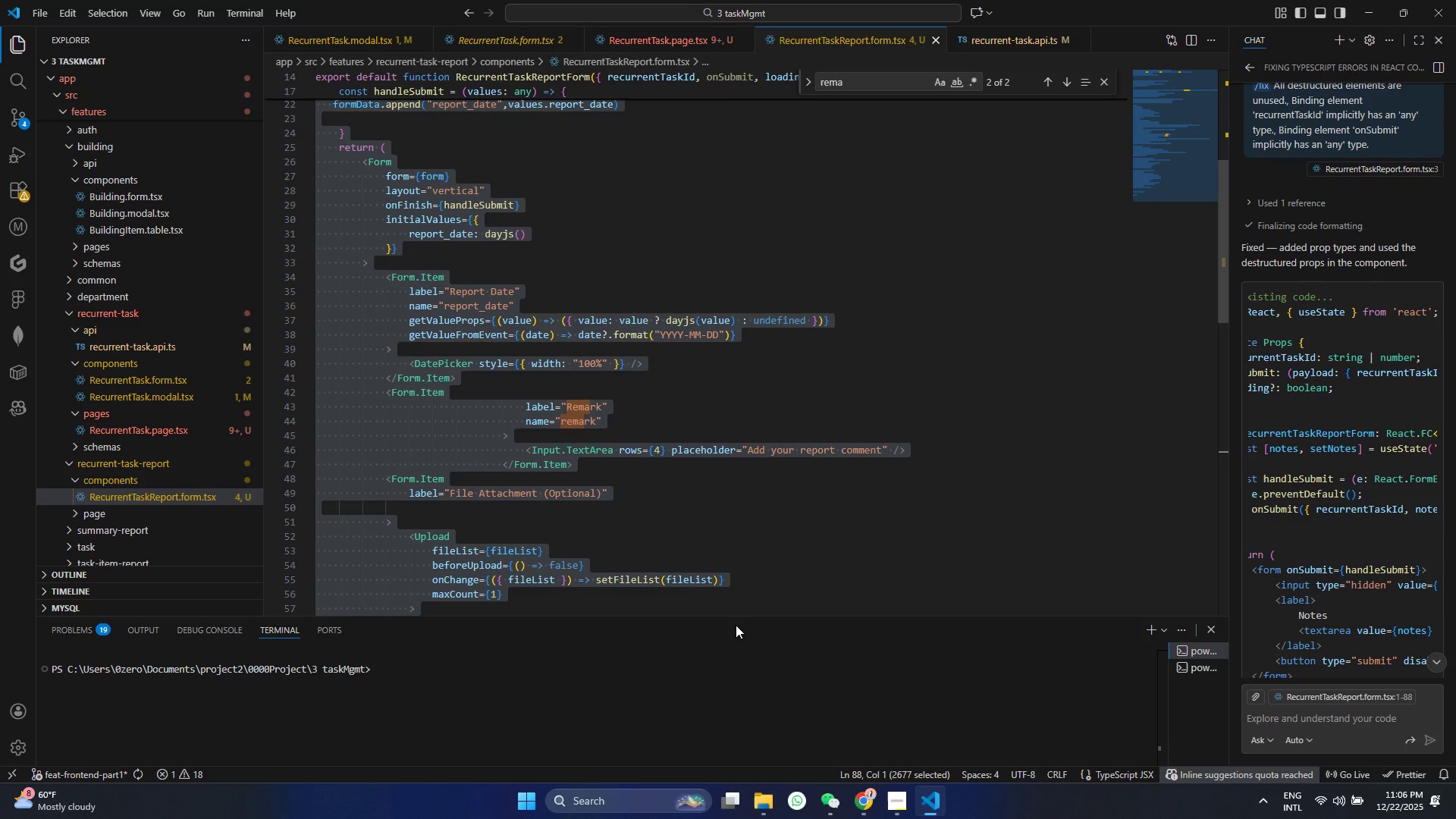 
double_click([736, 625])
 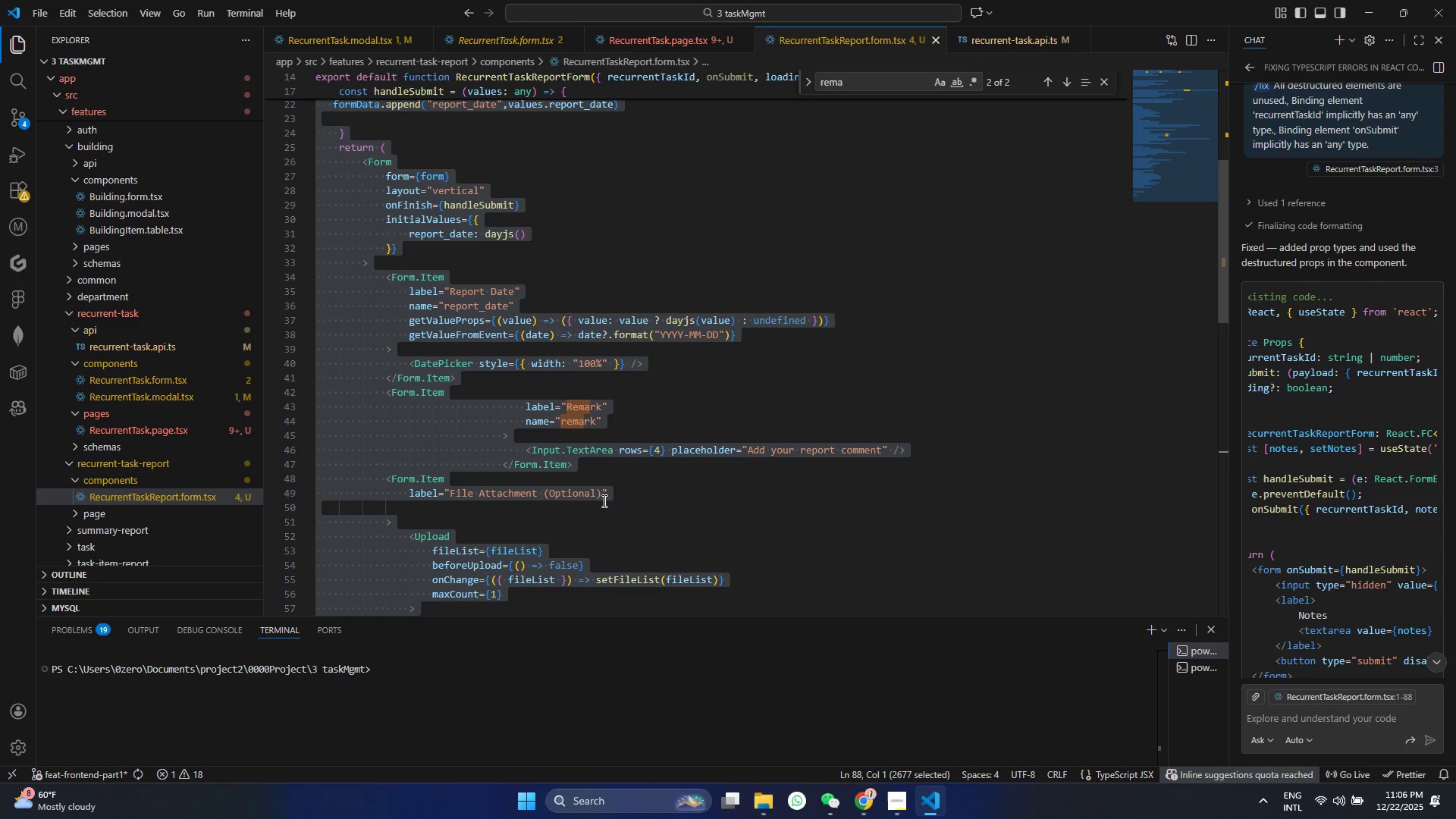 
right_click([589, 497])
 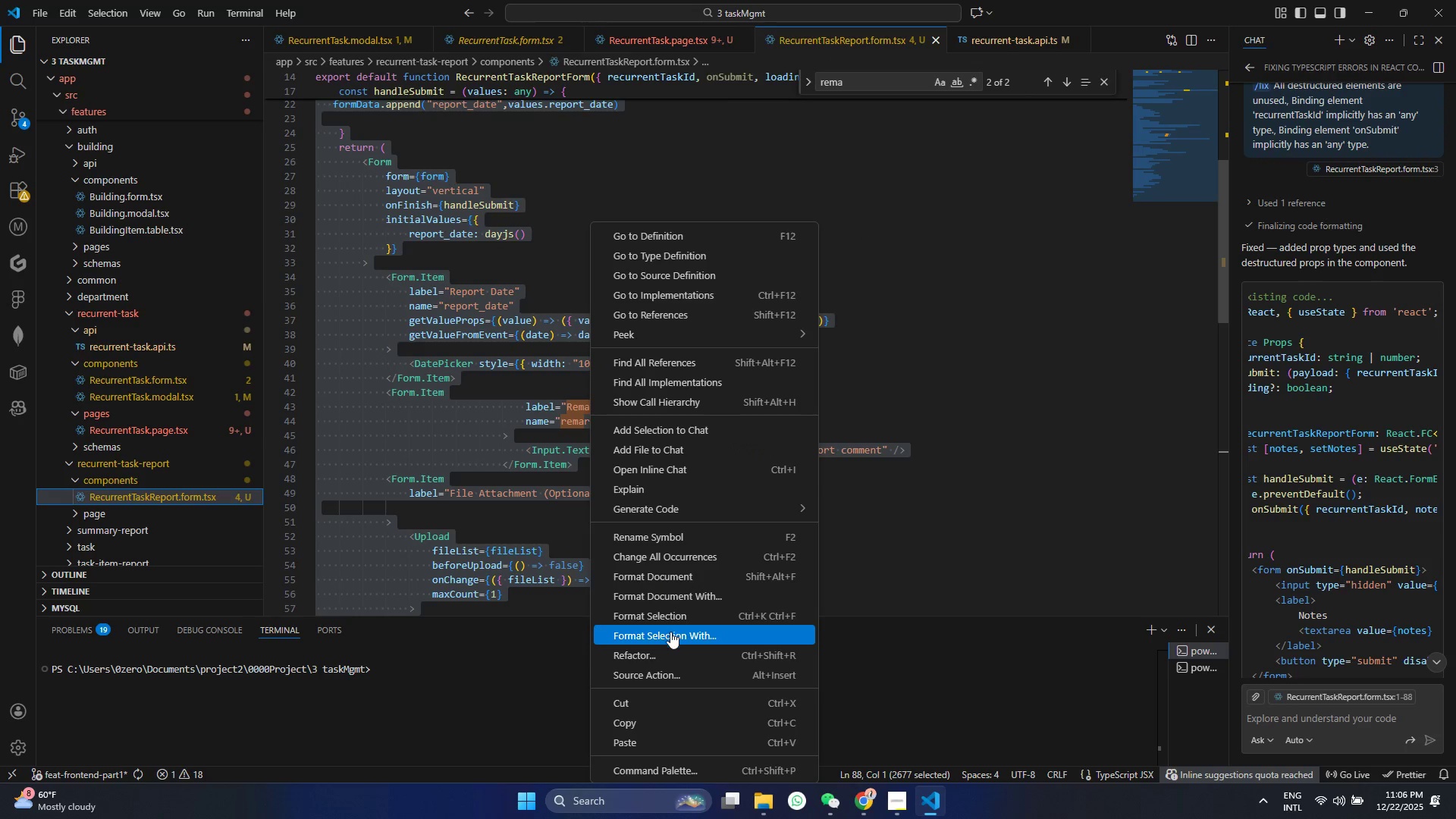 
left_click([663, 617])
 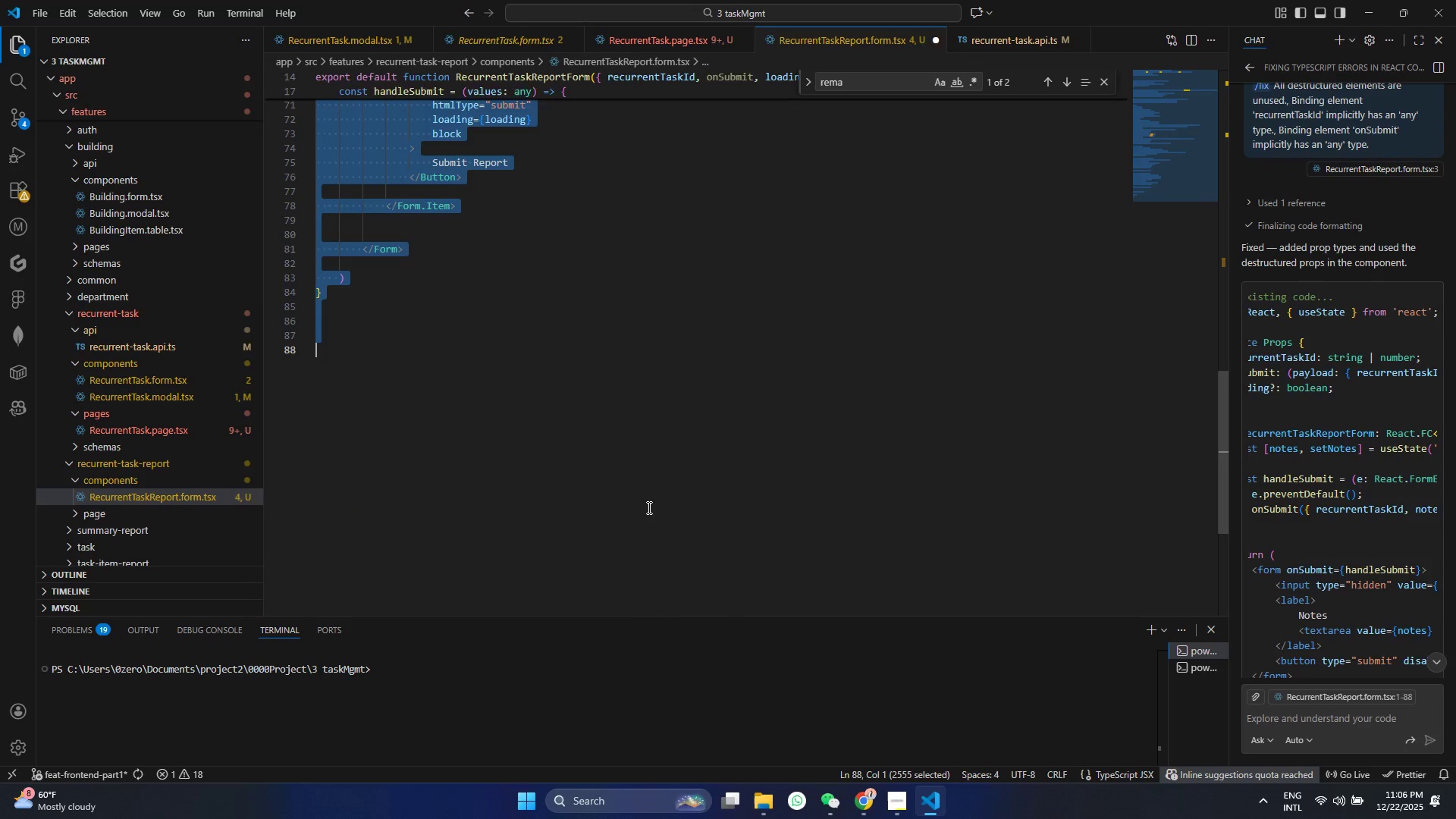 
key(Control+ControlLeft)
 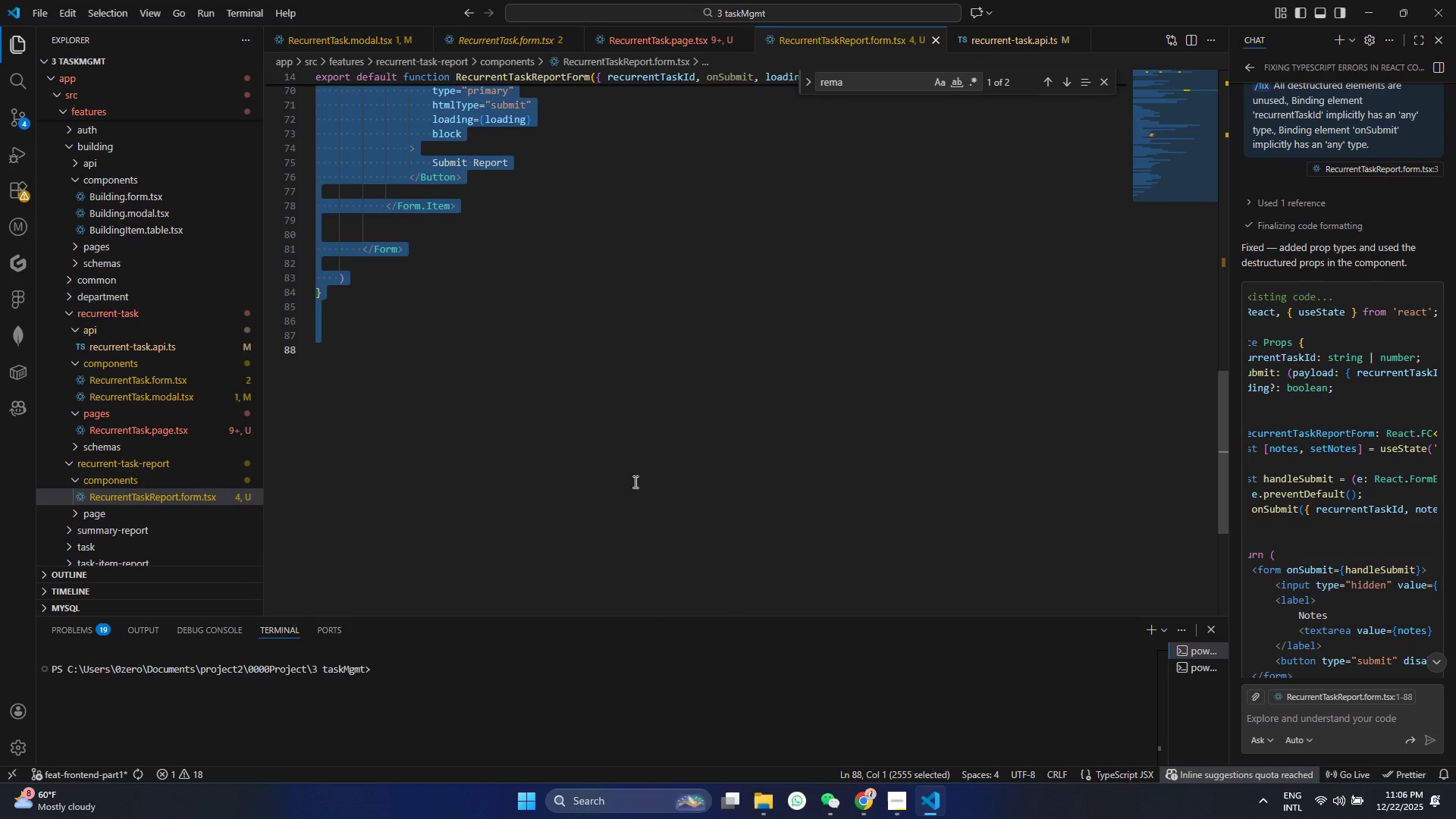 
key(Control+S)
 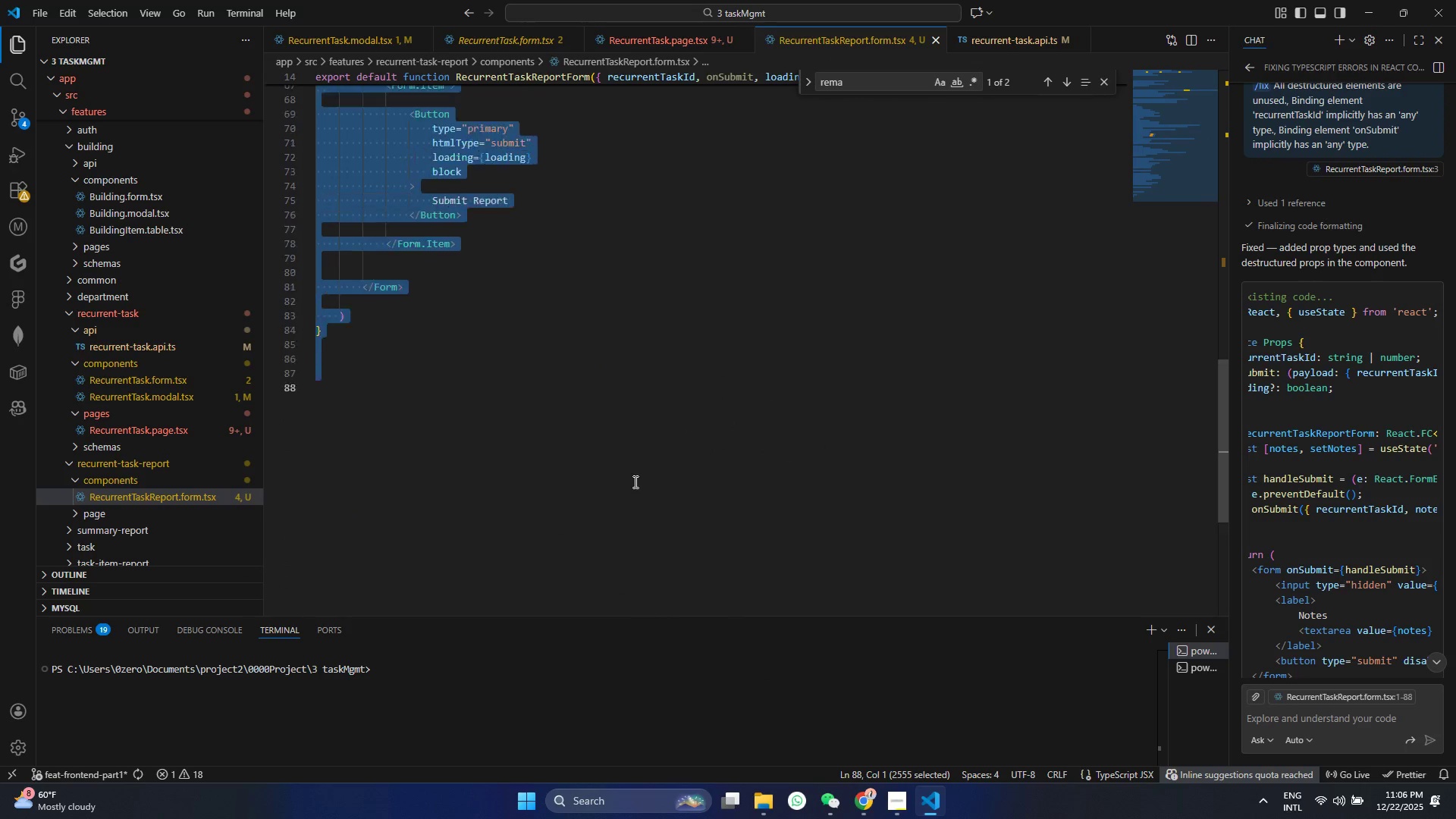 
left_click([648, 451])
 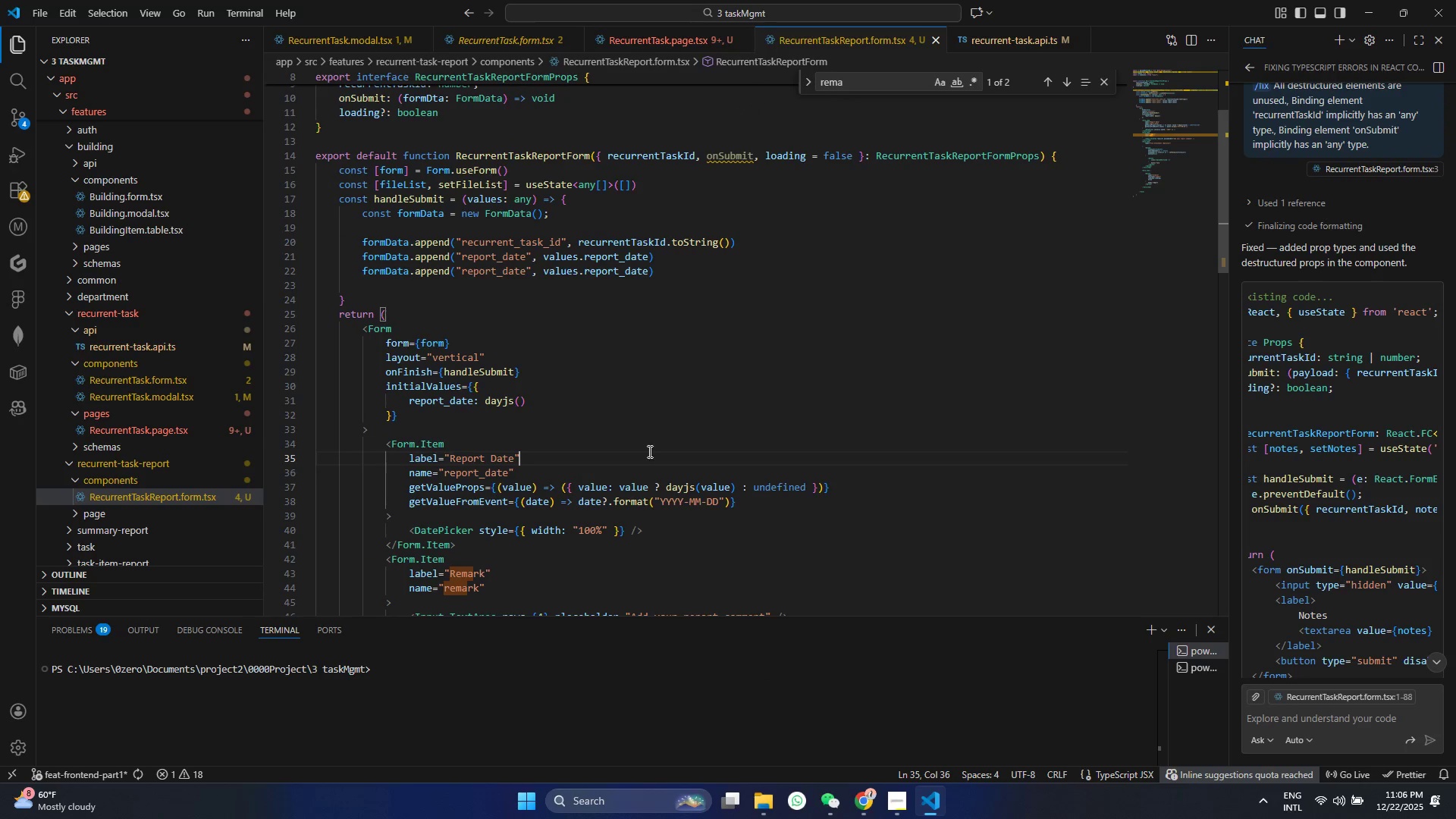 
key(Control+ControlLeft)
 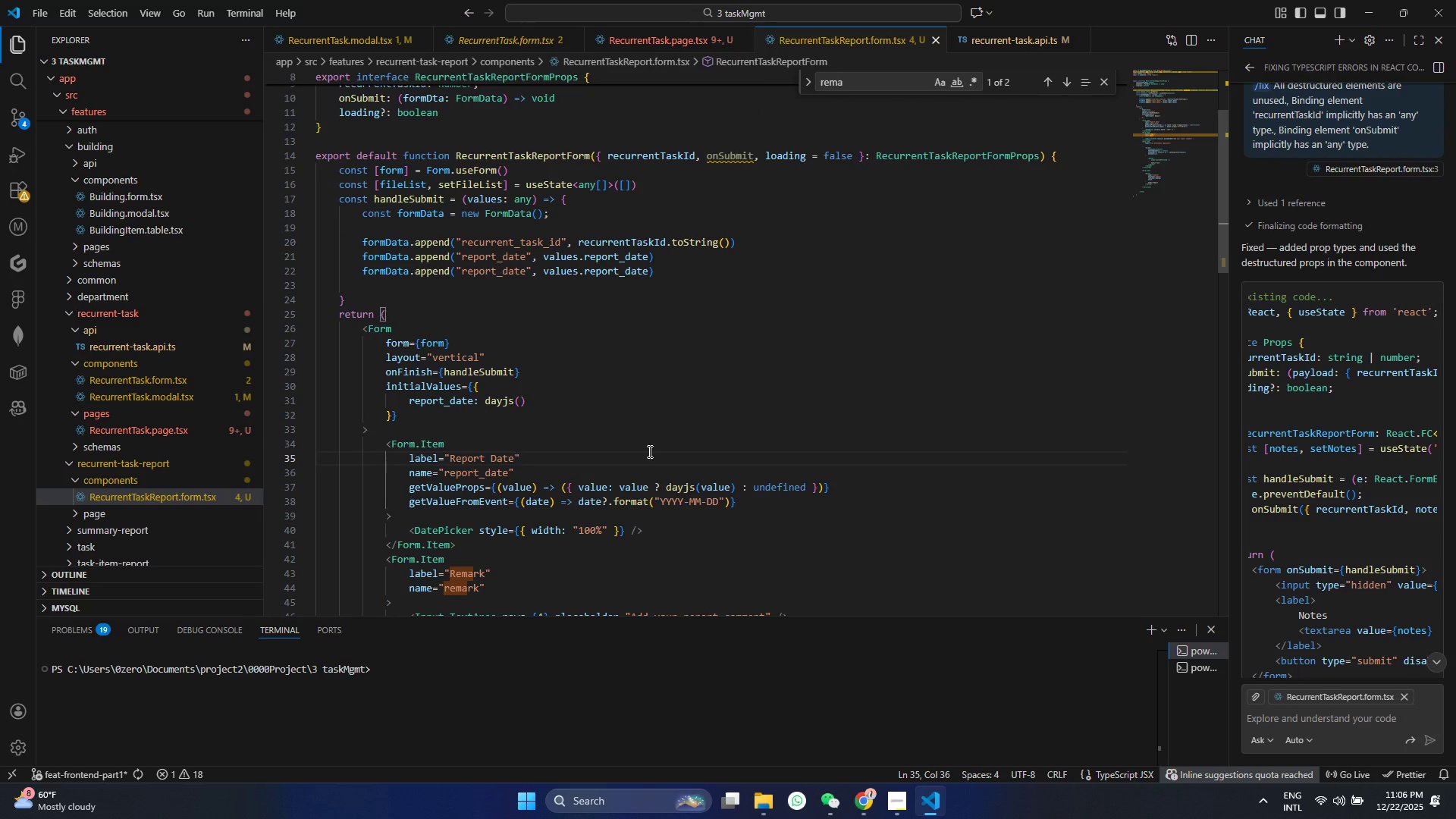 
key(Control+S)
 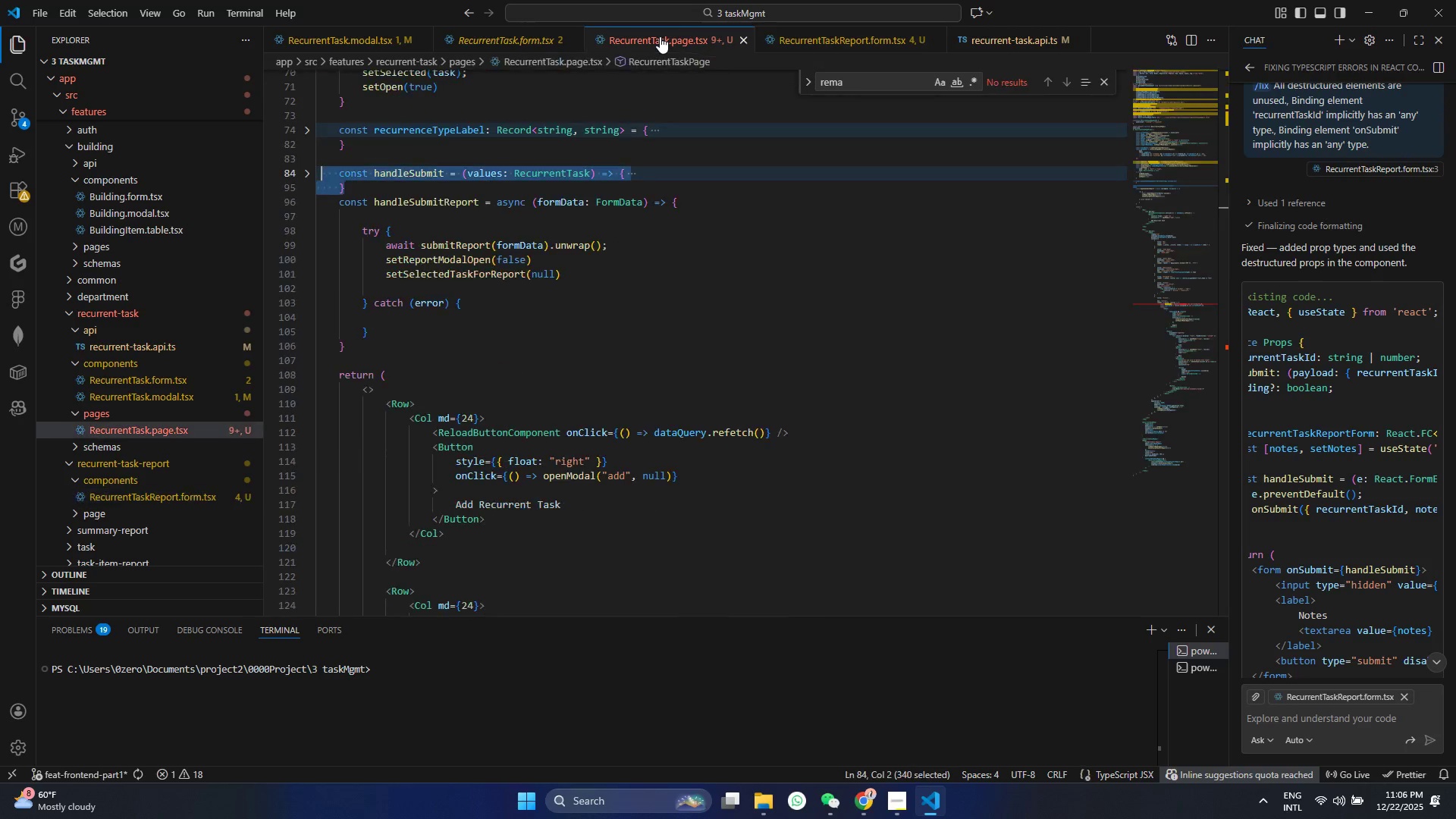 
scroll: coordinate [634, 481], scroll_direction: up, amount: 23.0
 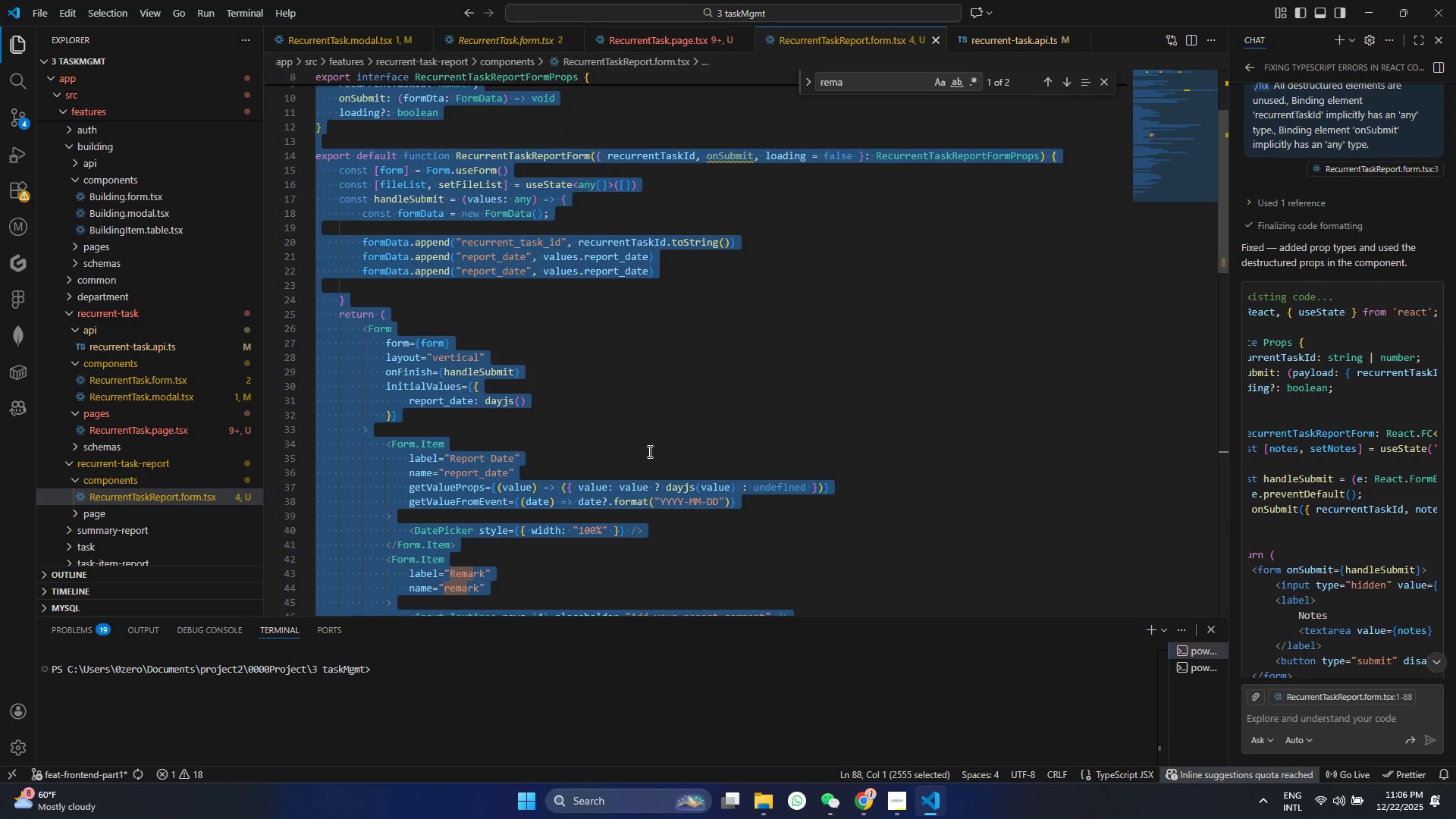 
double_click([570, 255])
 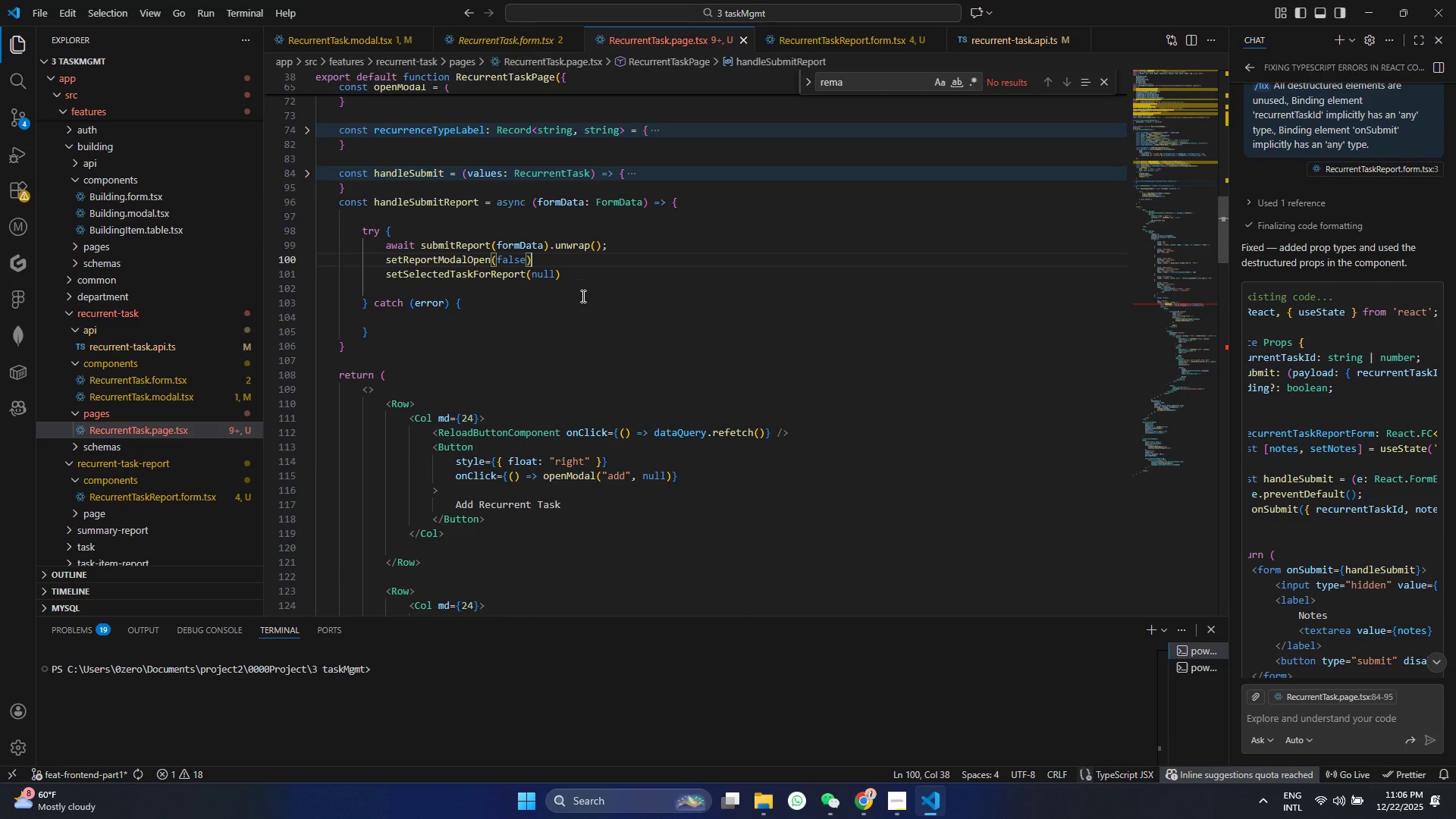 
scroll: coordinate [582, 299], scroll_direction: down, amount: 26.0
 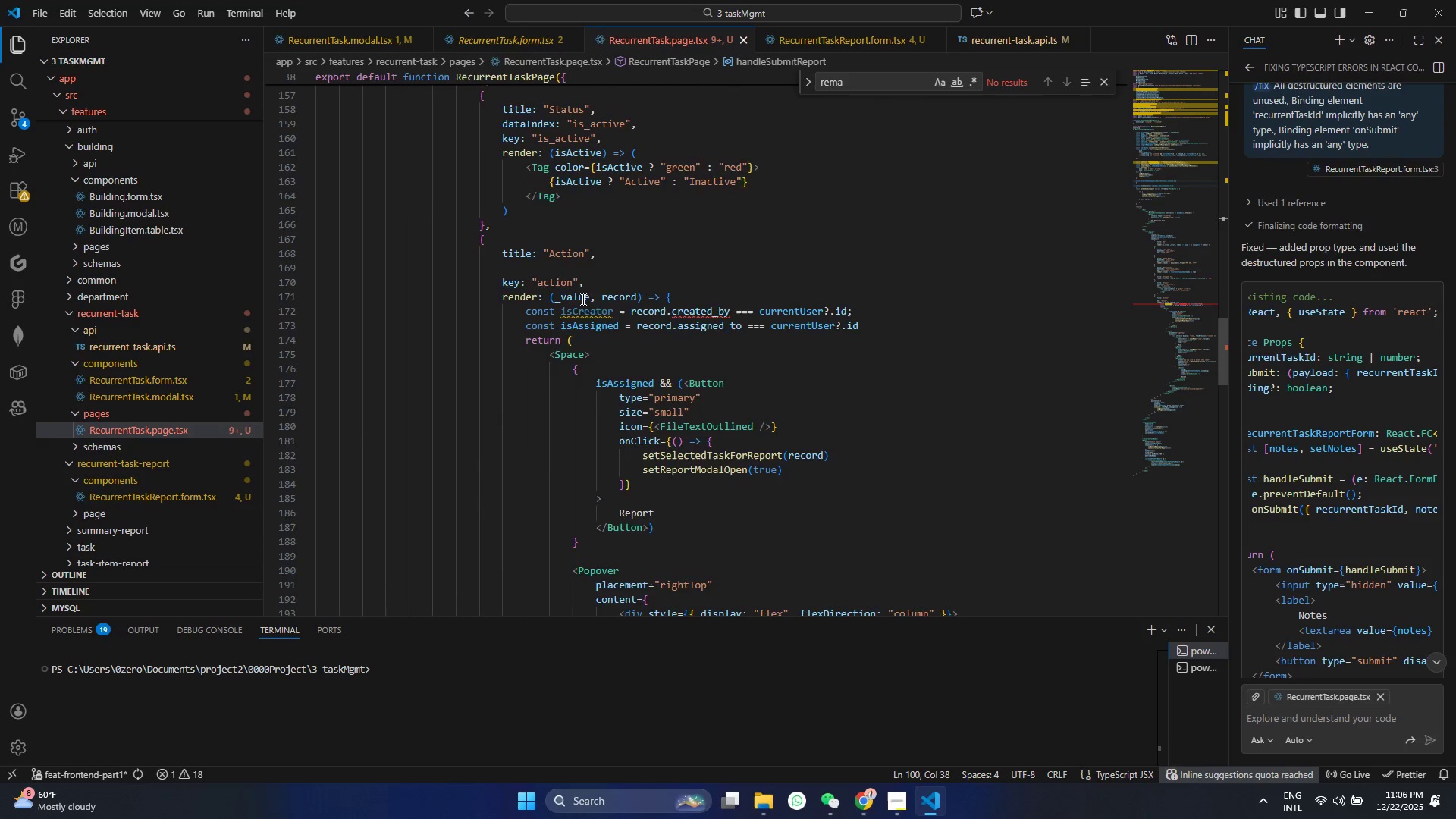 
scroll: coordinate [582, 299], scroll_direction: up, amount: 8.0
 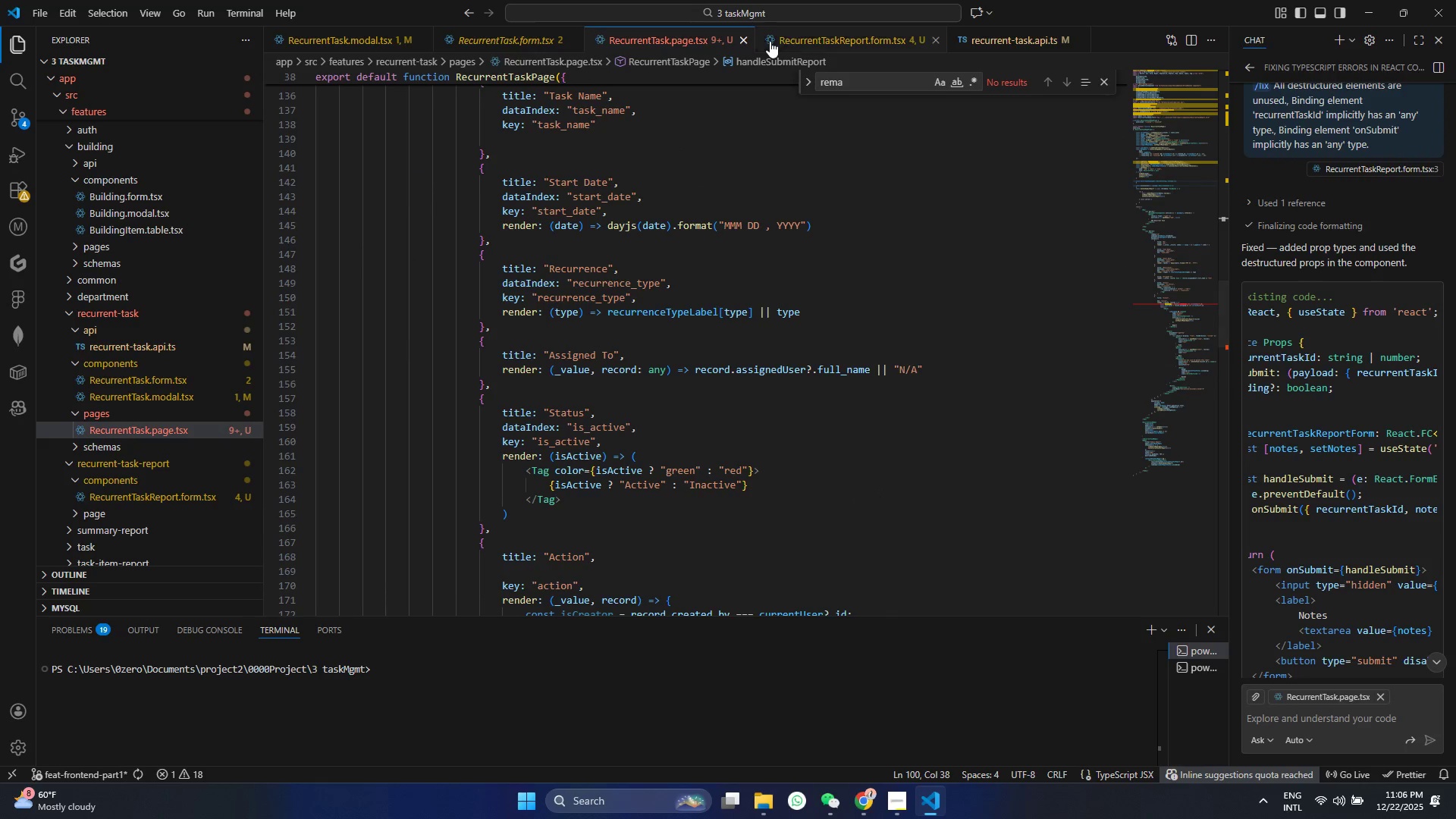 
left_click([791, 43])
 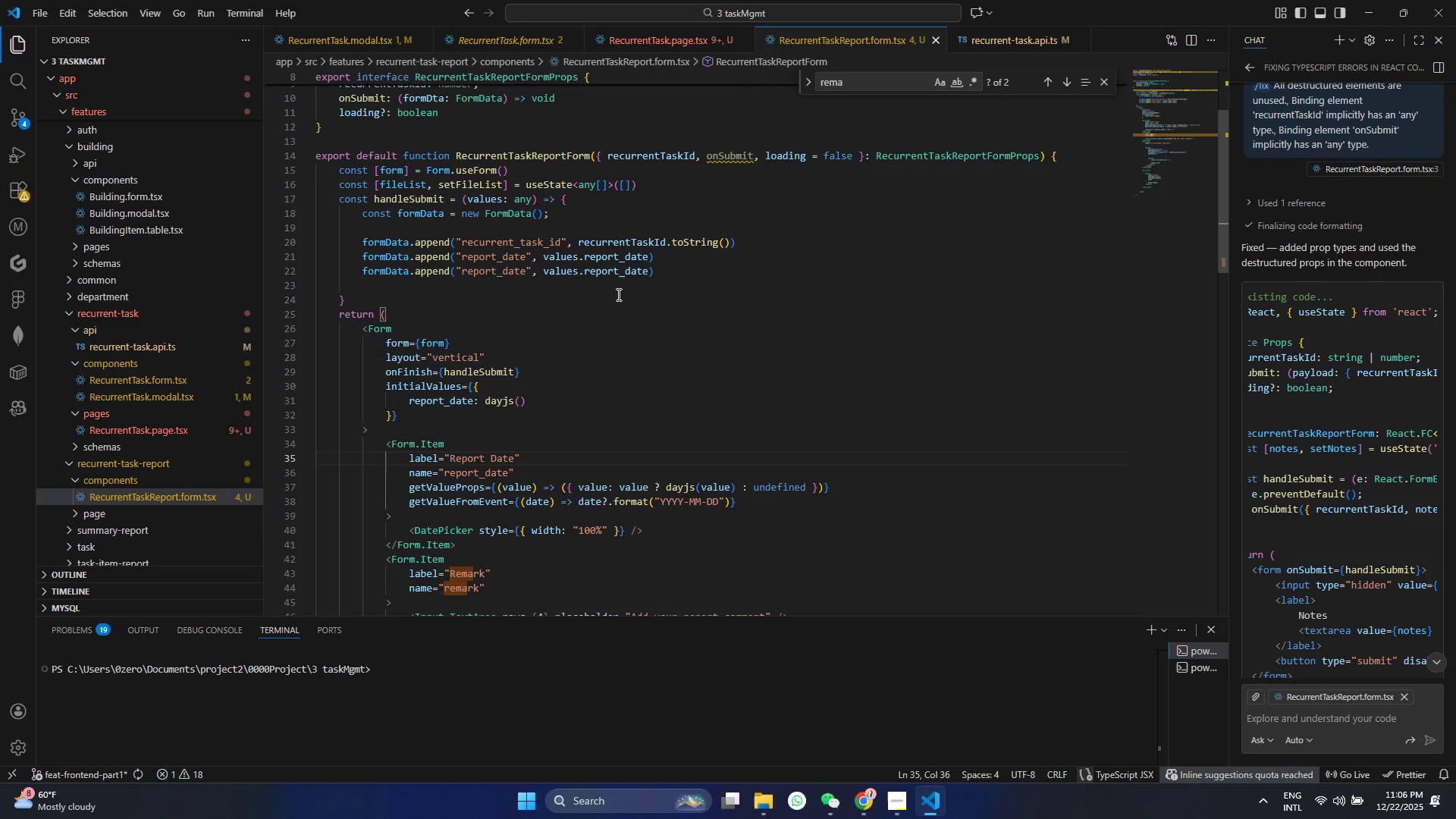 
scroll: coordinate [609, 362], scroll_direction: down, amount: 3.0
 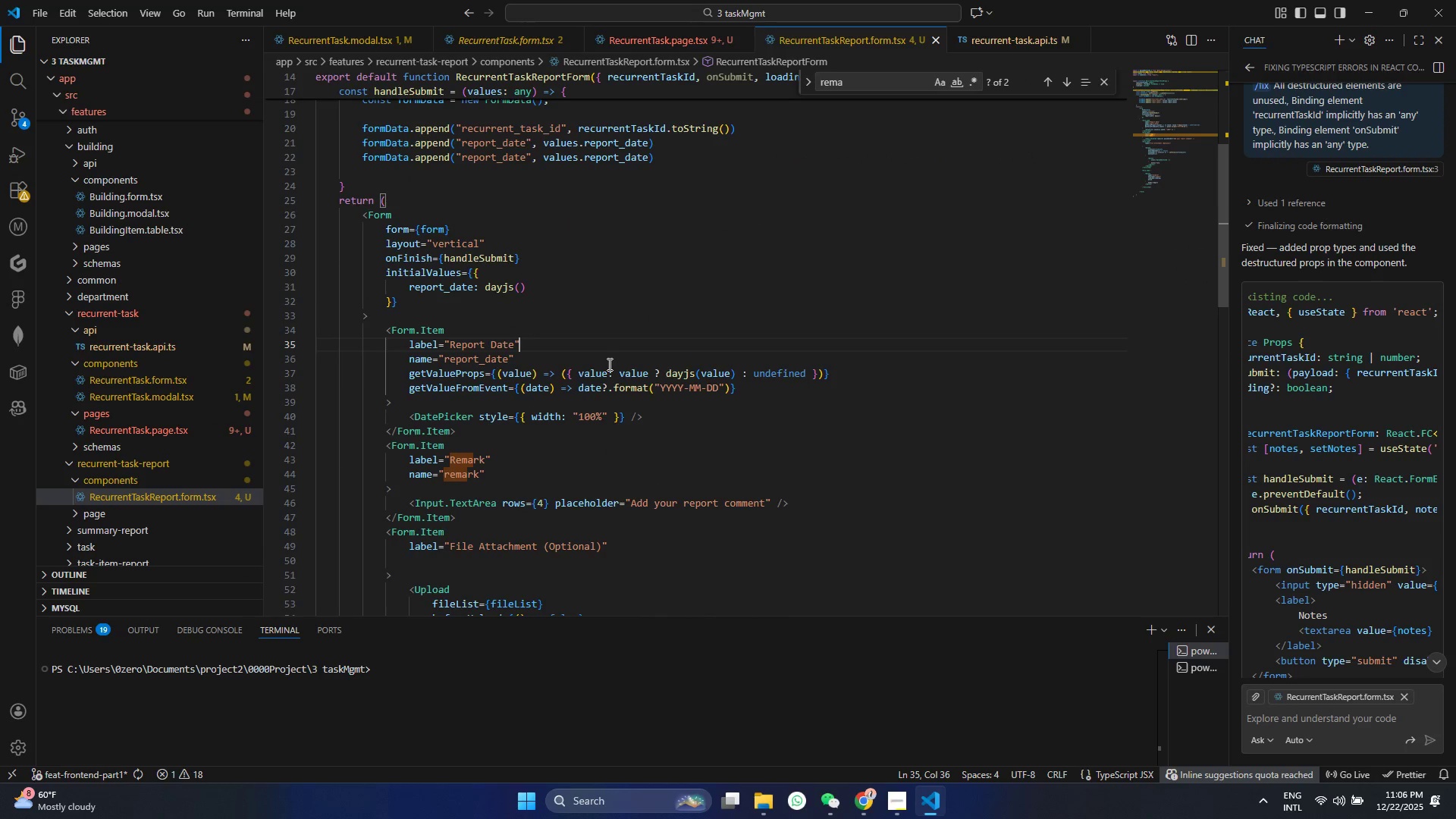 
scroll: coordinate [609, 369], scroll_direction: up, amount: 14.0
 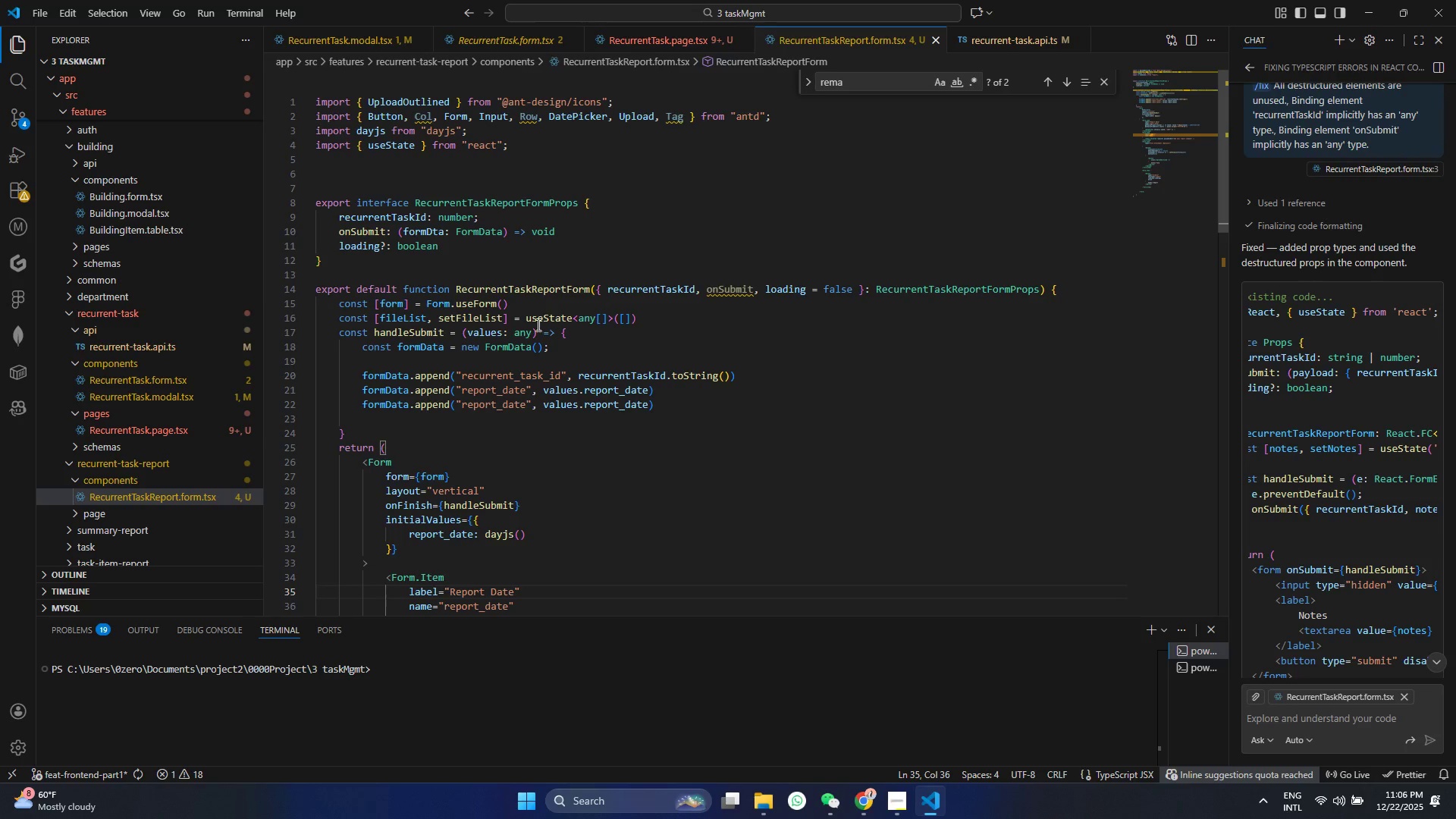 
left_click([619, 406])
 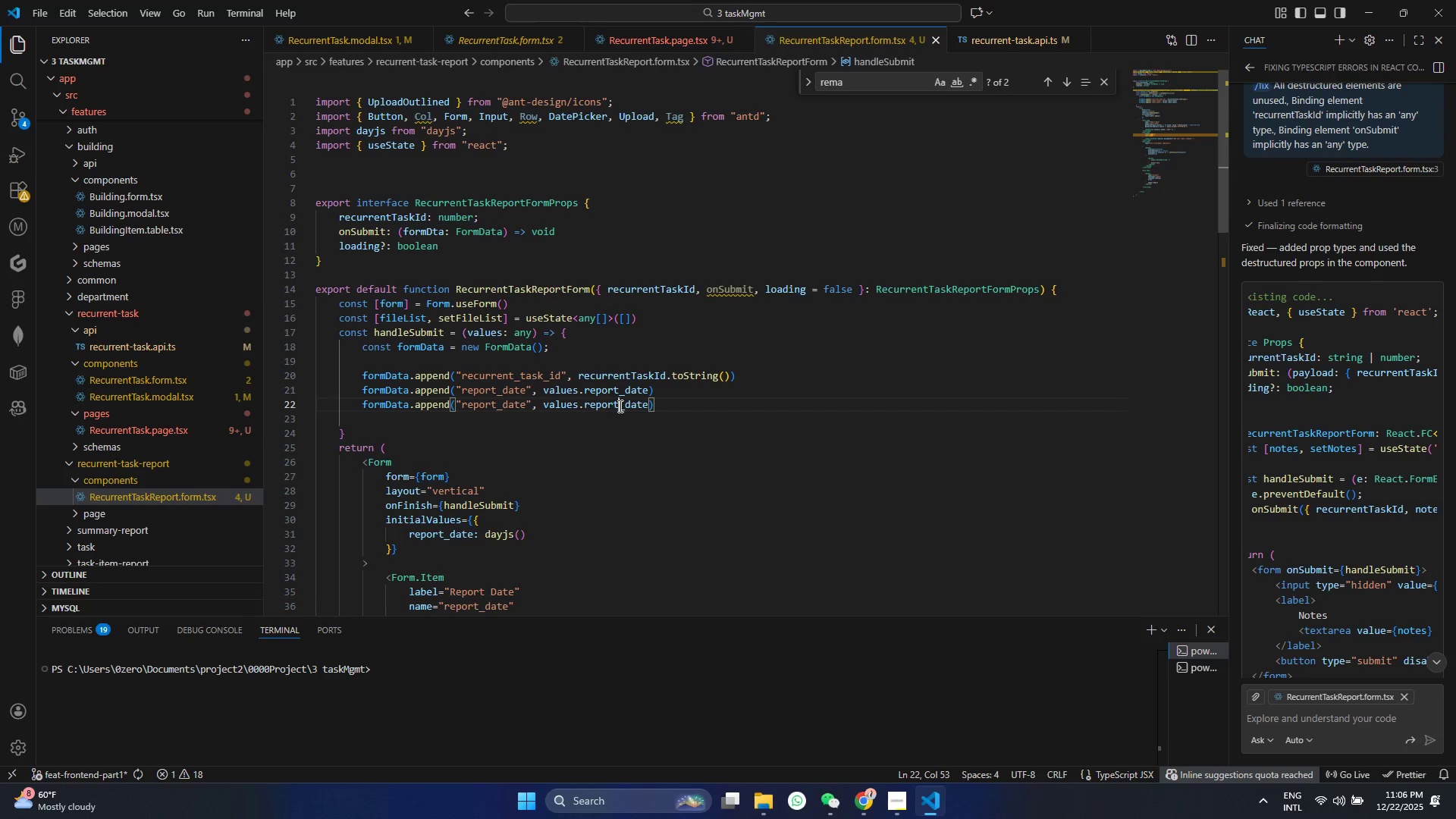 
hold_key(key=AltLeft, duration=0.53)
 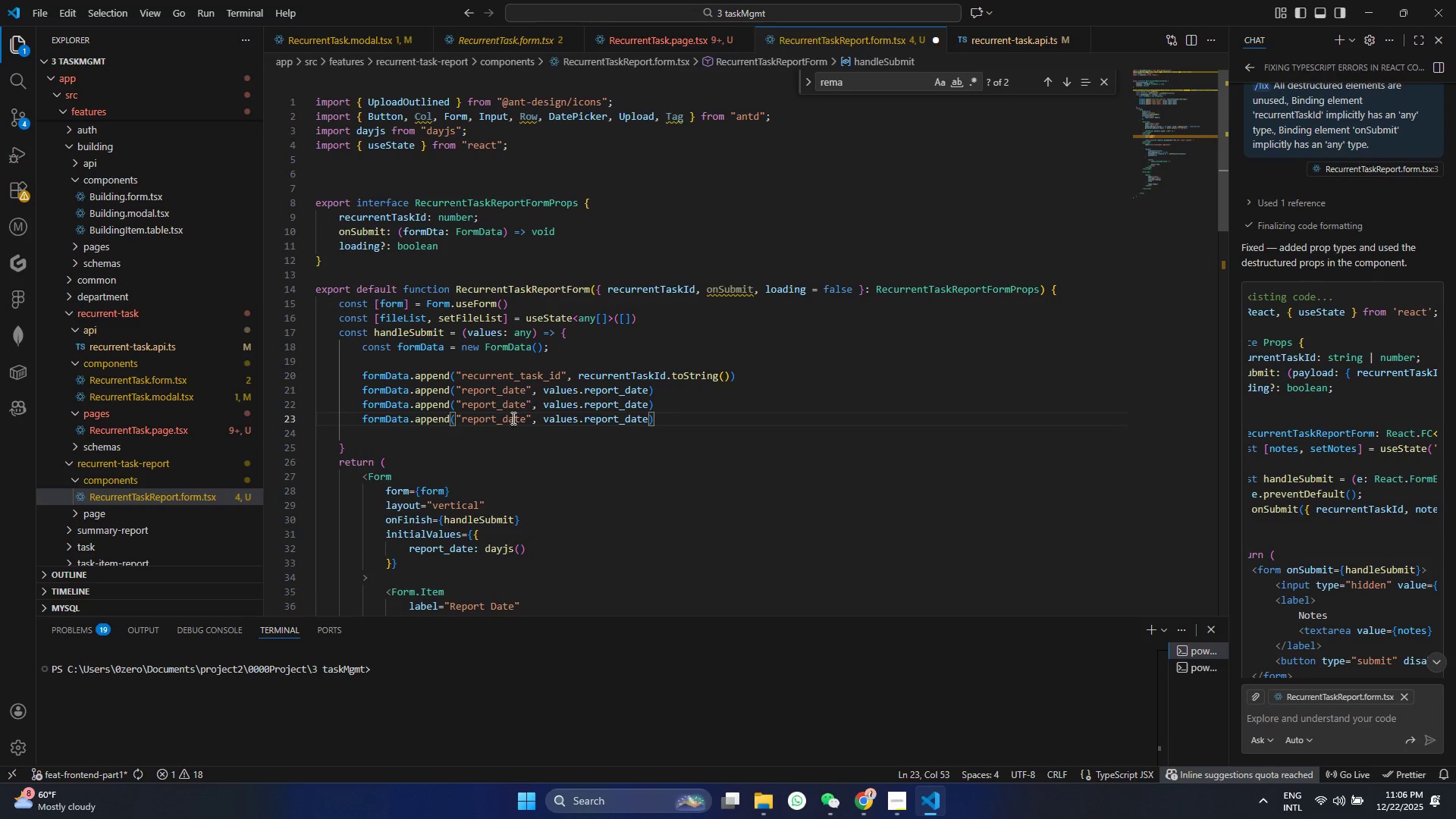 
key(Shift+ArrowDown)
 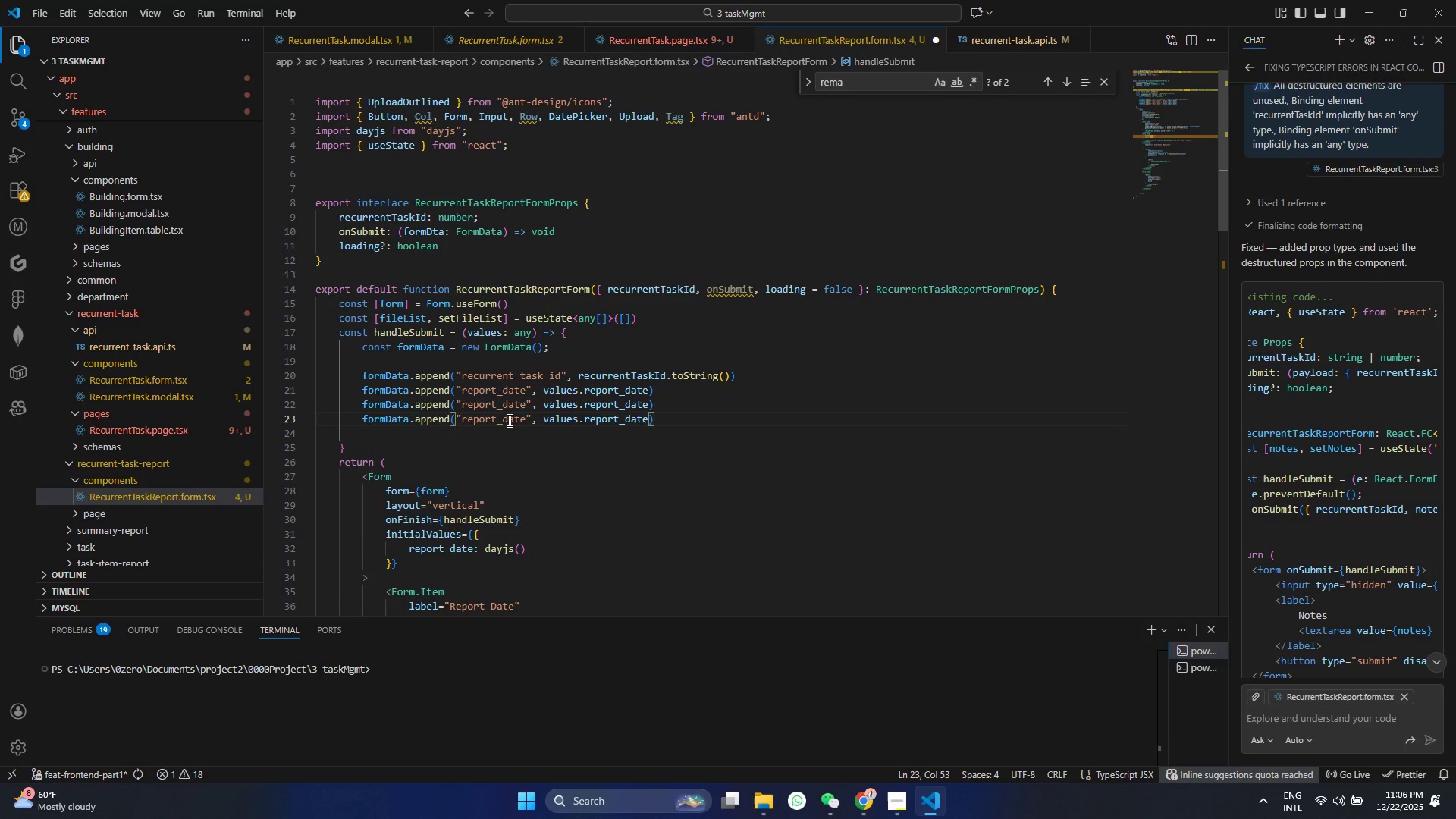 
double_click([507, 422])
 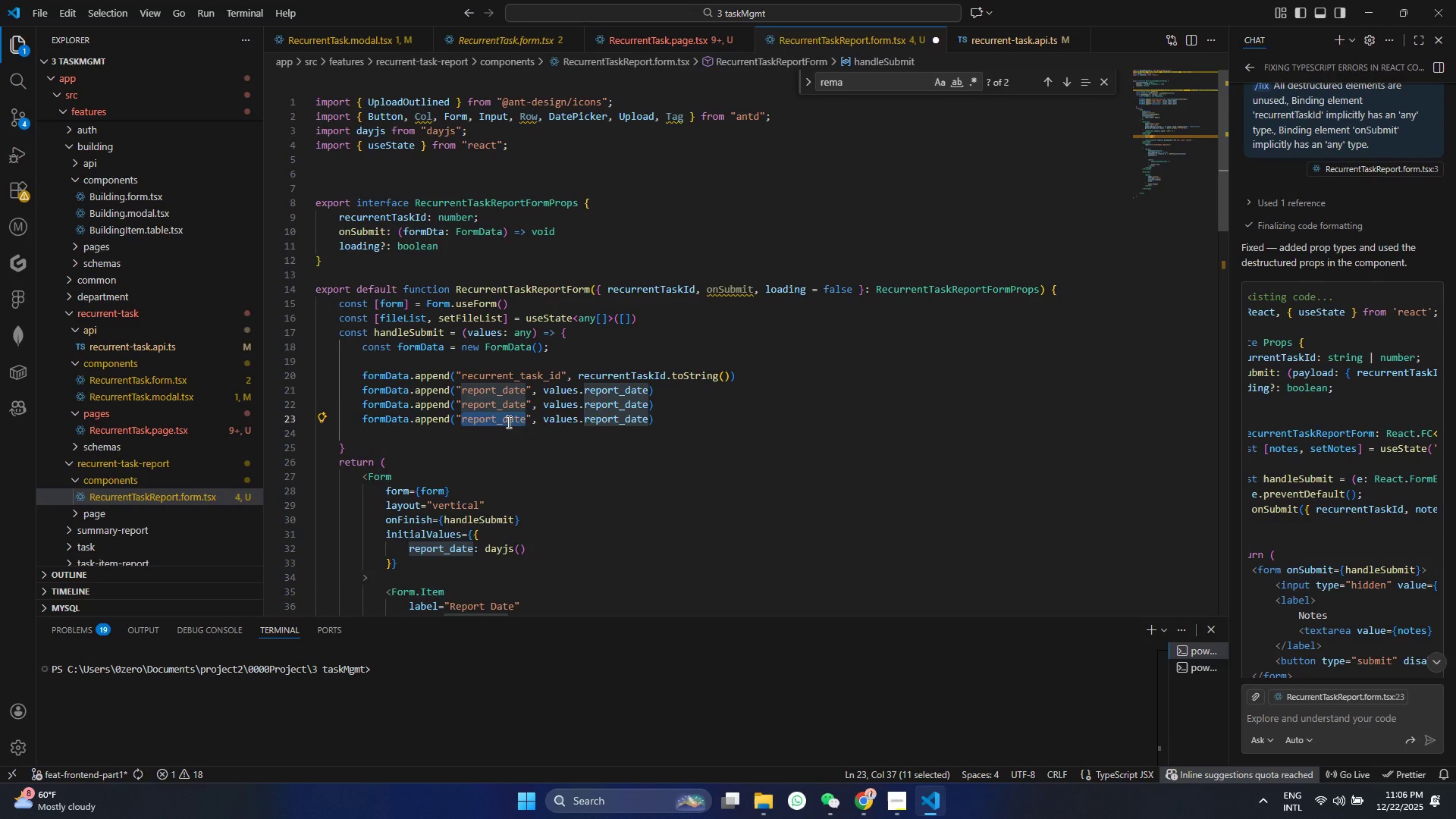 
key(Control+ControlLeft)
 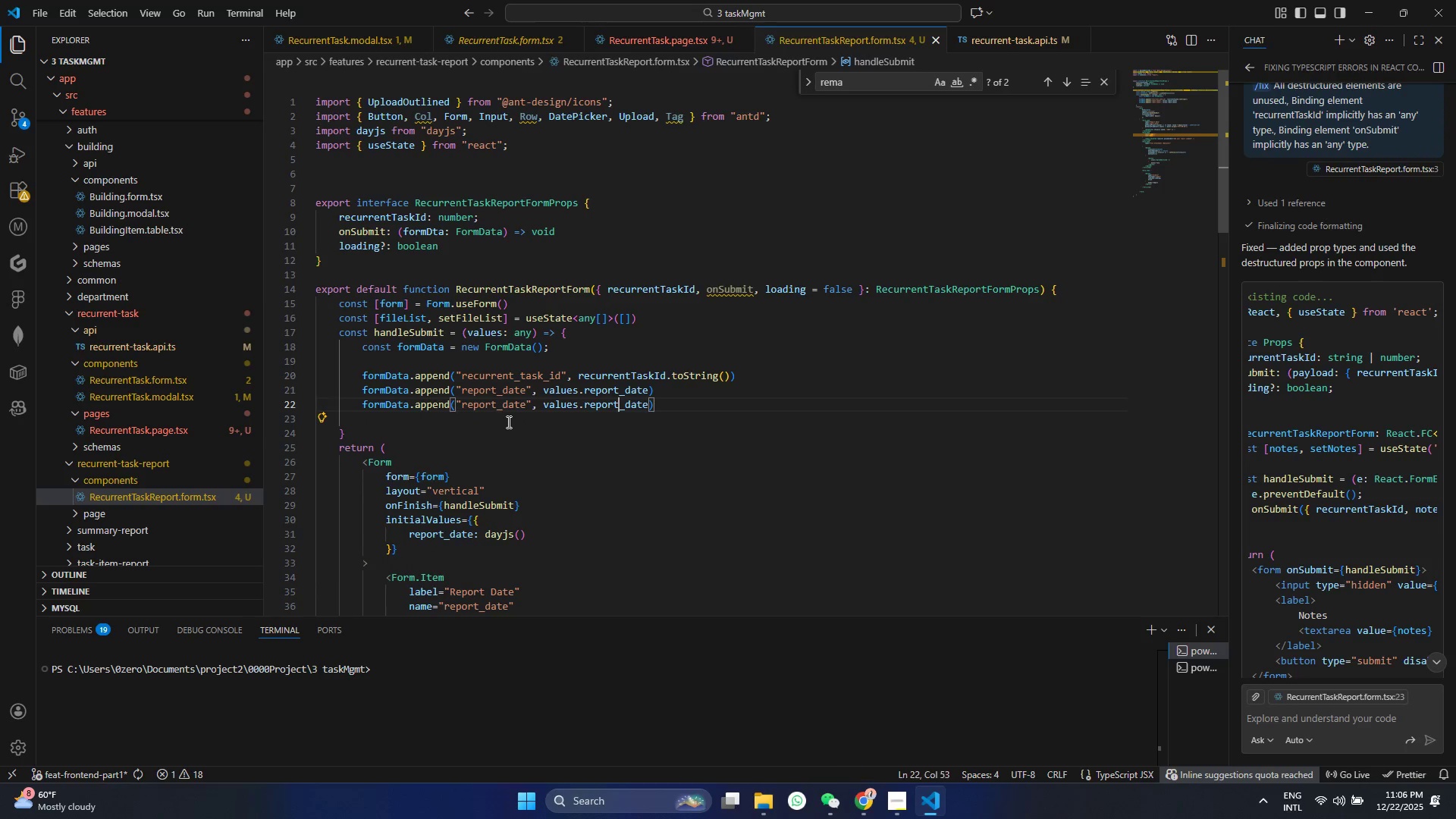 
key(Control+Z)
 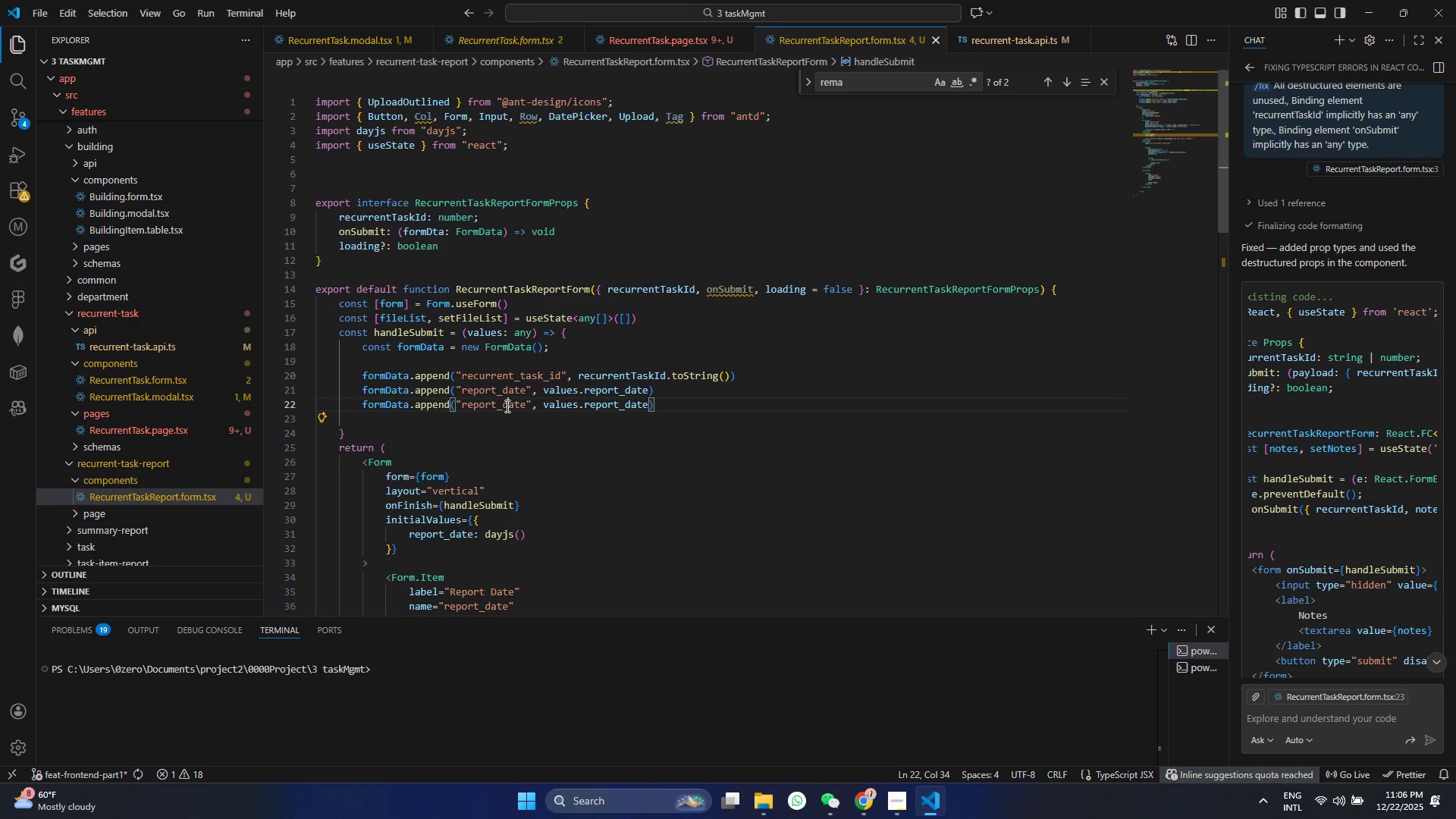 
double_click([506, 406])
 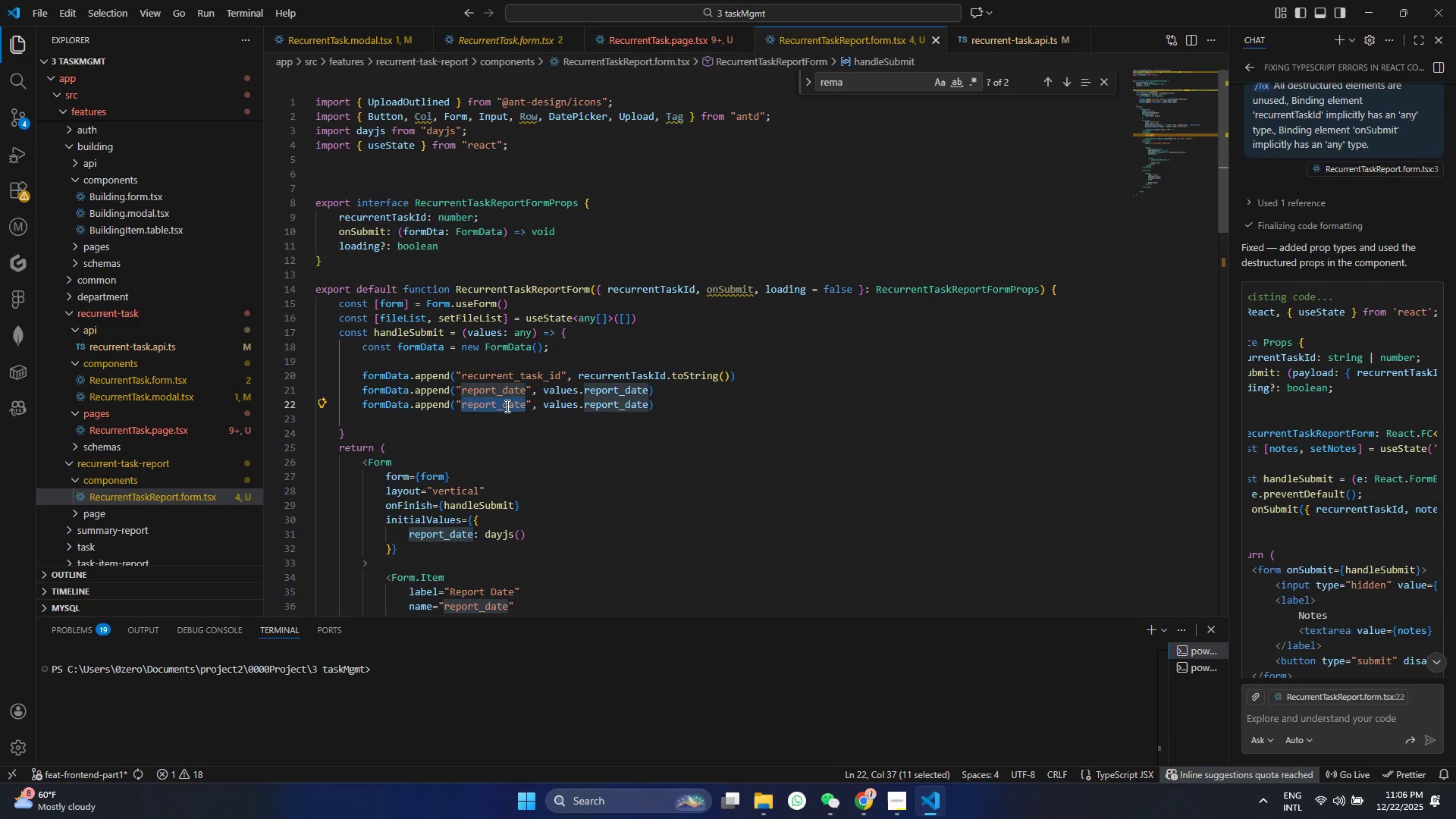 
type(remark)
 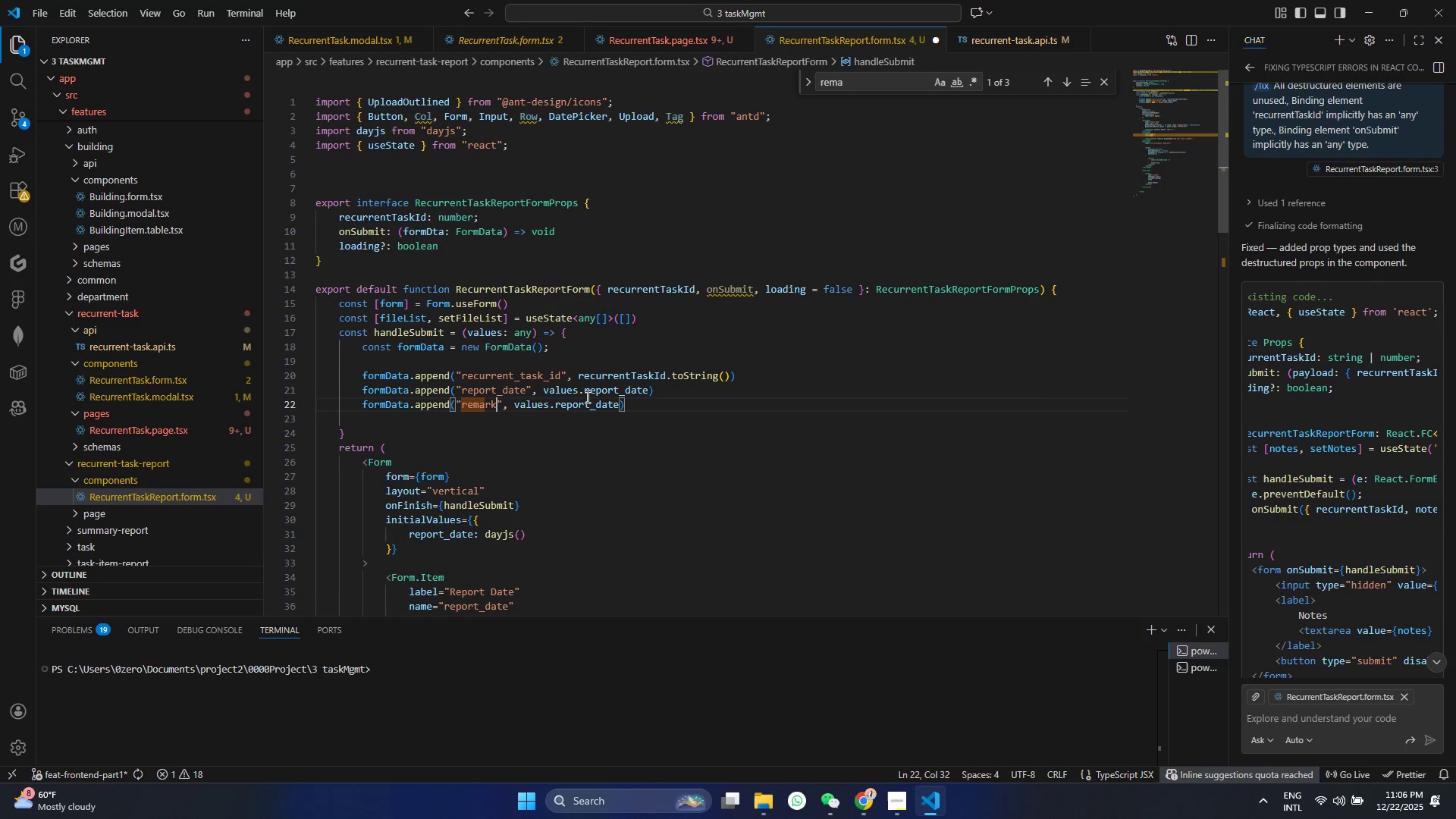 
double_click([586, 397])
 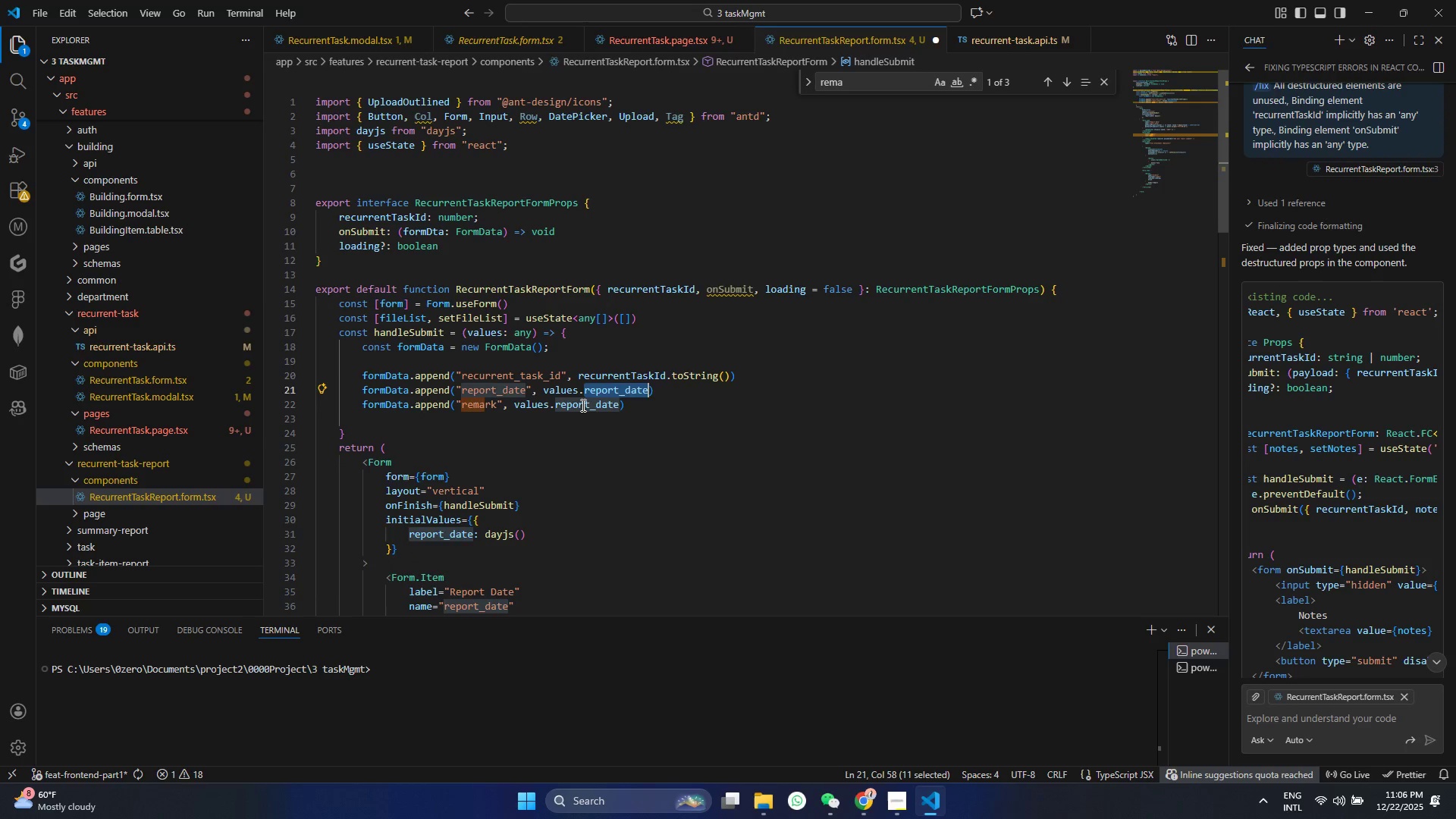 
triple_click([582, 405])
 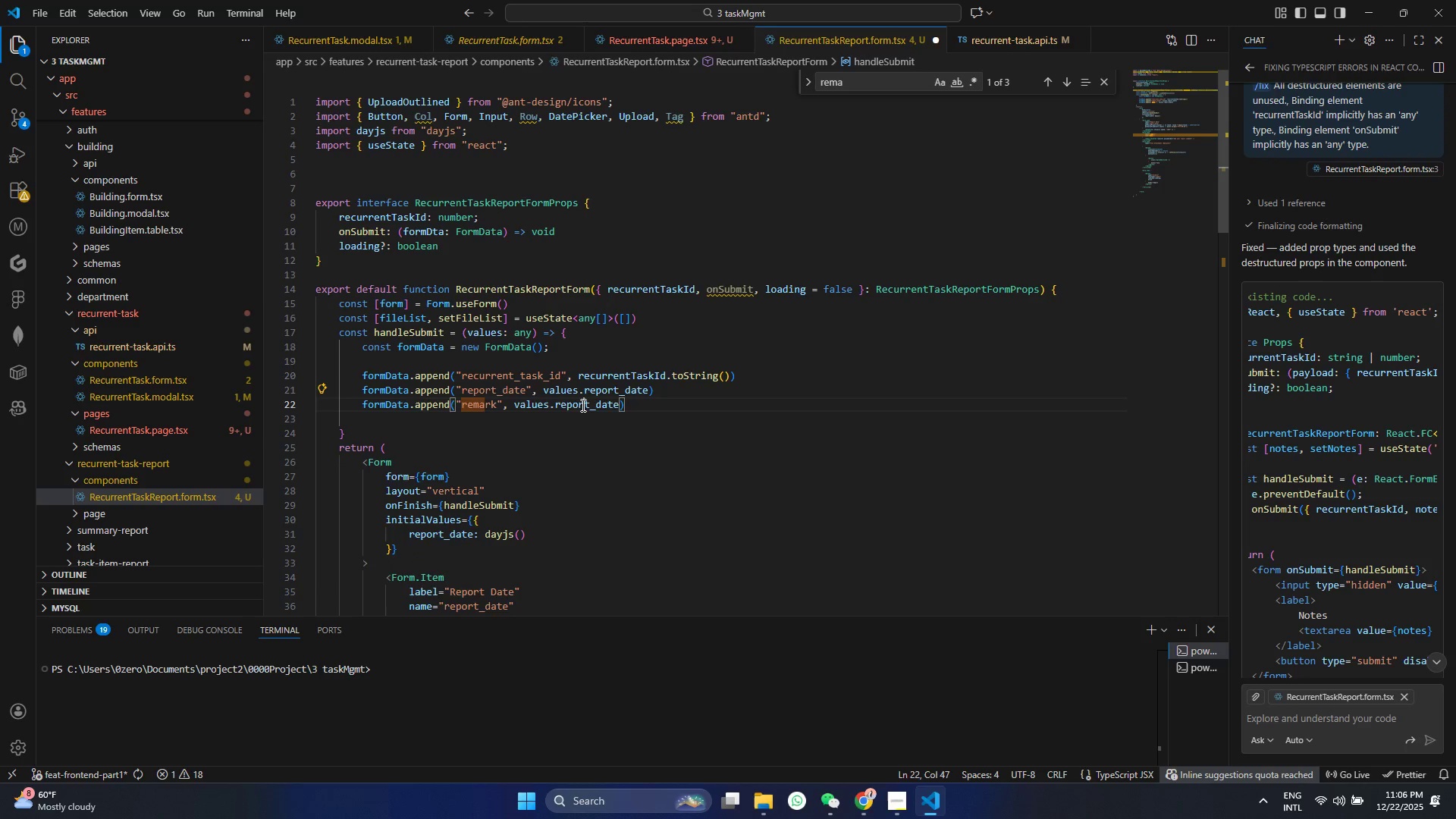 
triple_click([582, 405])
 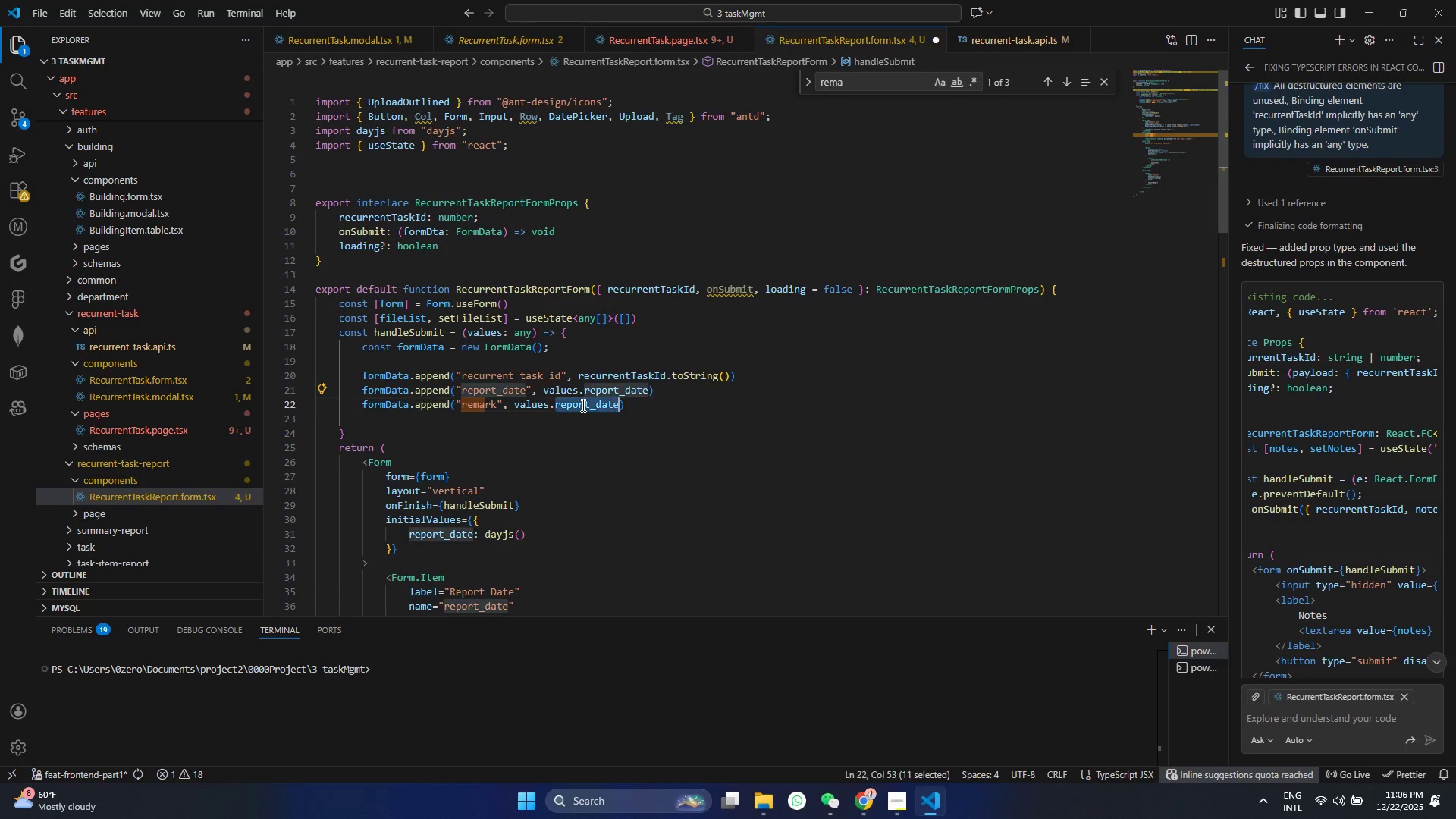 
type(rema)
 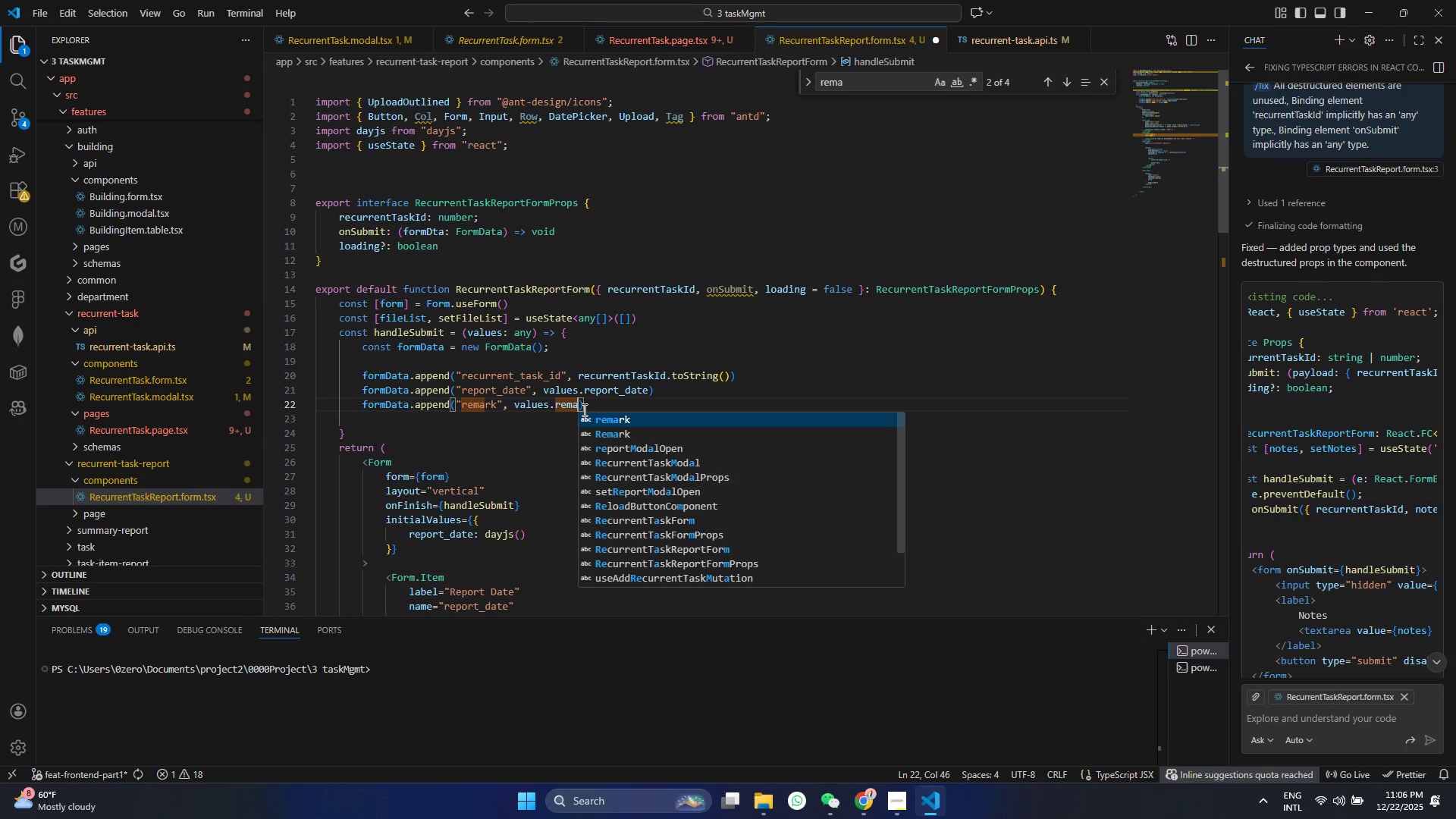 
key(Enter)
 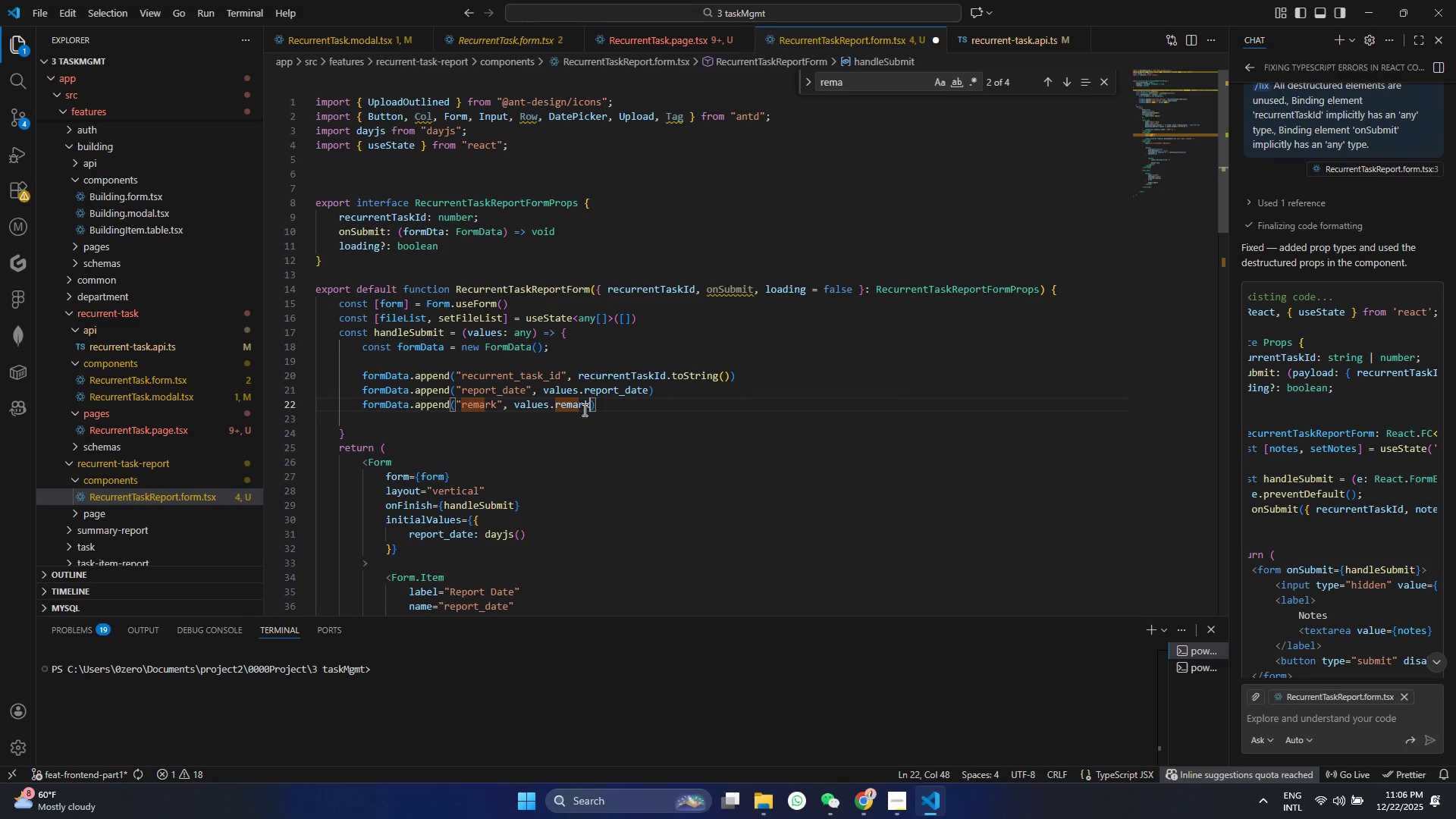 
key(Control+ControlLeft)
 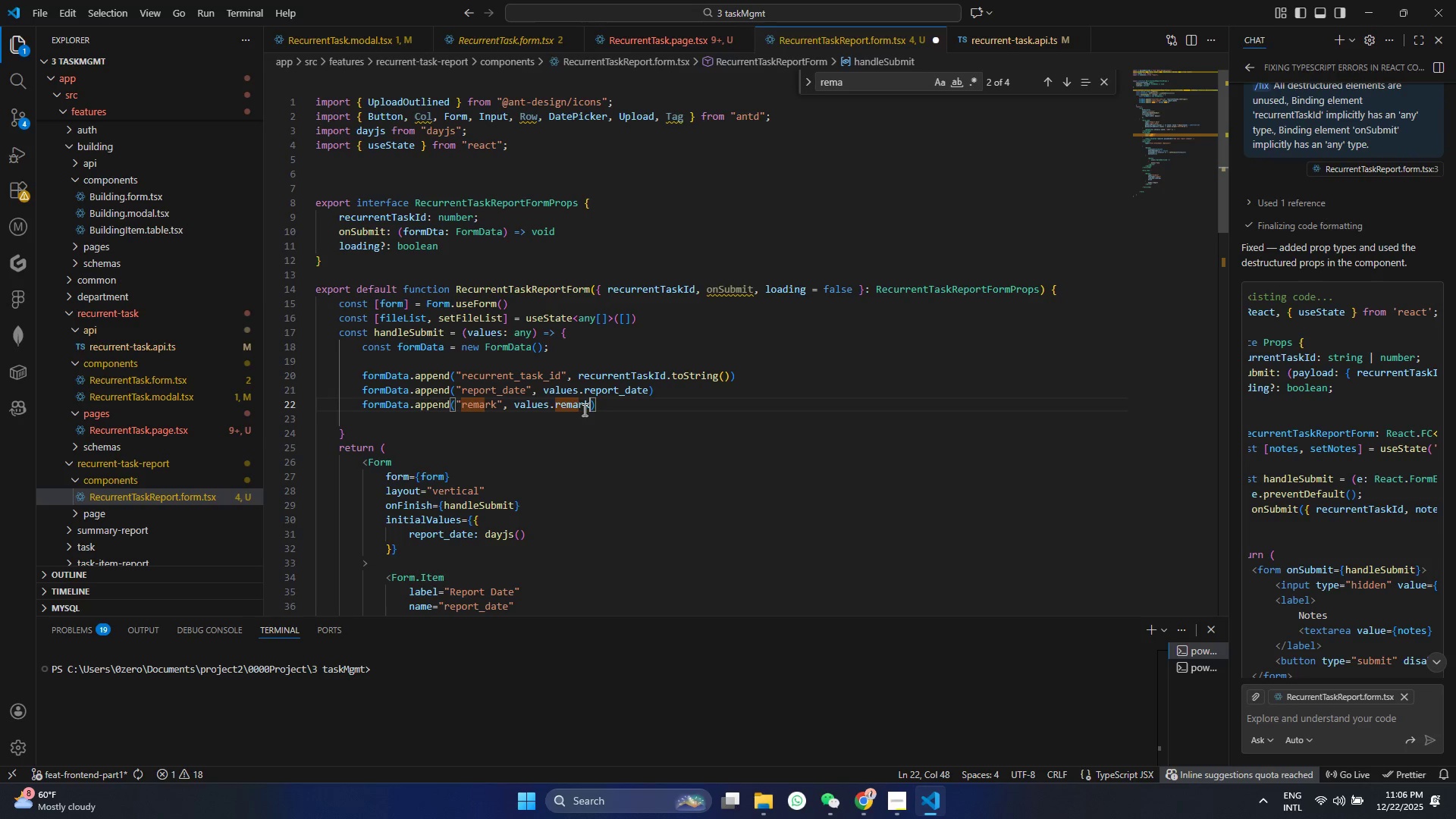 
key(S)
 